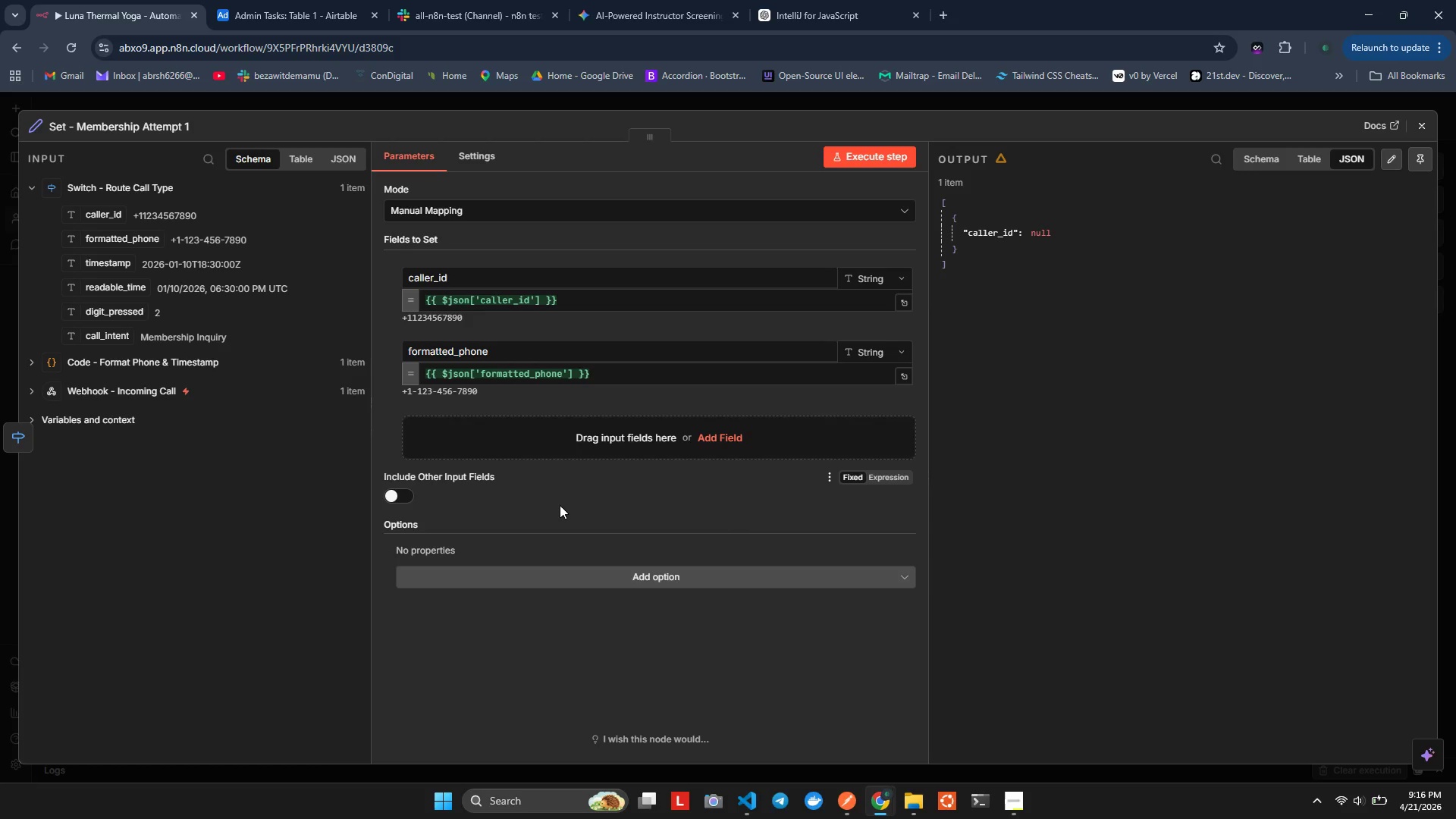 
wait(69.58)
 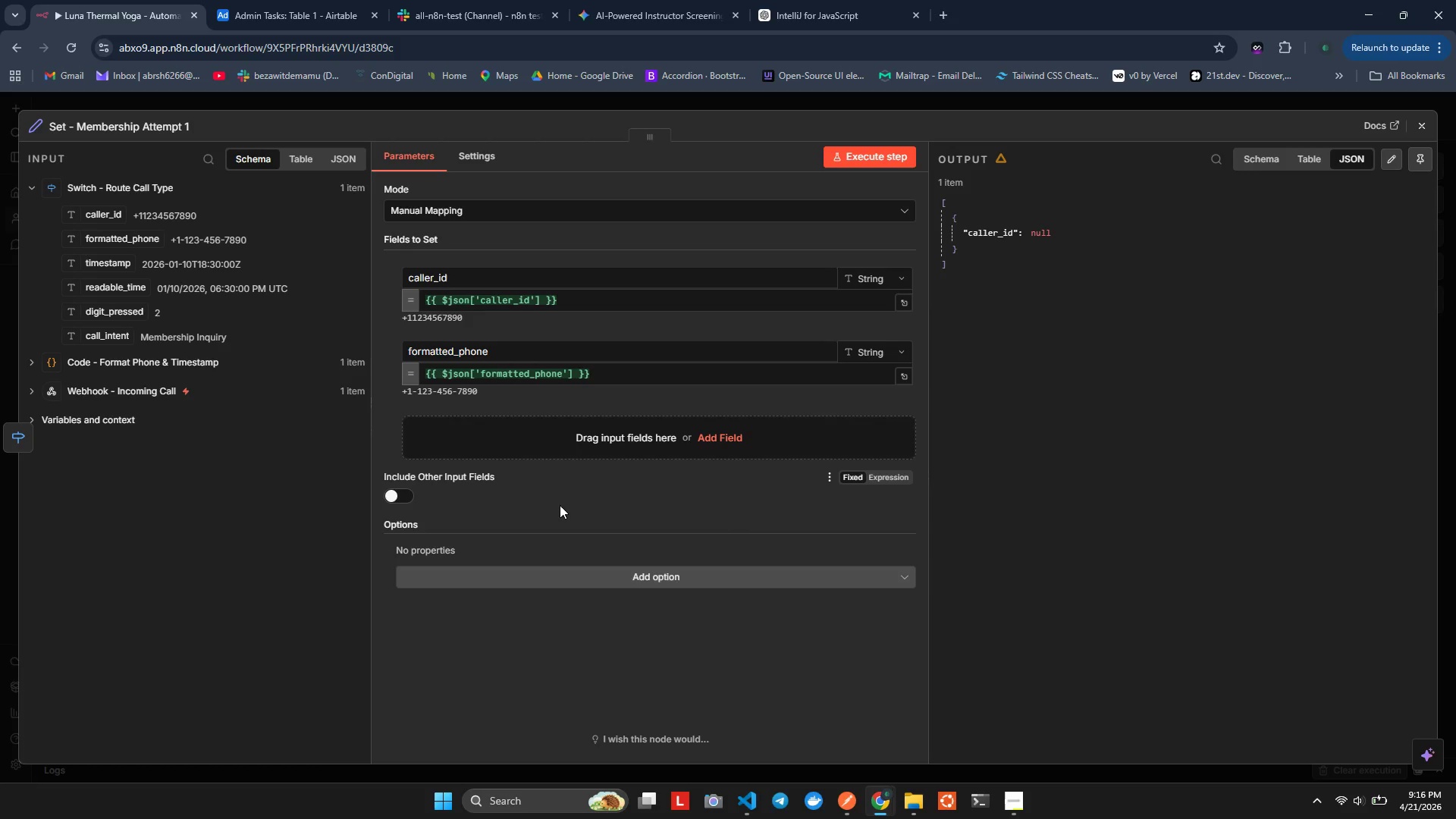 
left_click([595, 451])
 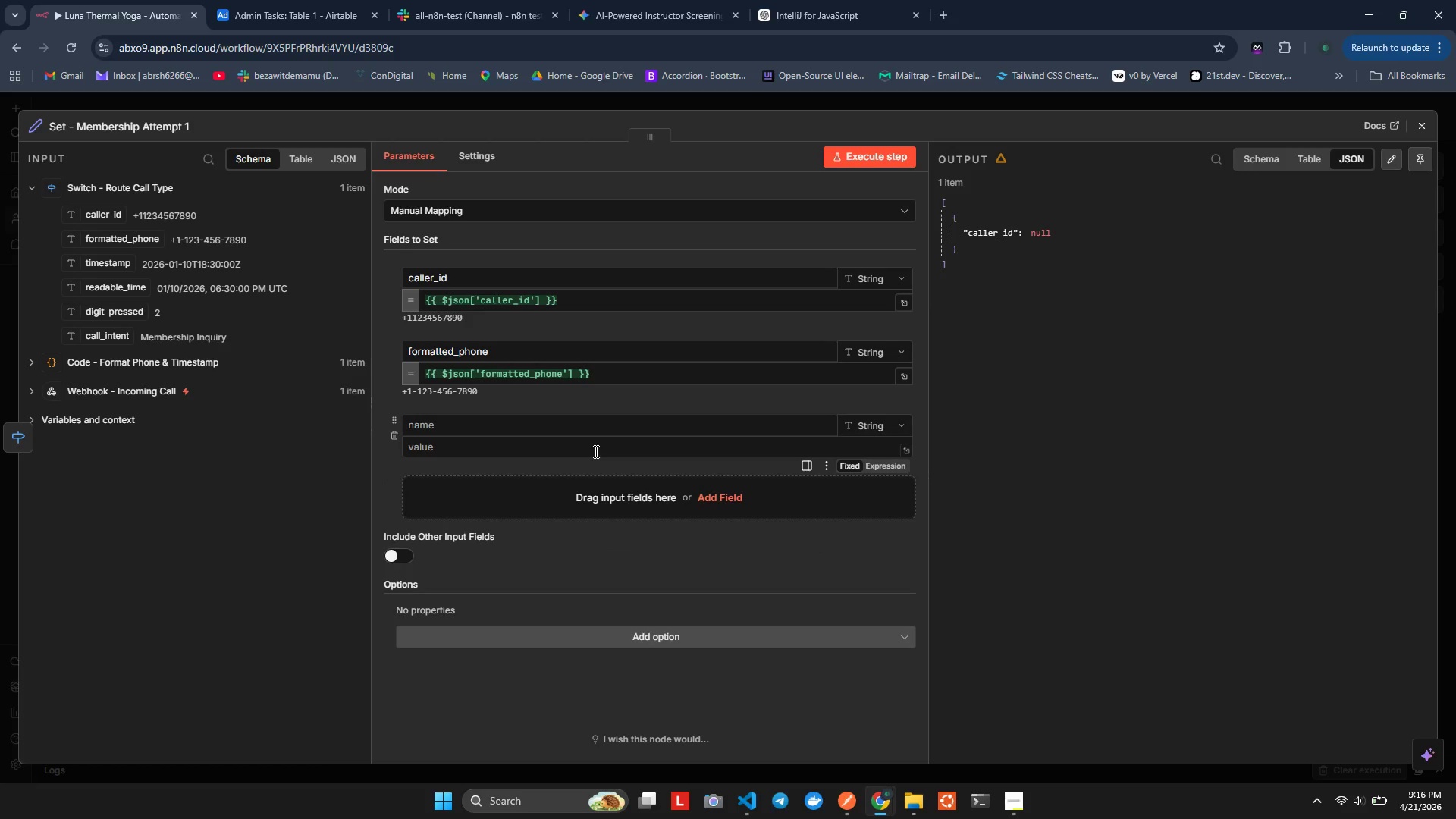 
left_click([595, 451])
 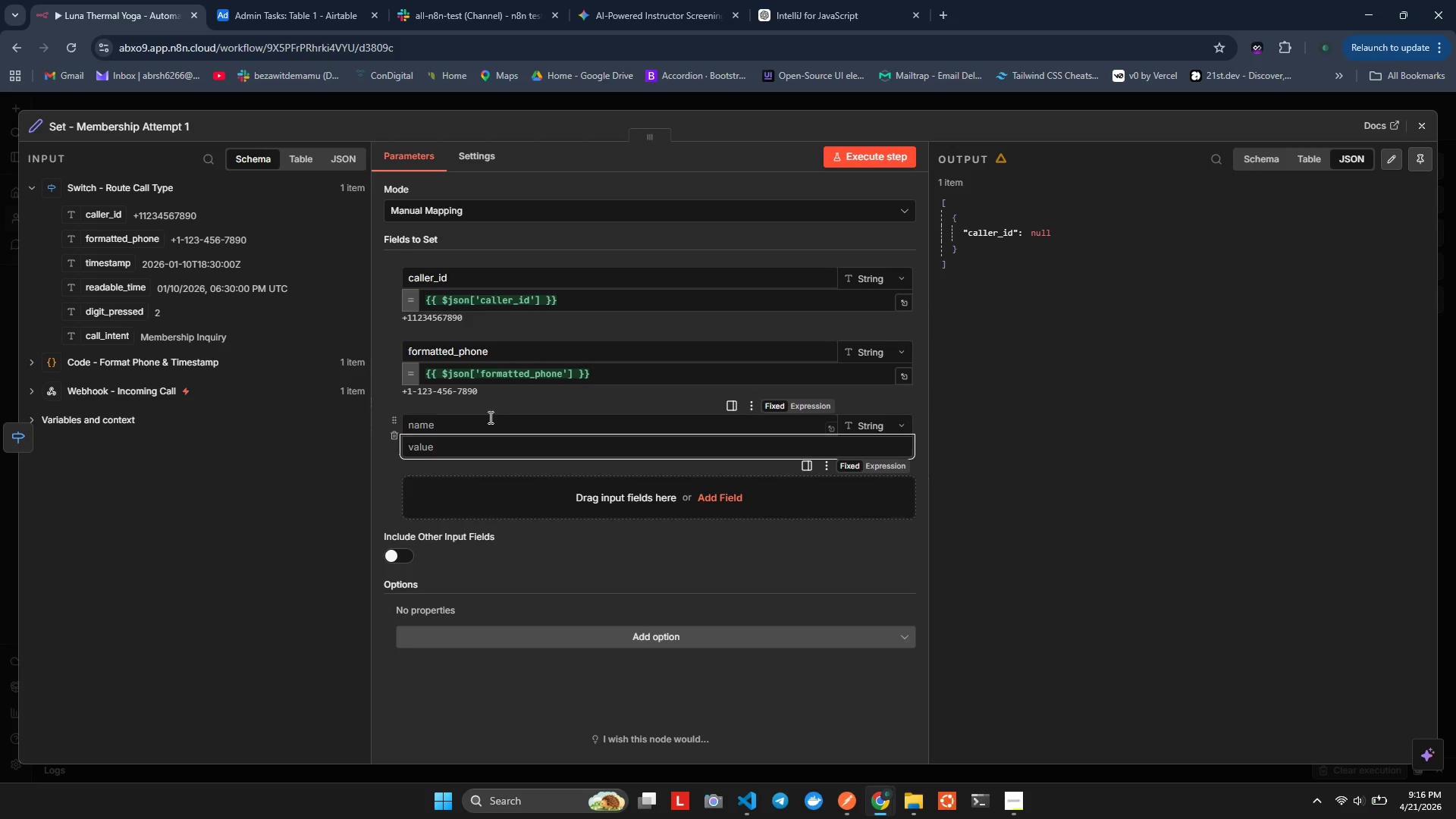 
left_click([489, 417])
 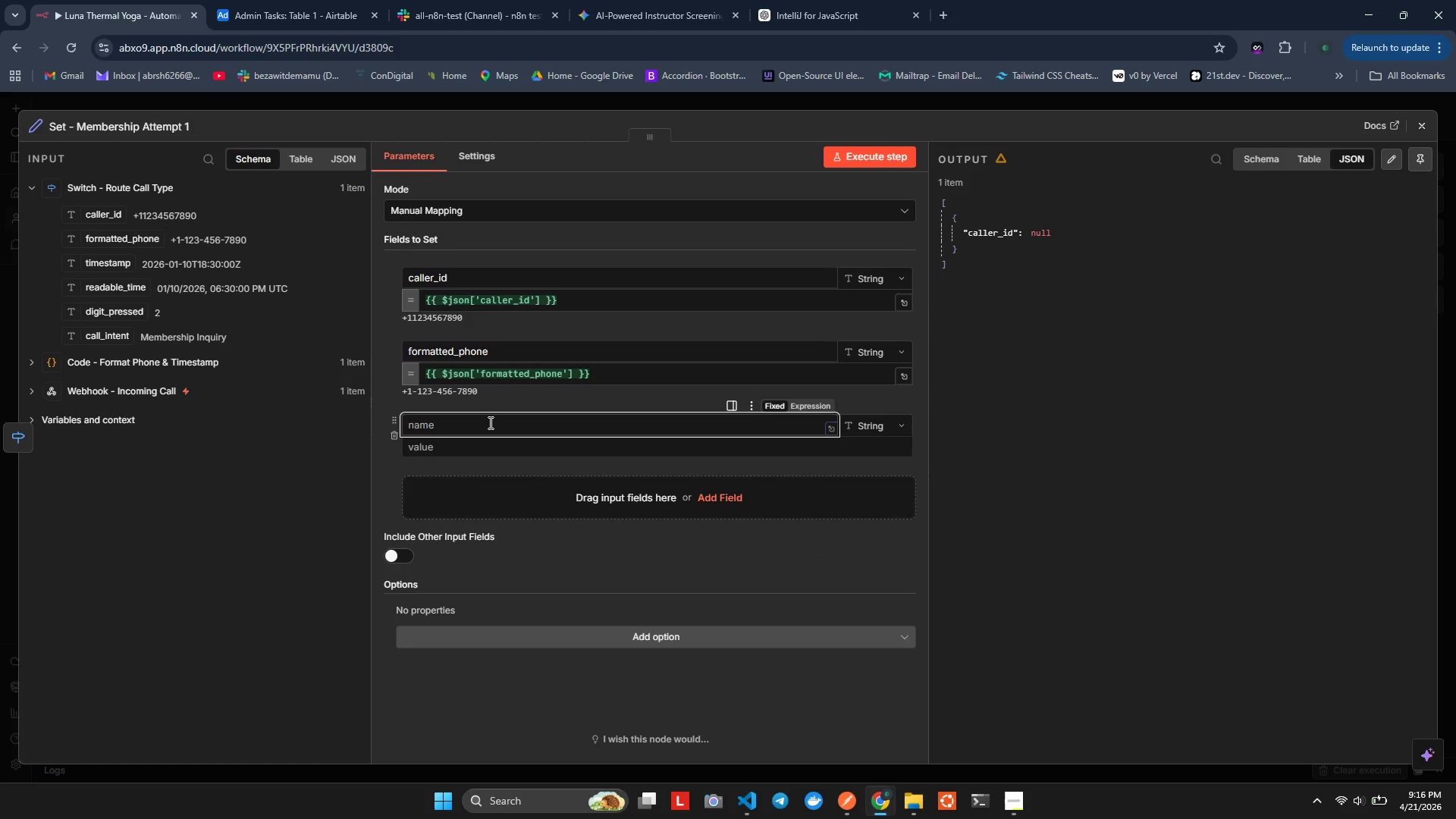 
left_click([489, 422])
 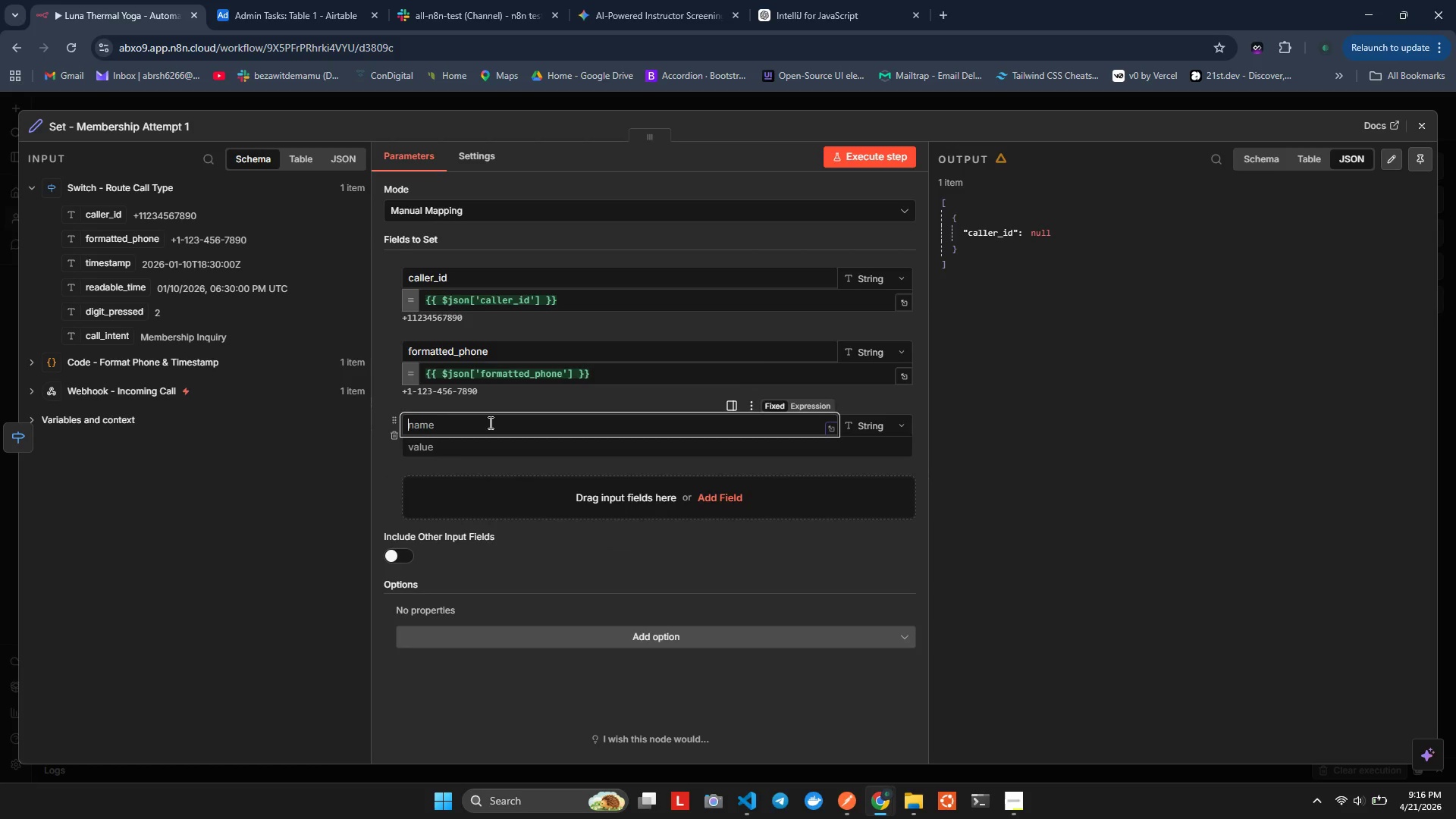 
key(Alt+AltLeft)
 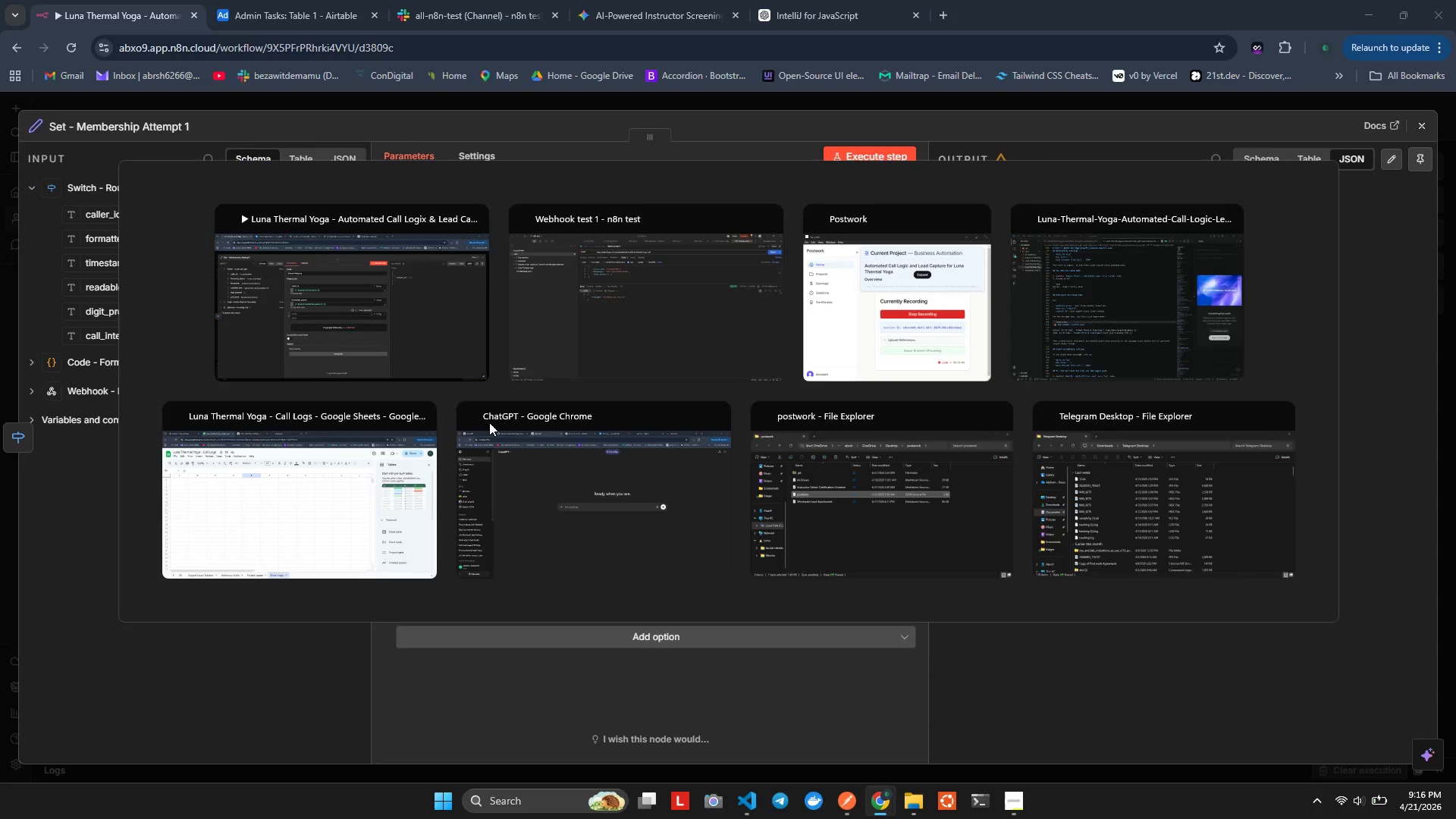 
key(Alt+Tab)
 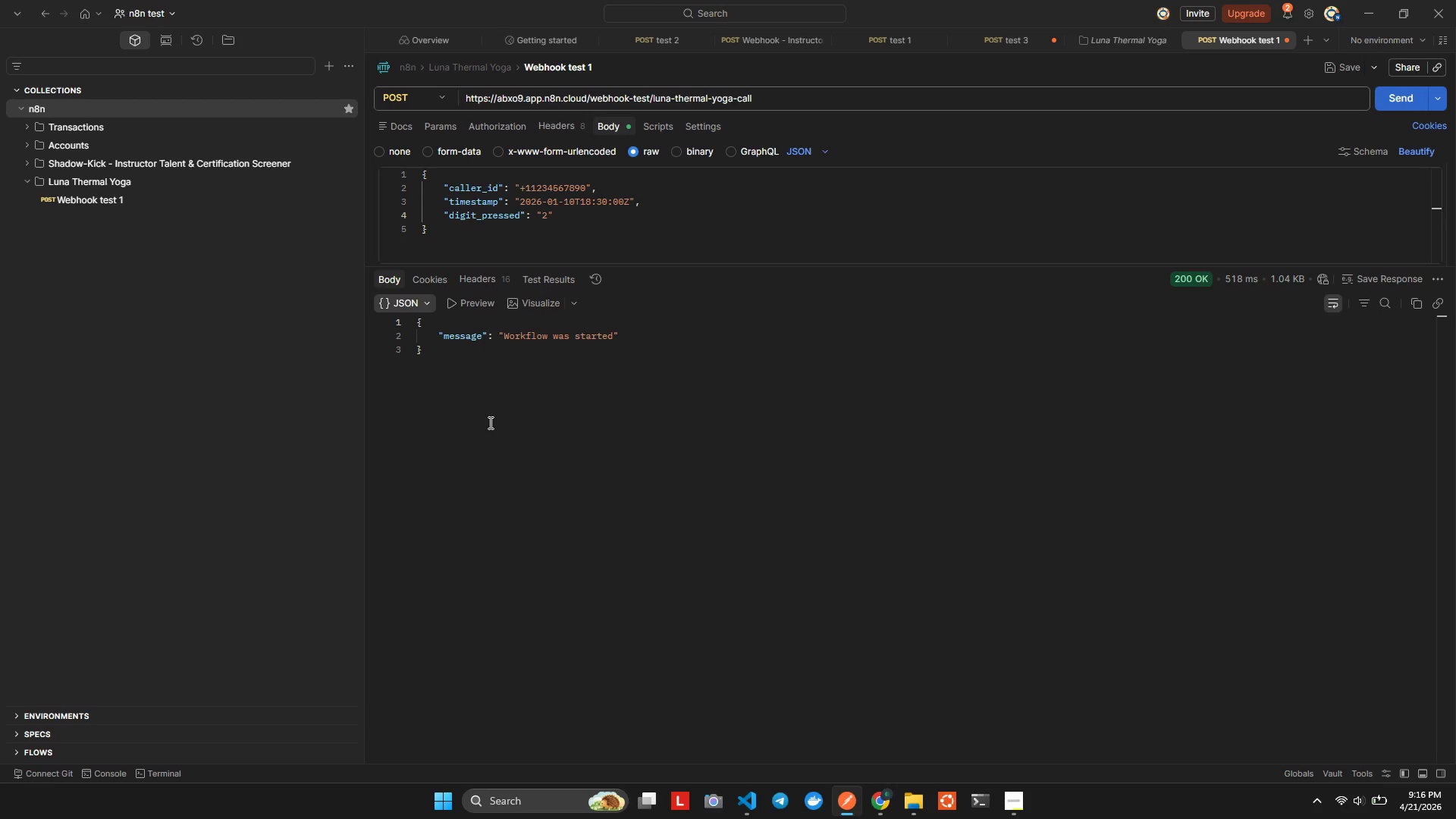 
key(Alt+AltLeft)
 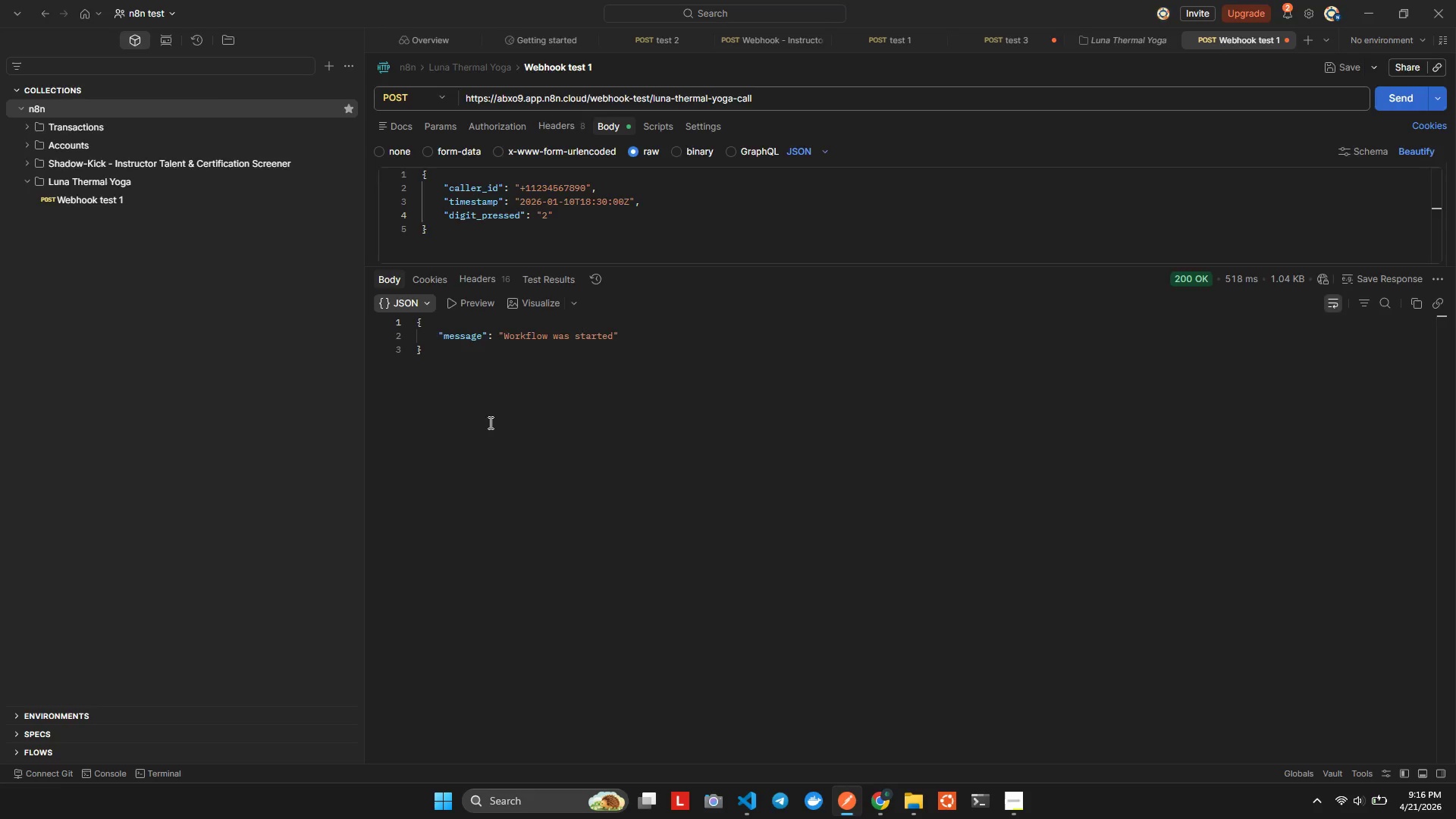 
key(Alt+Tab)
 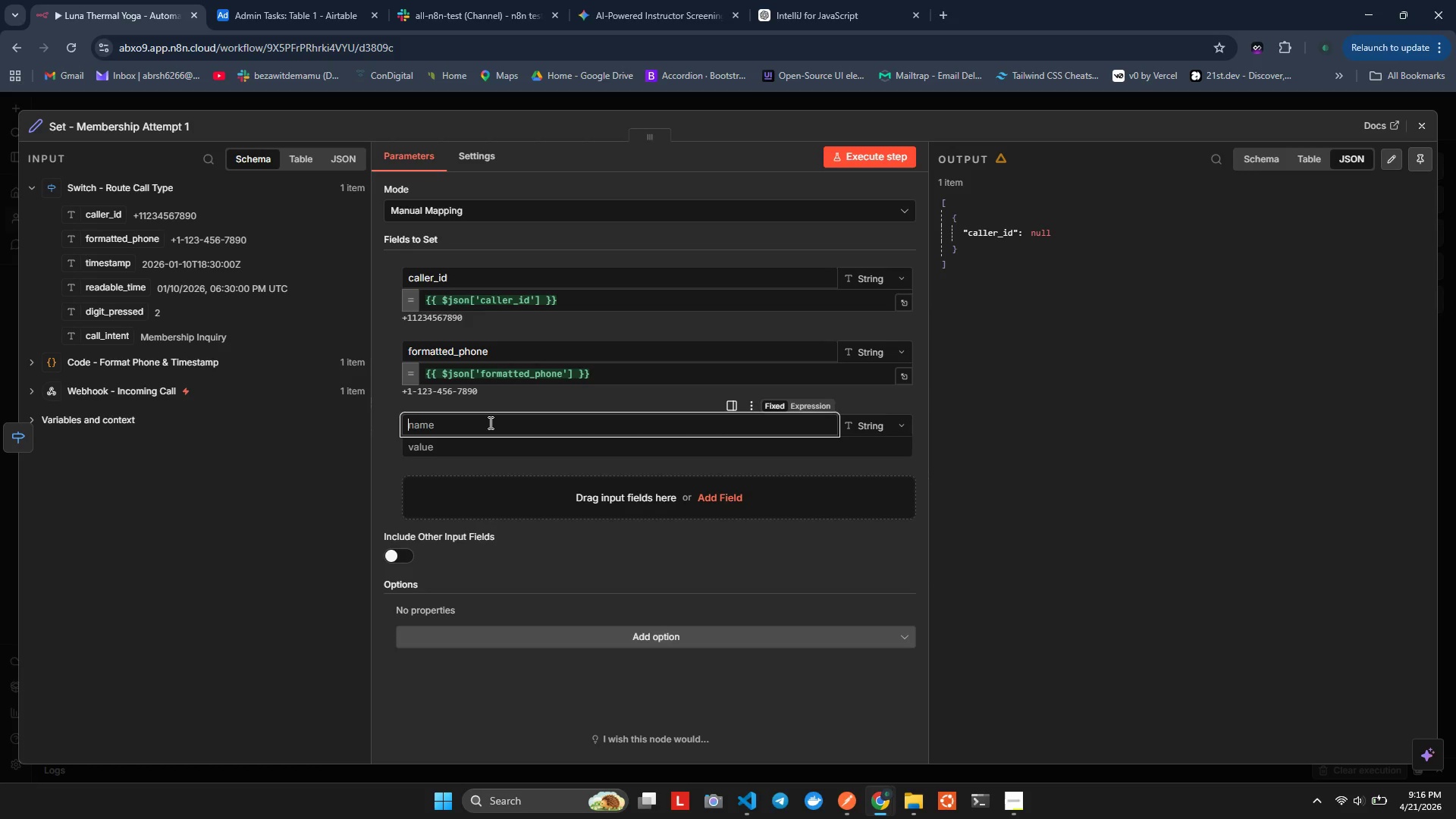 
wait(19.17)
 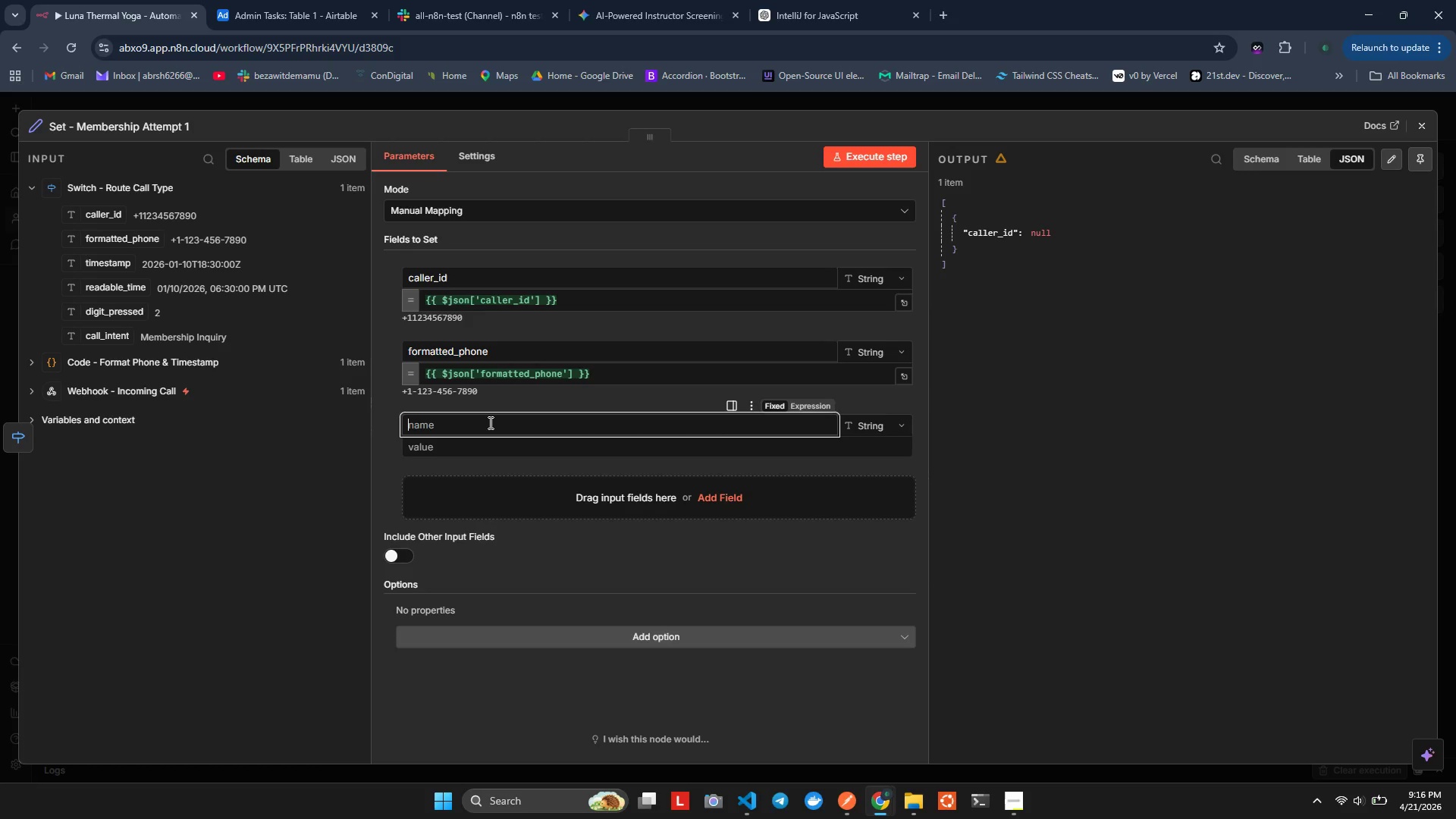 
key(Alt+R)
 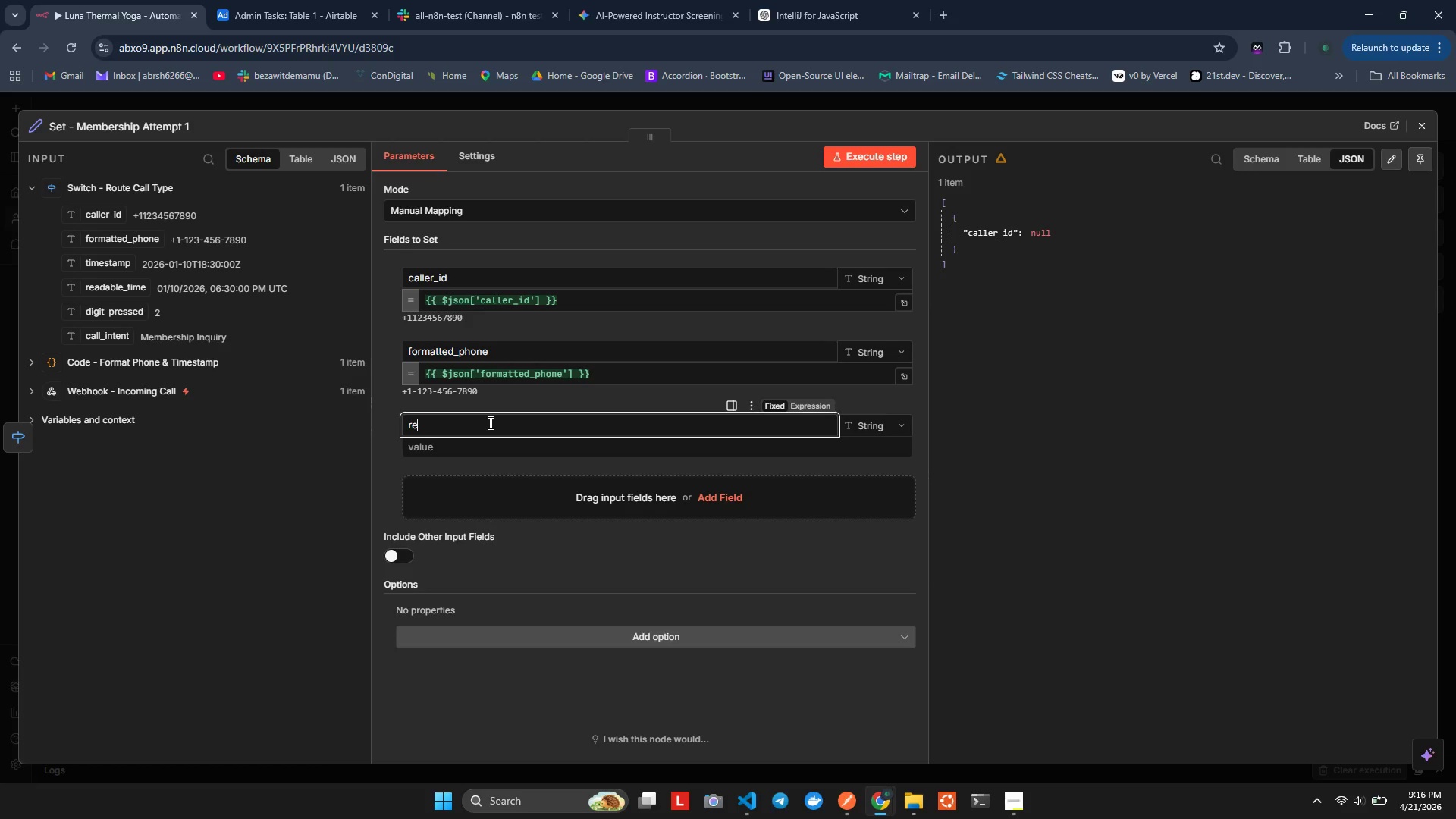 
key(Alt+E)
 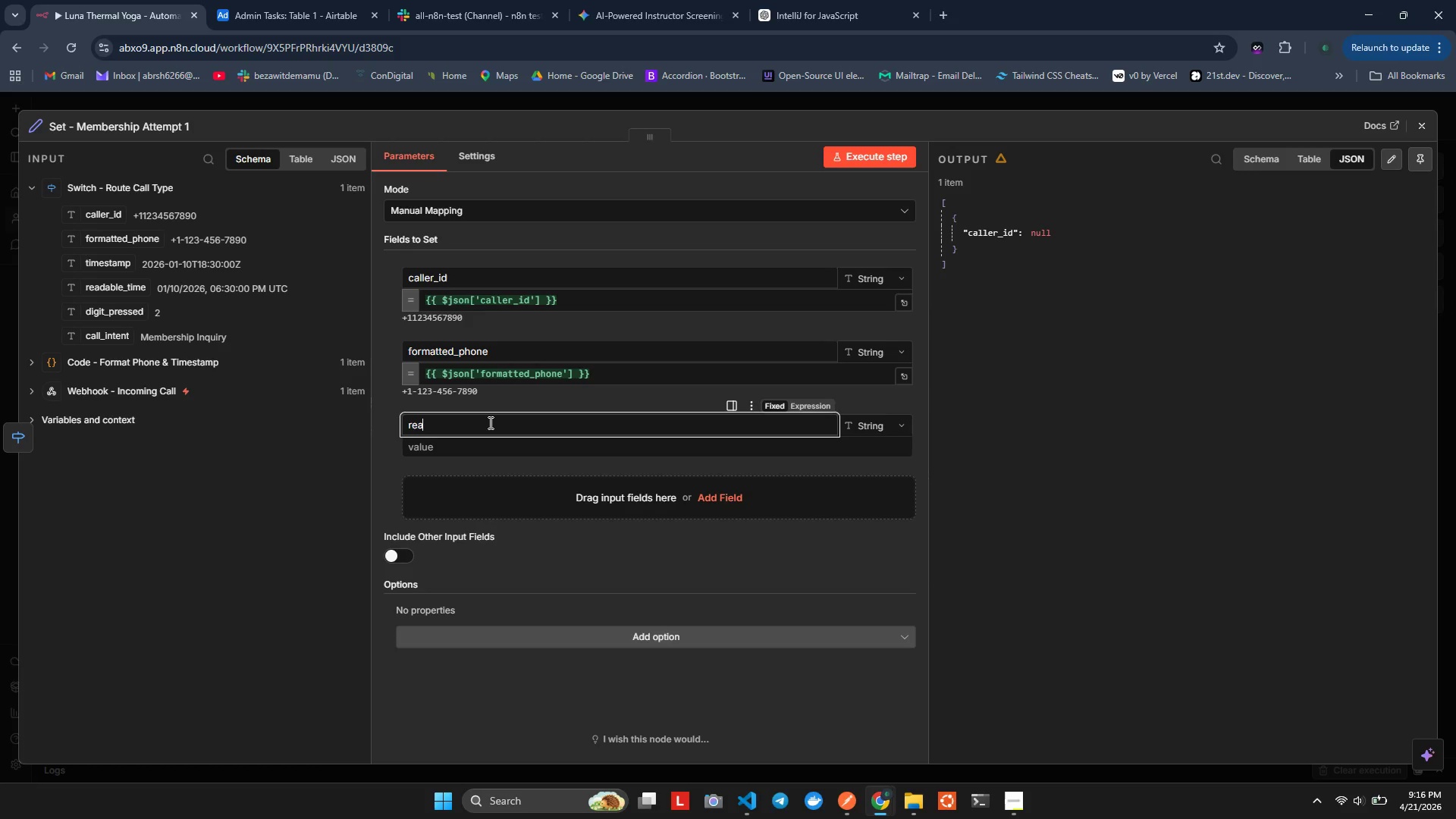 
key(Alt+A)
 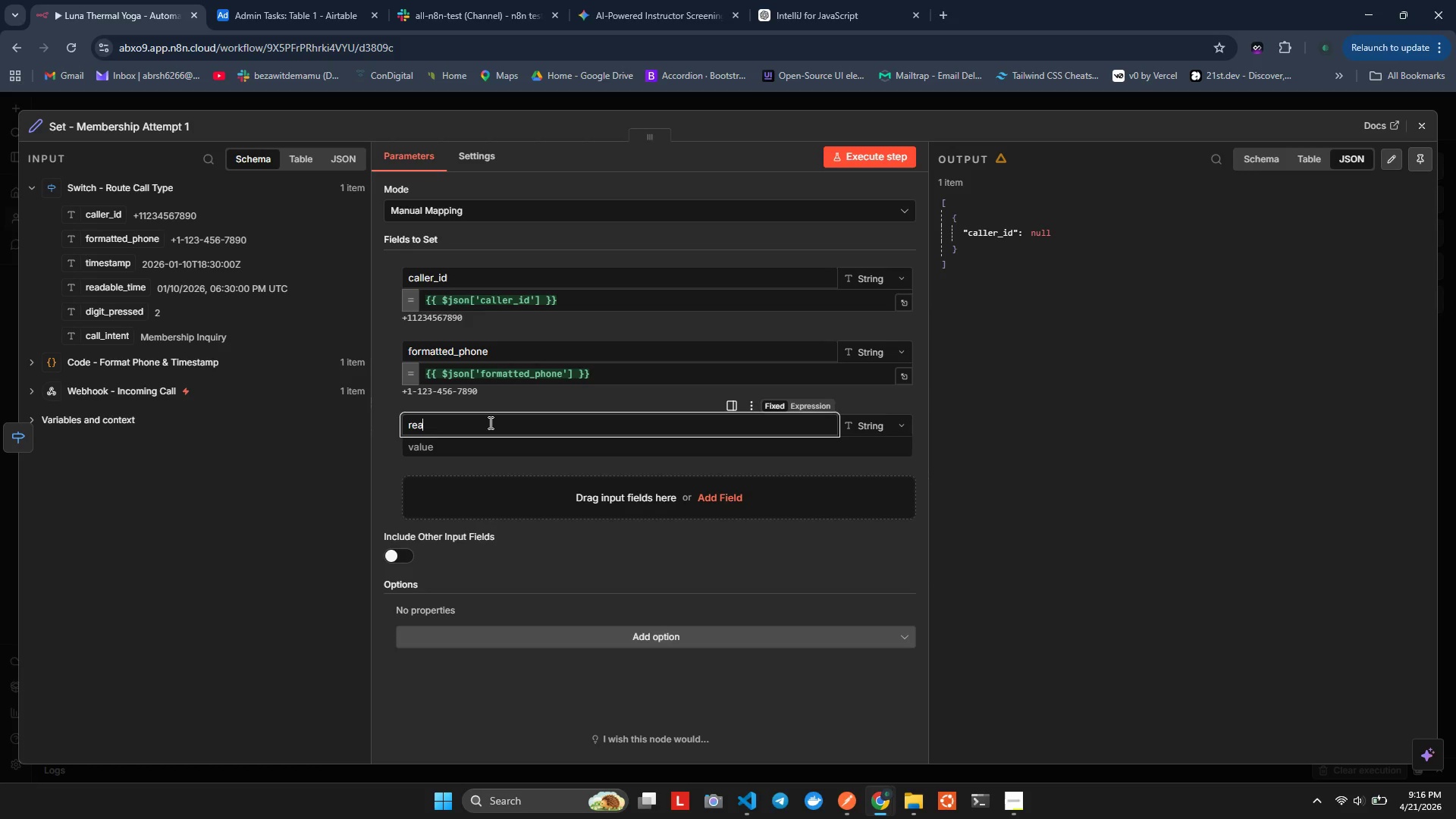 
key(Alt+D)
 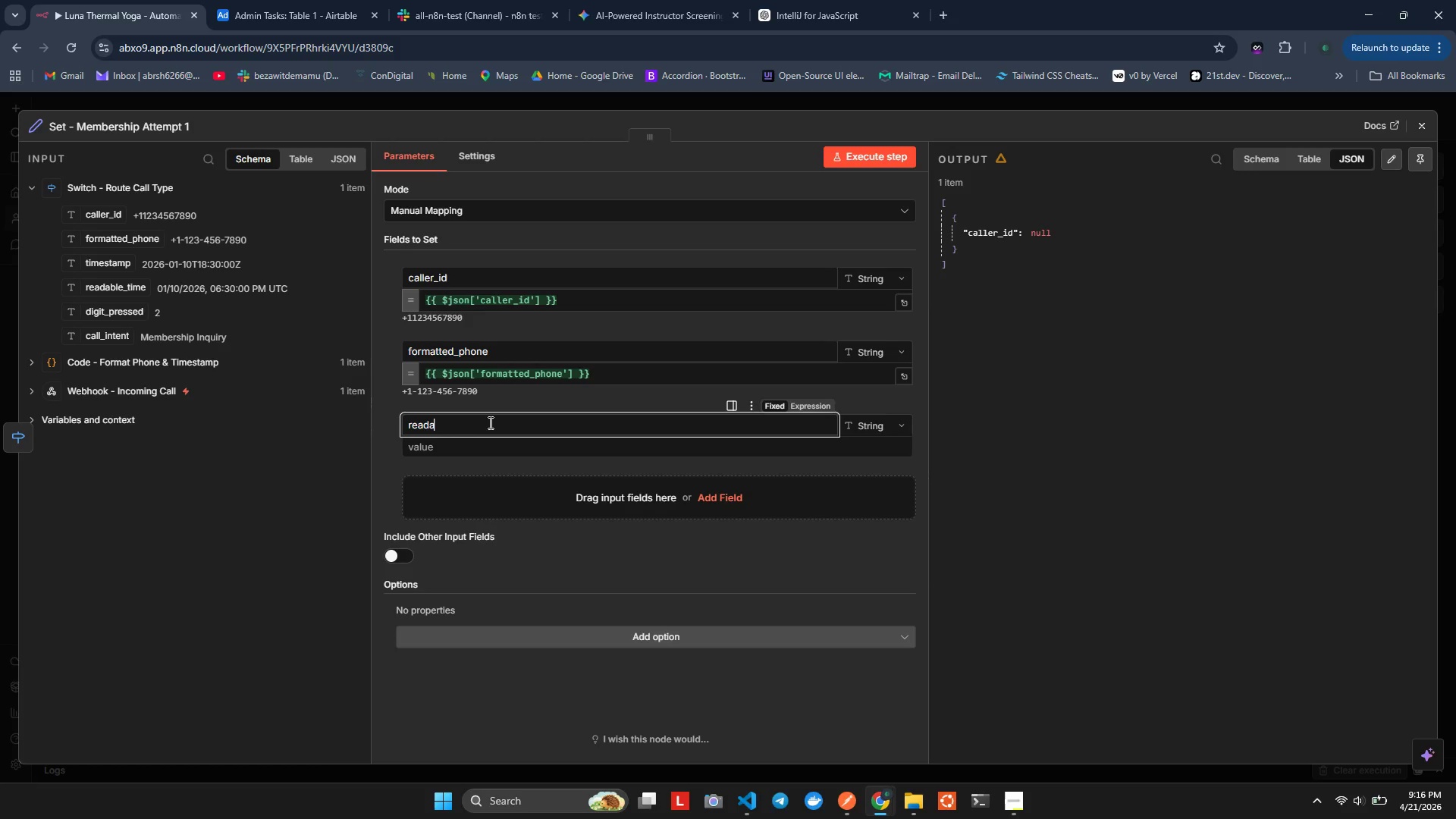 
key(Alt+A)
 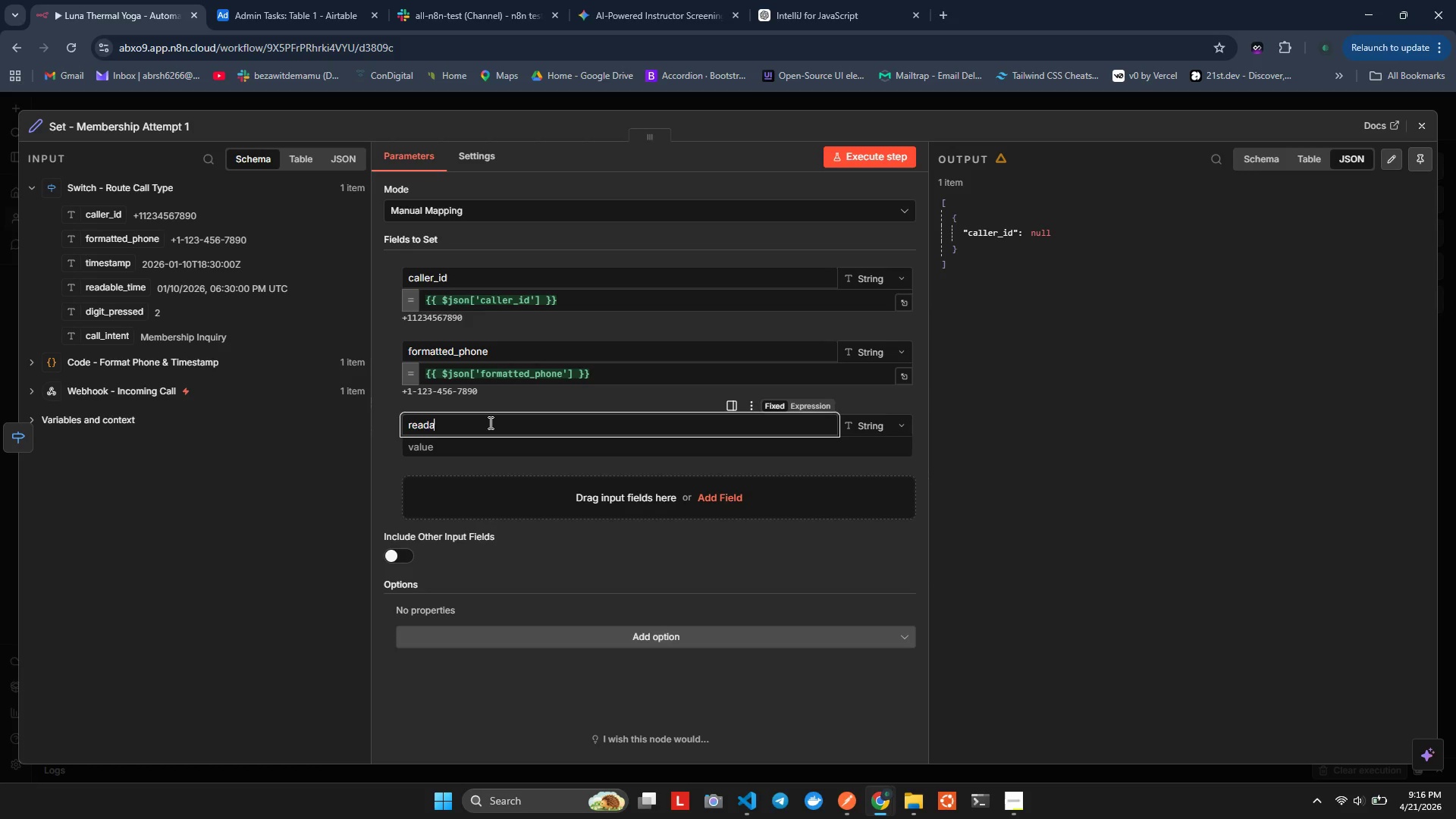 
key(Alt+B)
 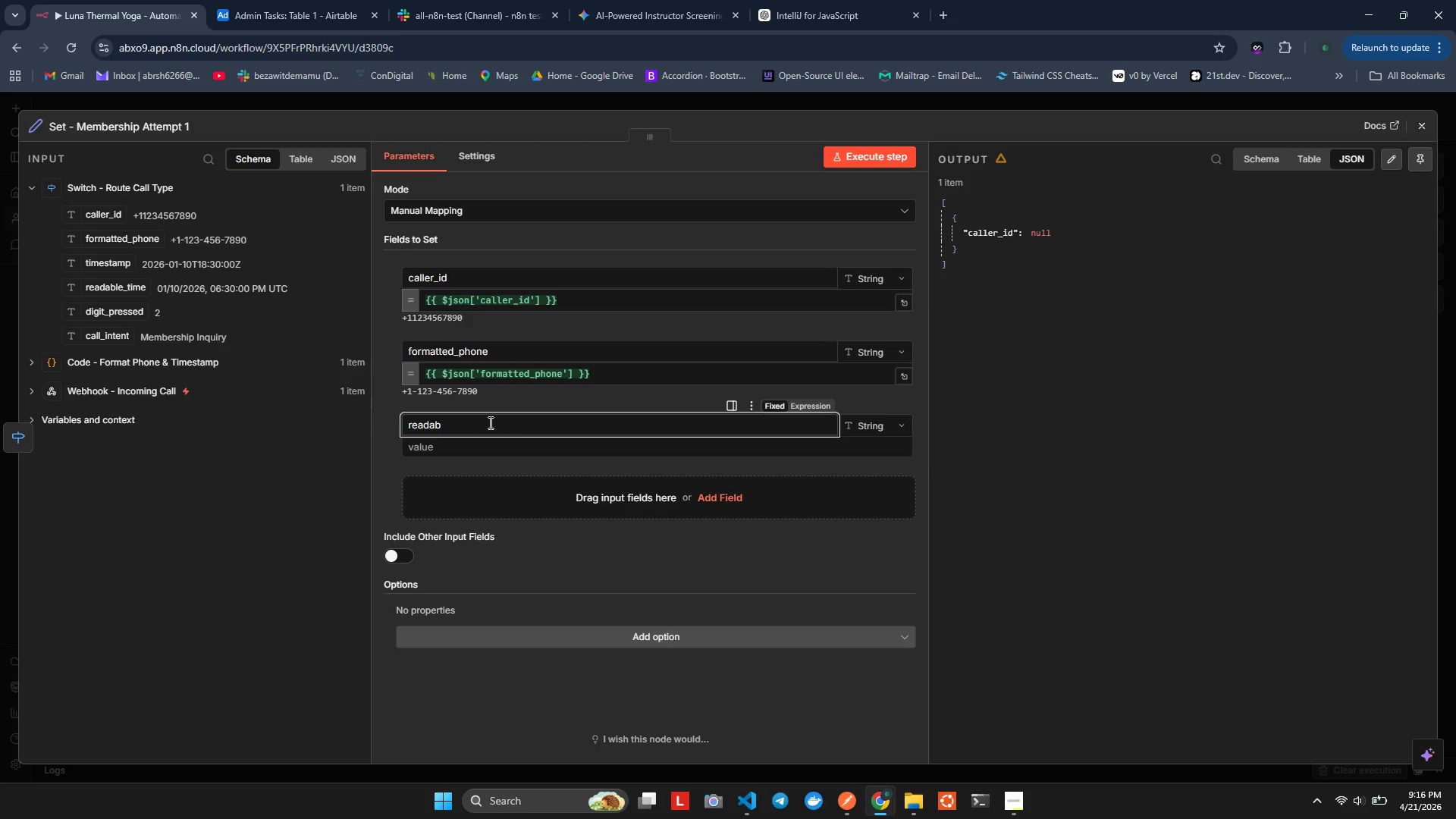 
hold_key(key=L, duration=0.36)
 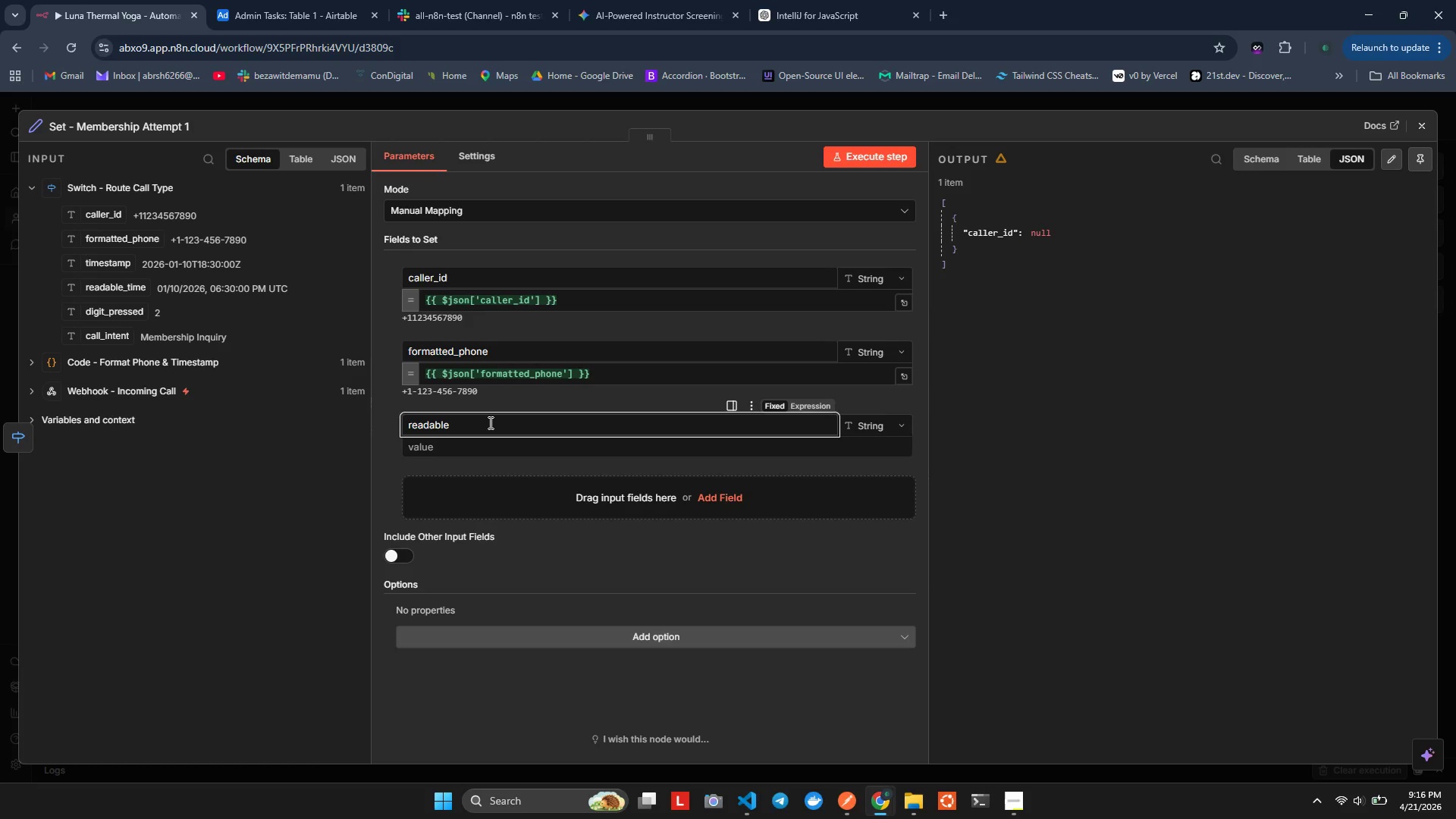 
key(Alt+E)
 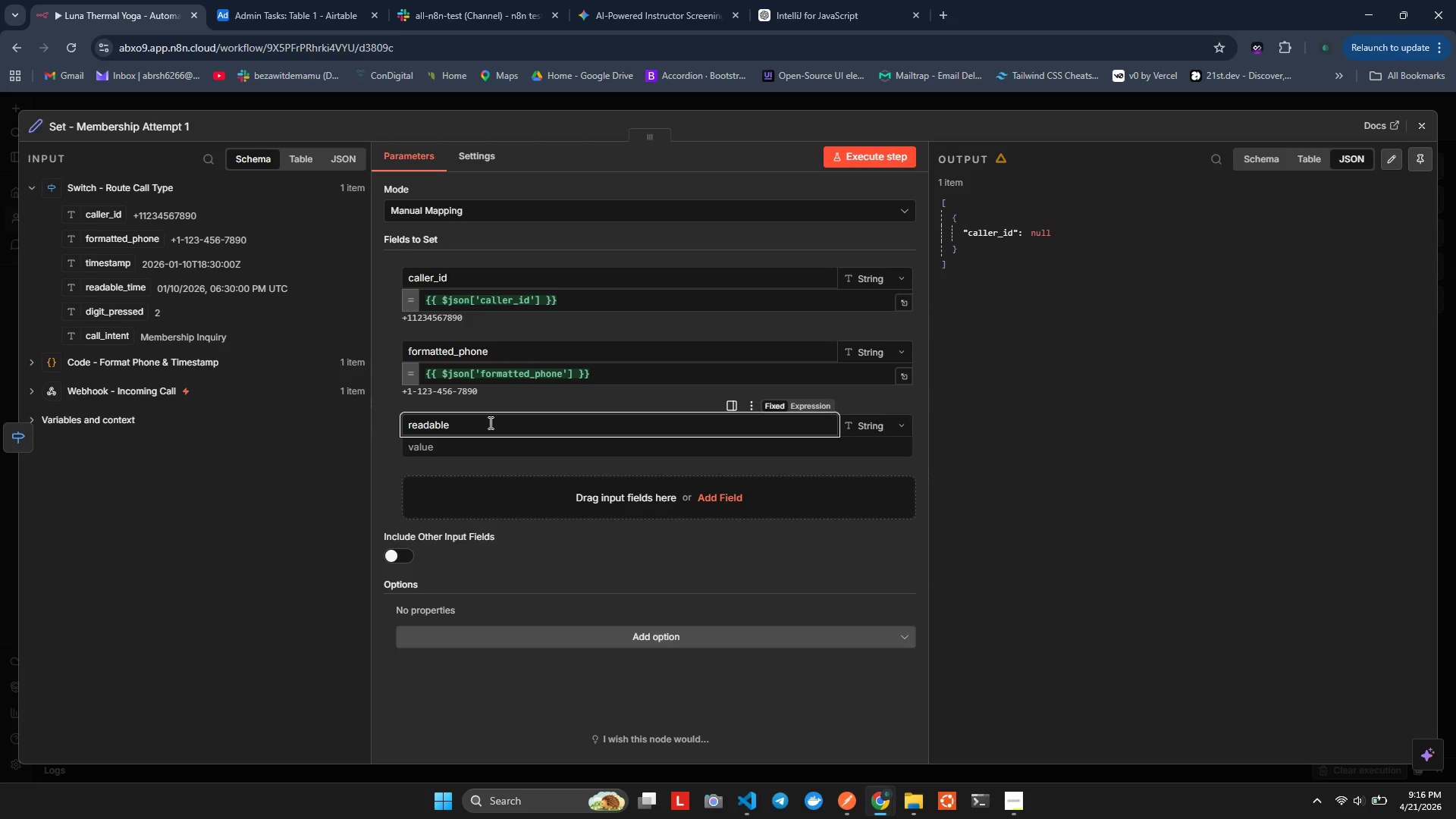 
key(Alt+Shift+Minus)
 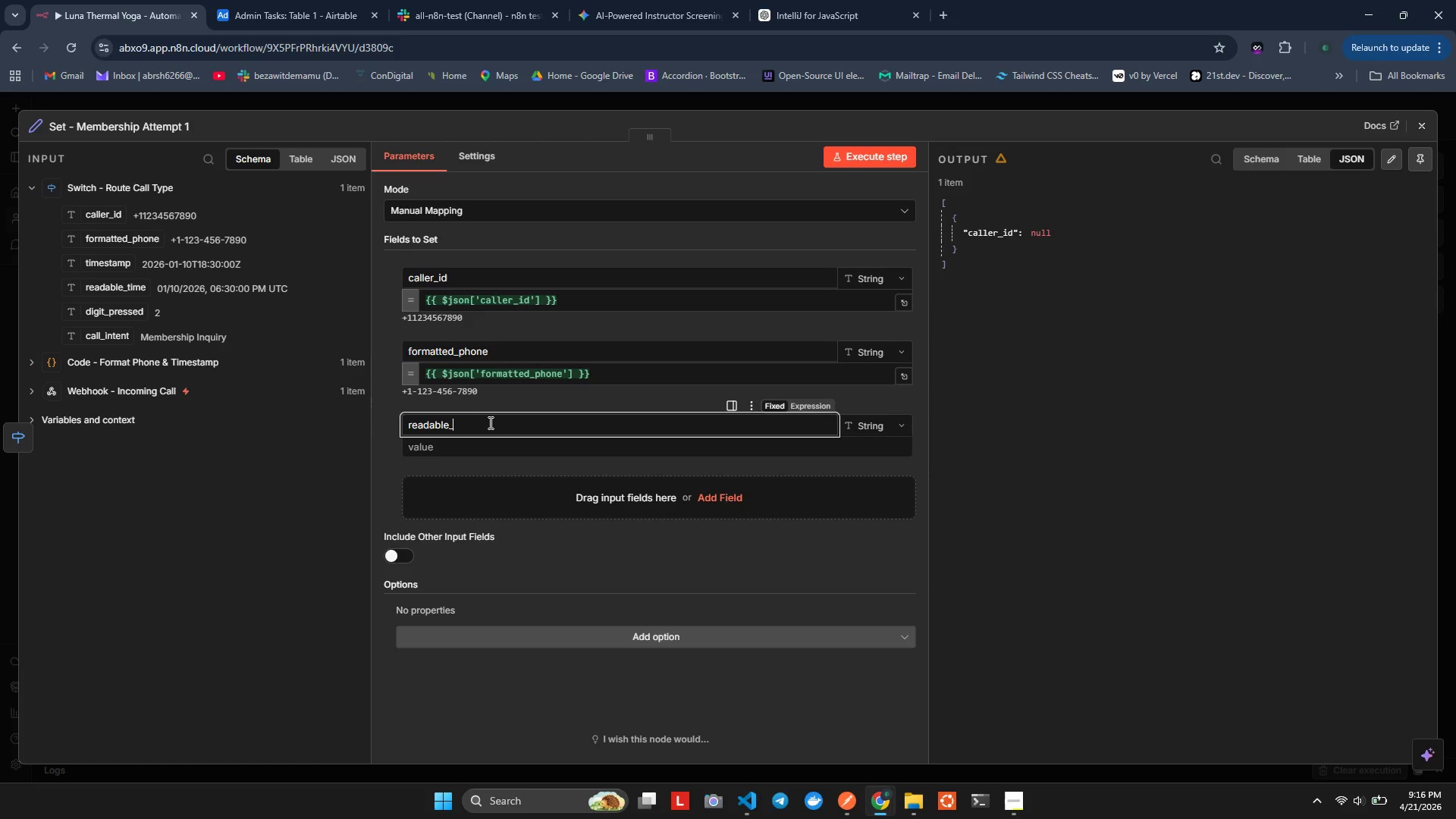 
key(Alt+P)
 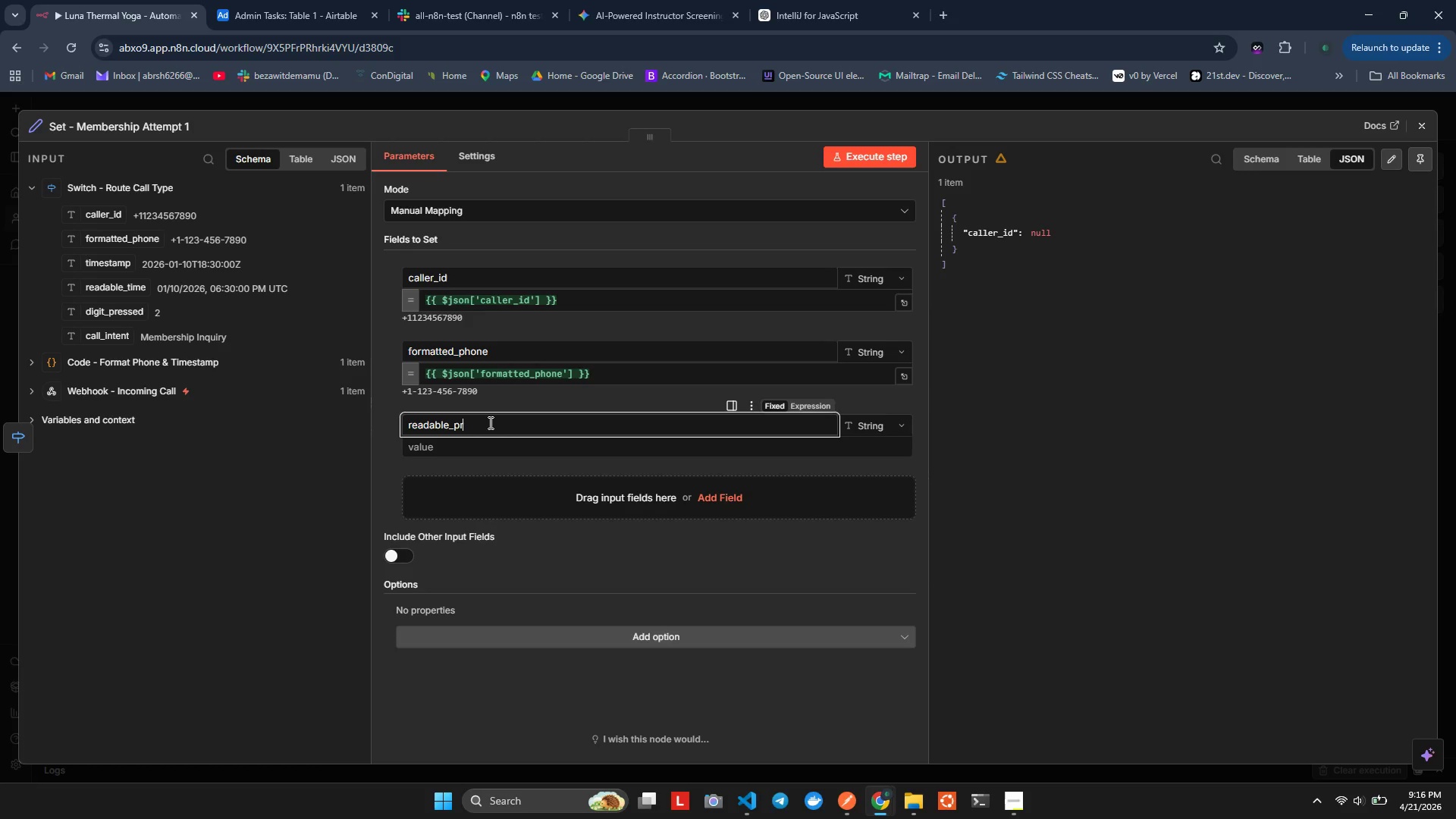 
key(Alt+R)
 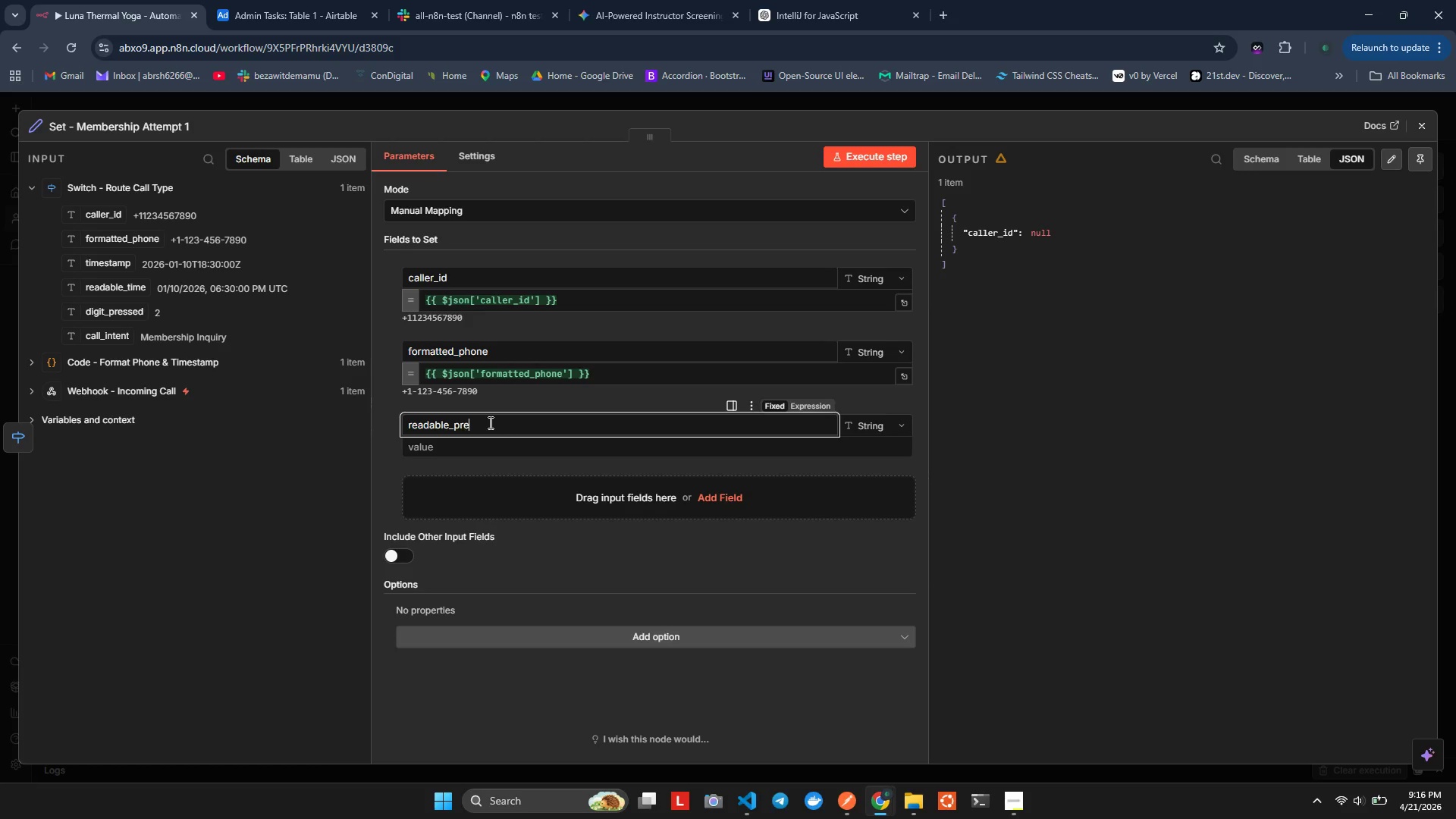 
key(Alt+E)
 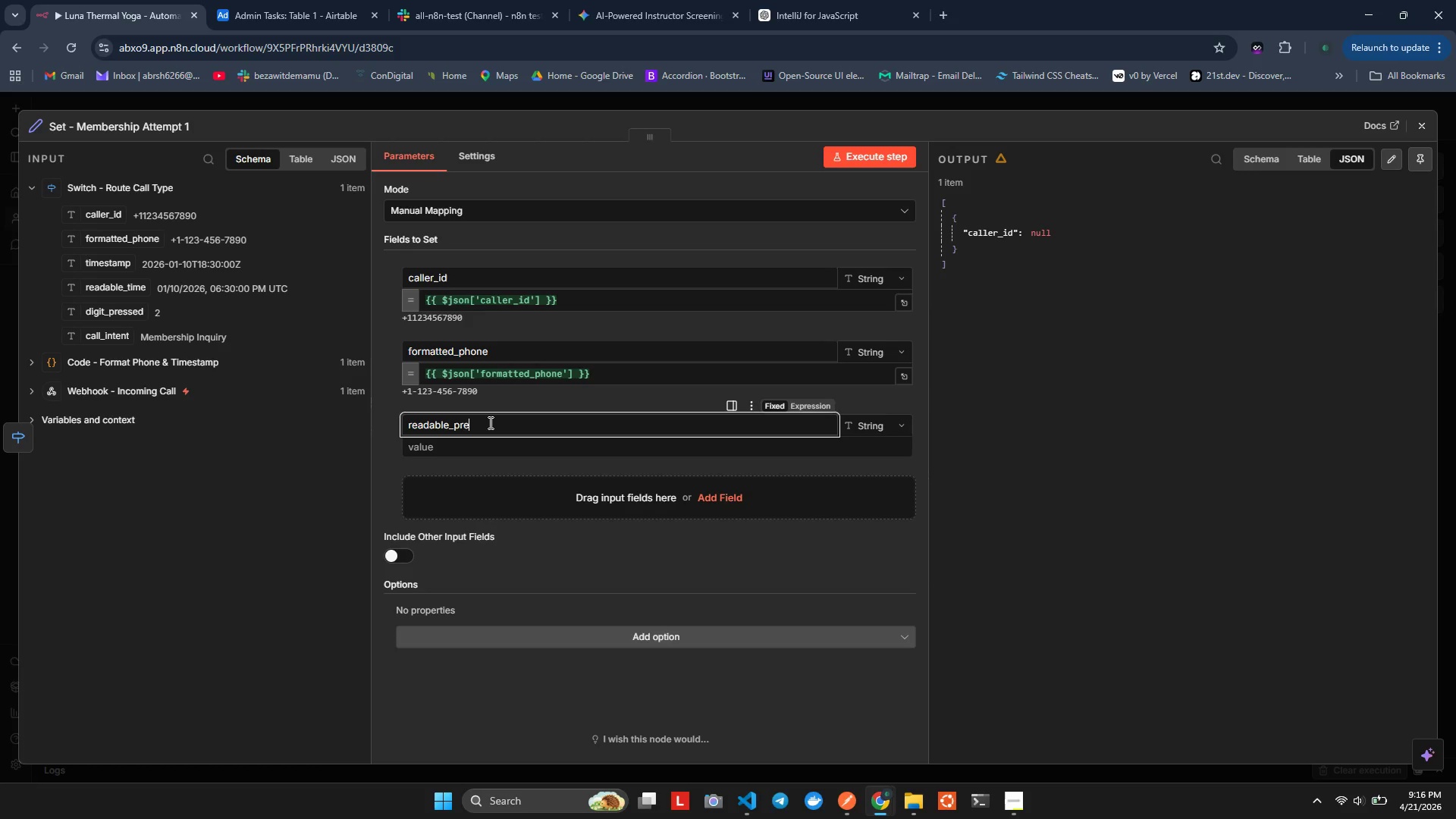 
key(Alt+S)
 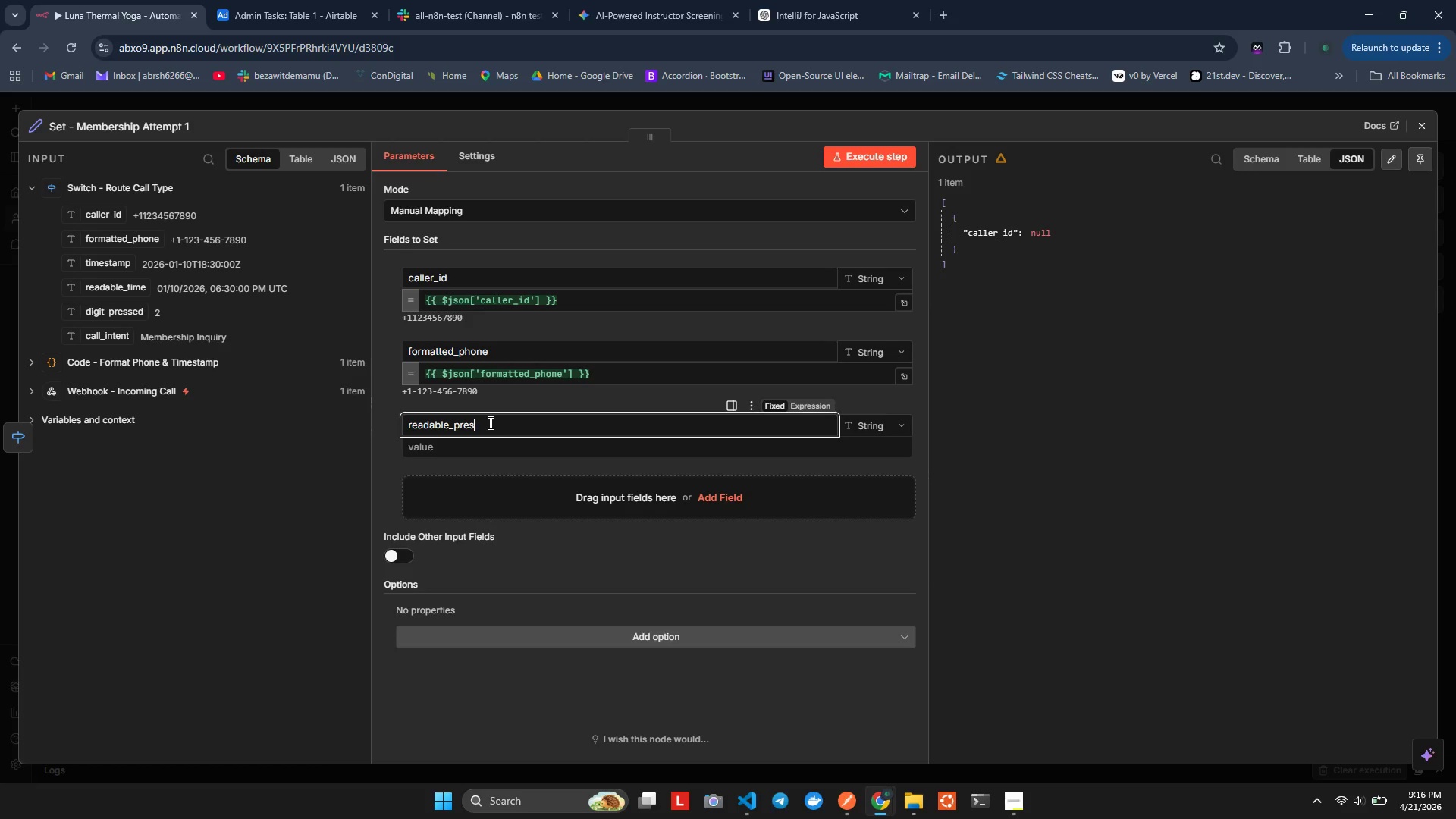 
key(Alt+S)
 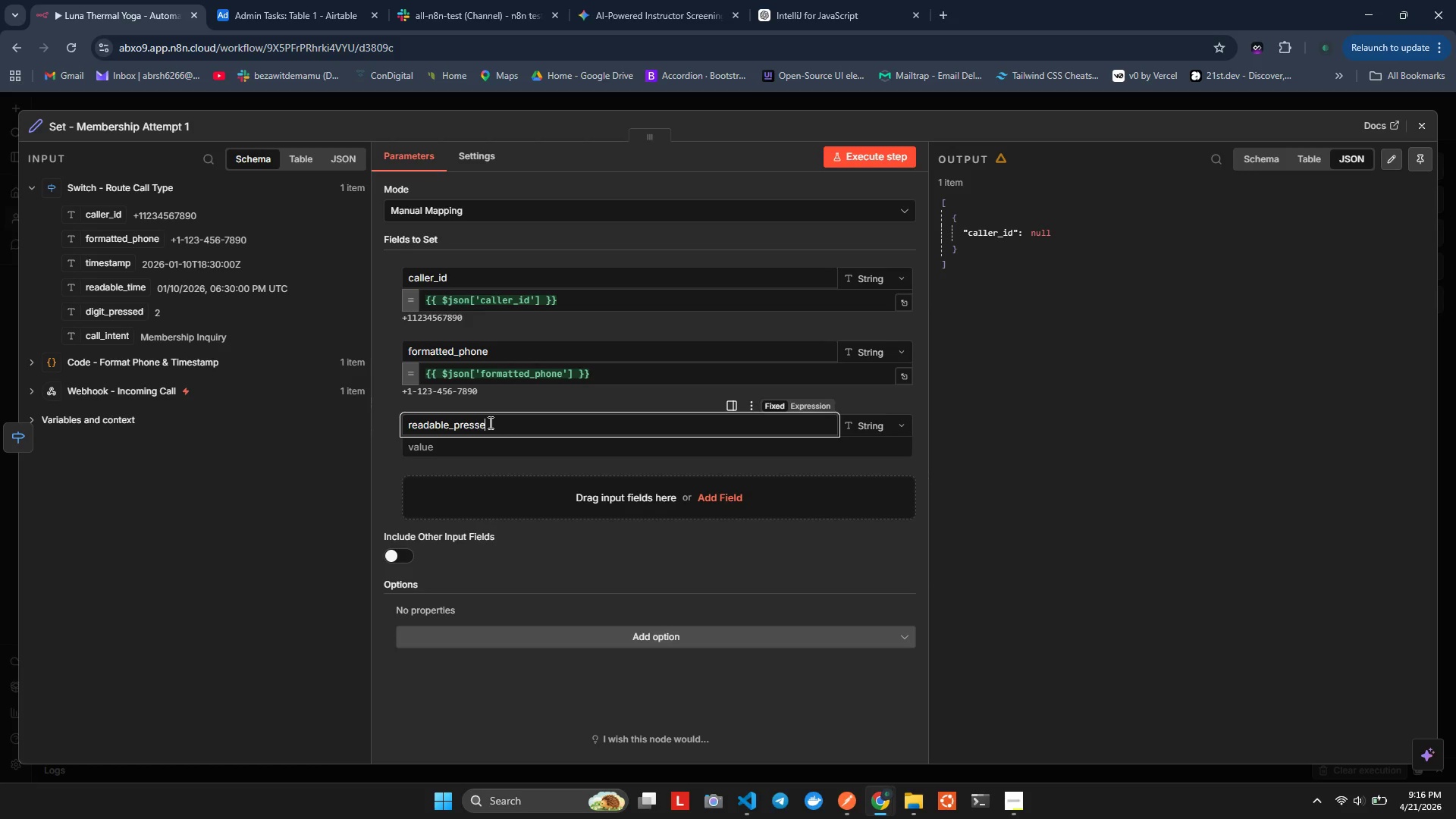 
key(Alt+E)
 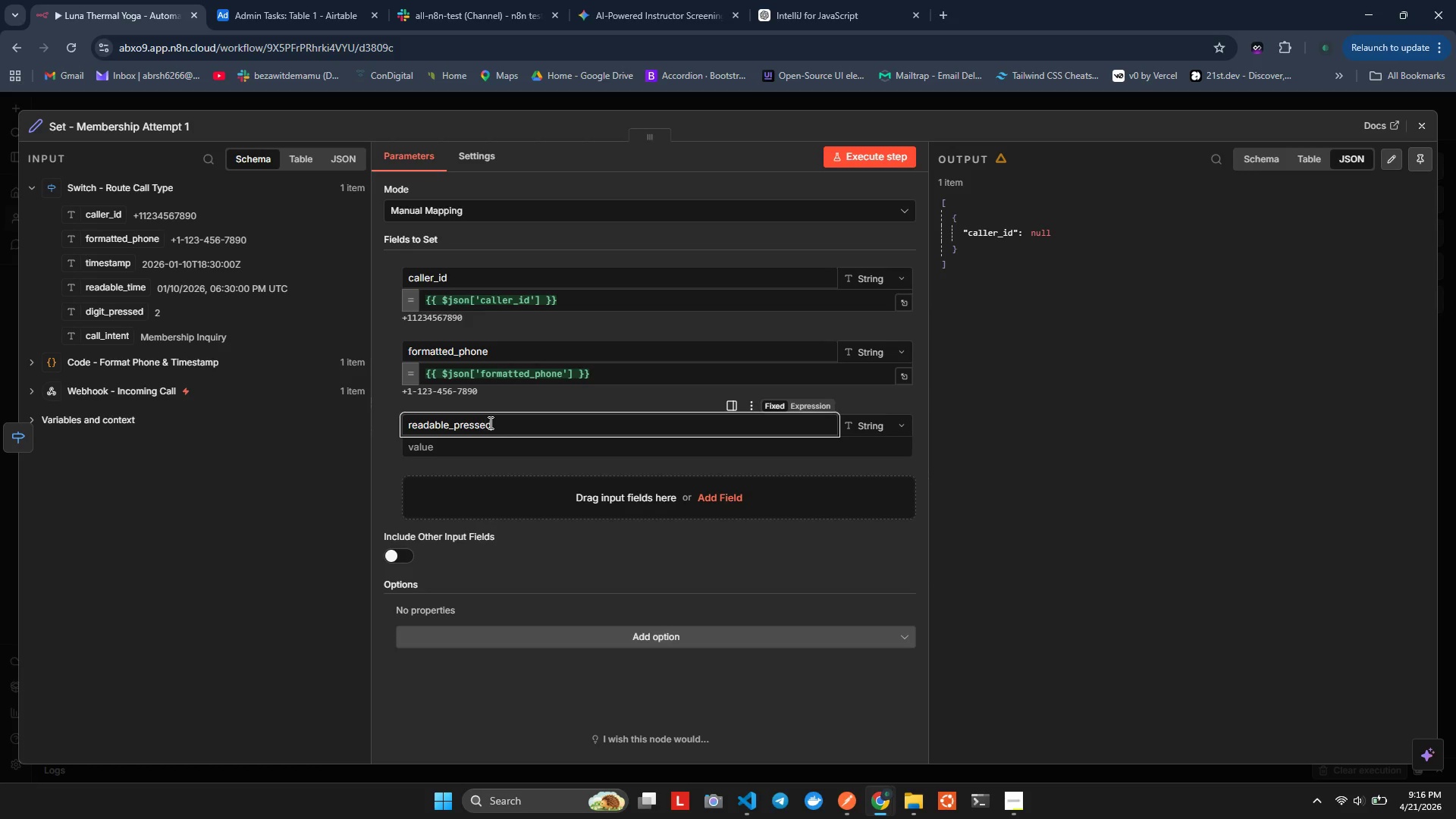 
key(Alt+D)
 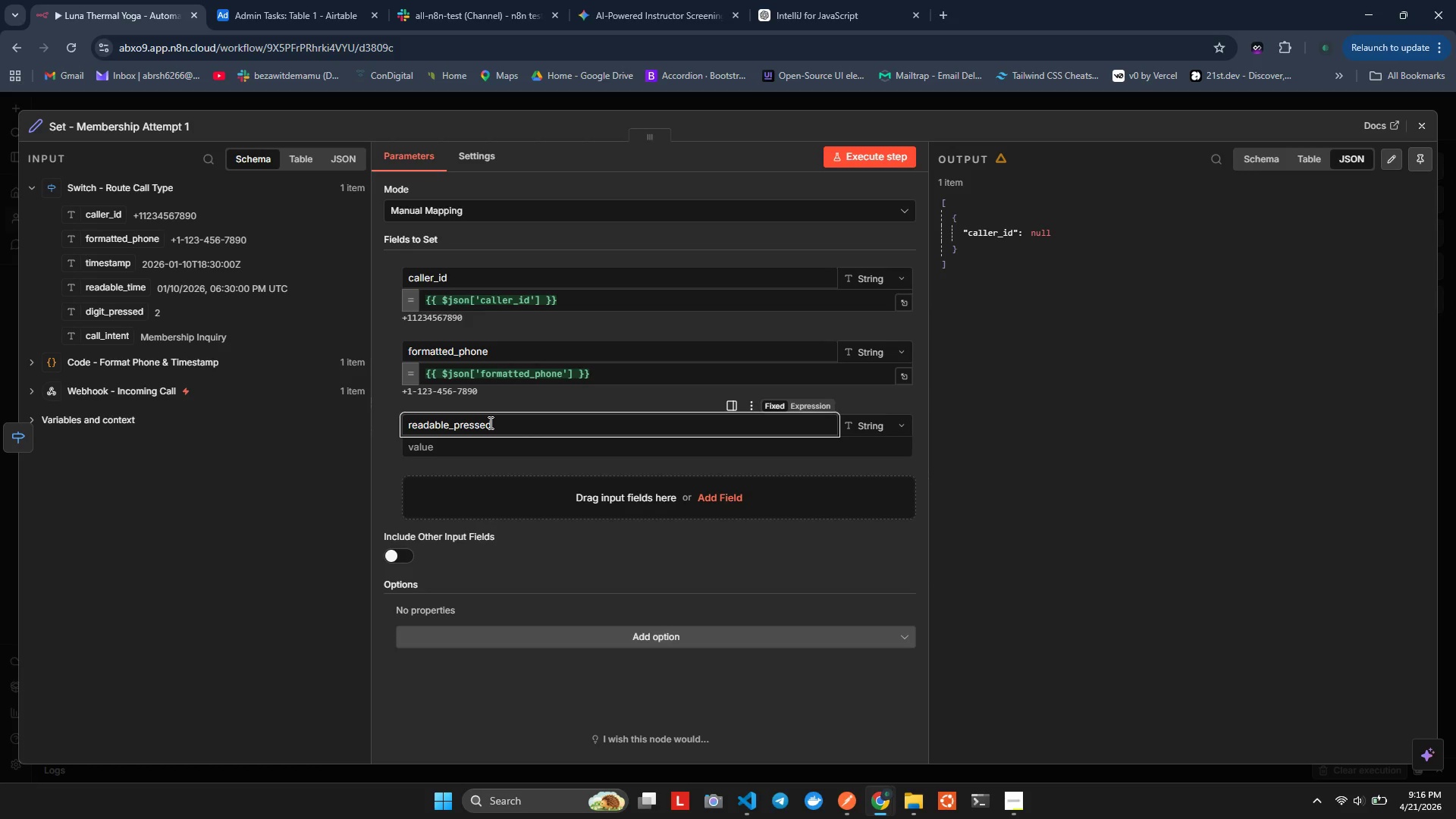 
key(Alt+Backspace)
 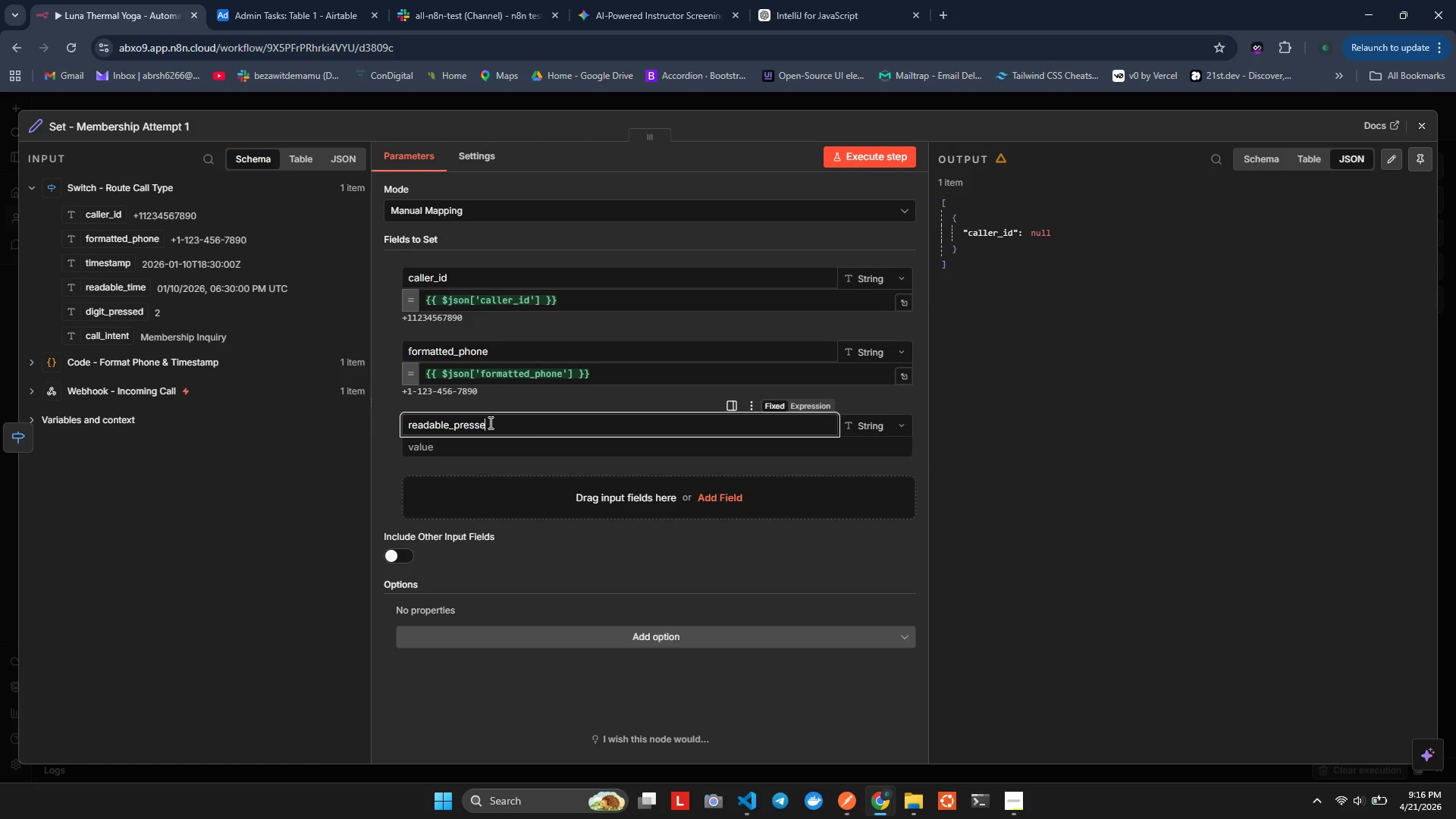 
key(Alt+Backspace)
 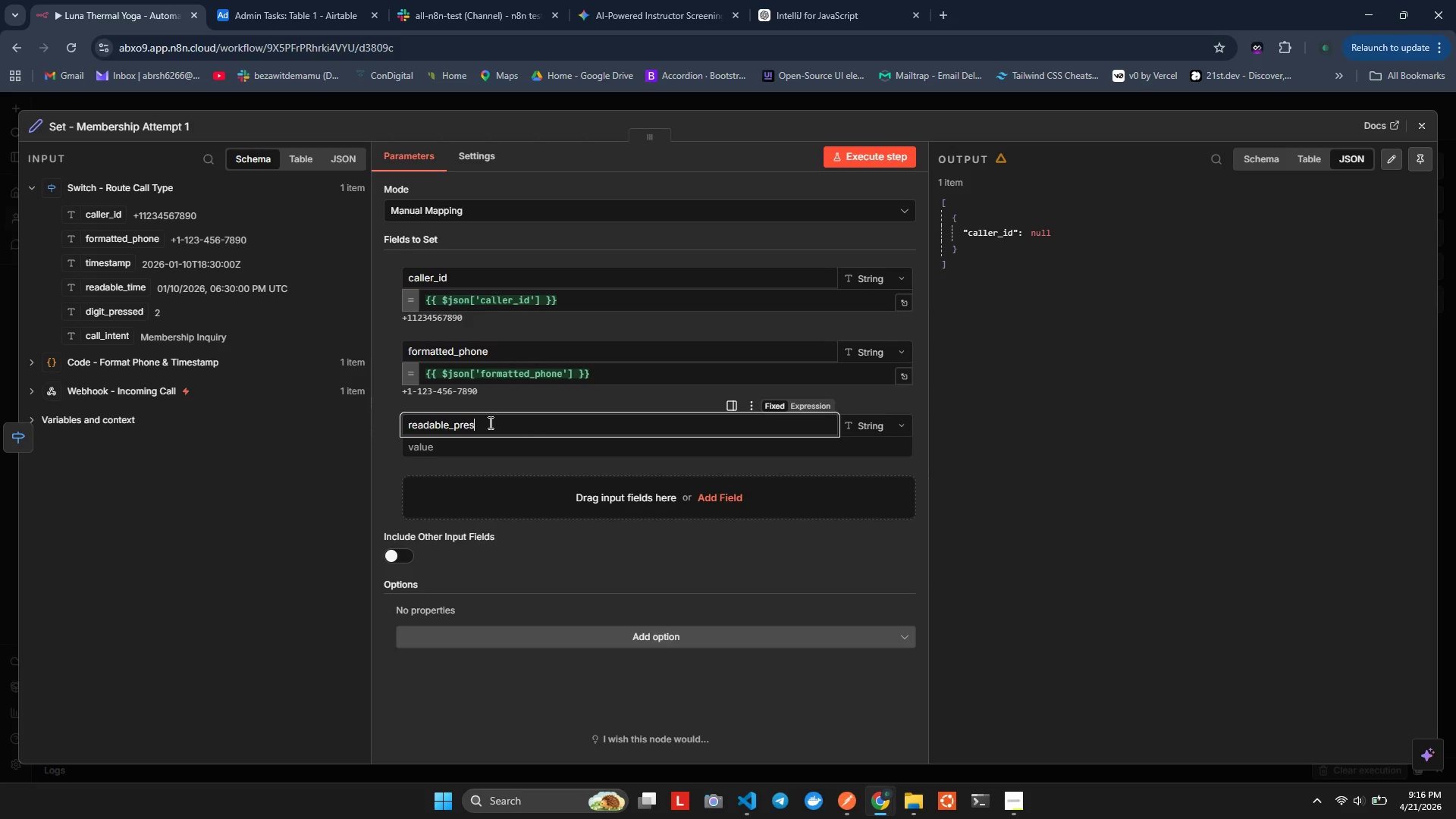 
key(Alt+Backspace)
 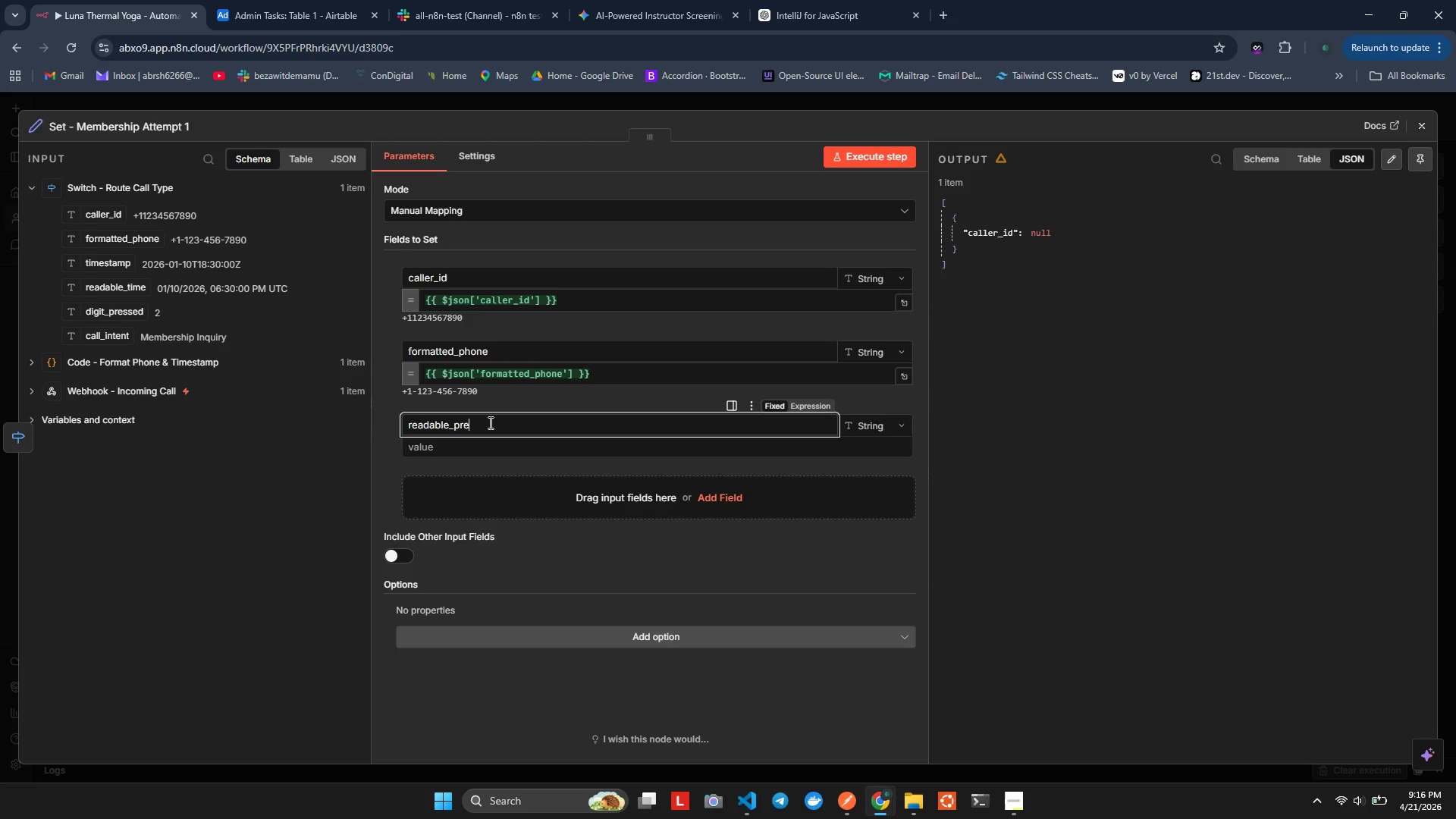 
key(Alt+Backspace)
 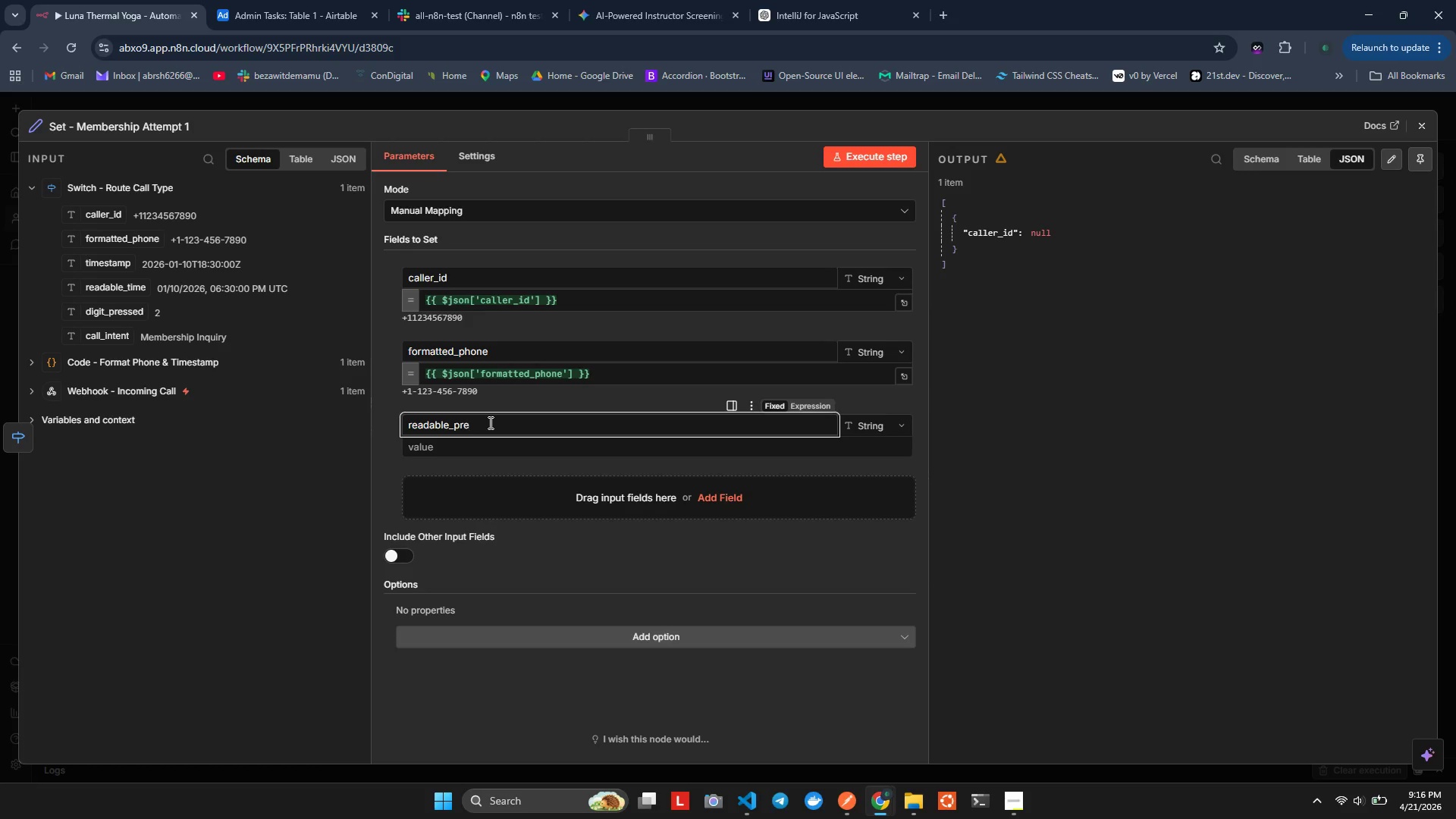 
key(Alt+Backspace)
 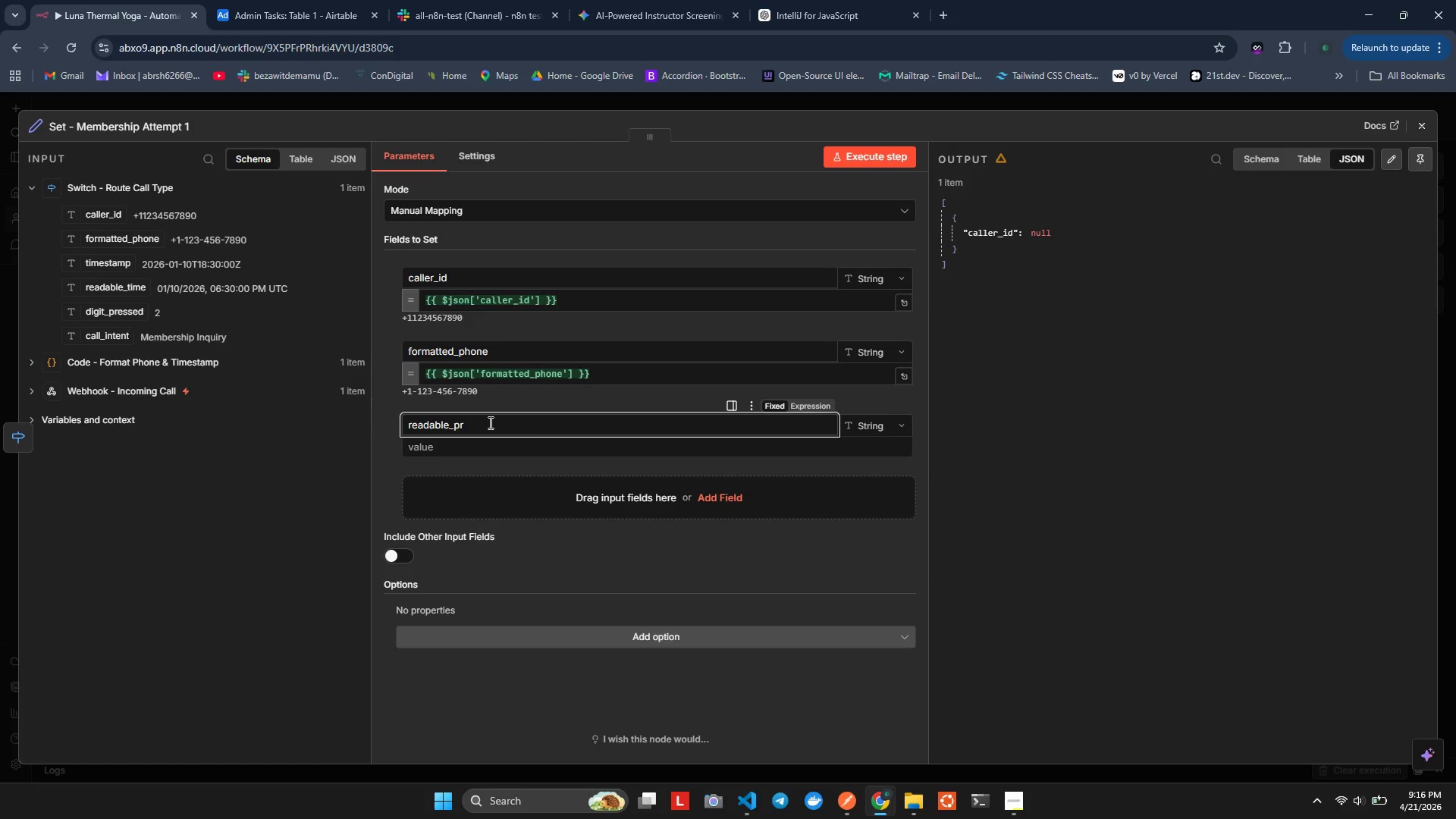 
key(Alt+Backspace)
 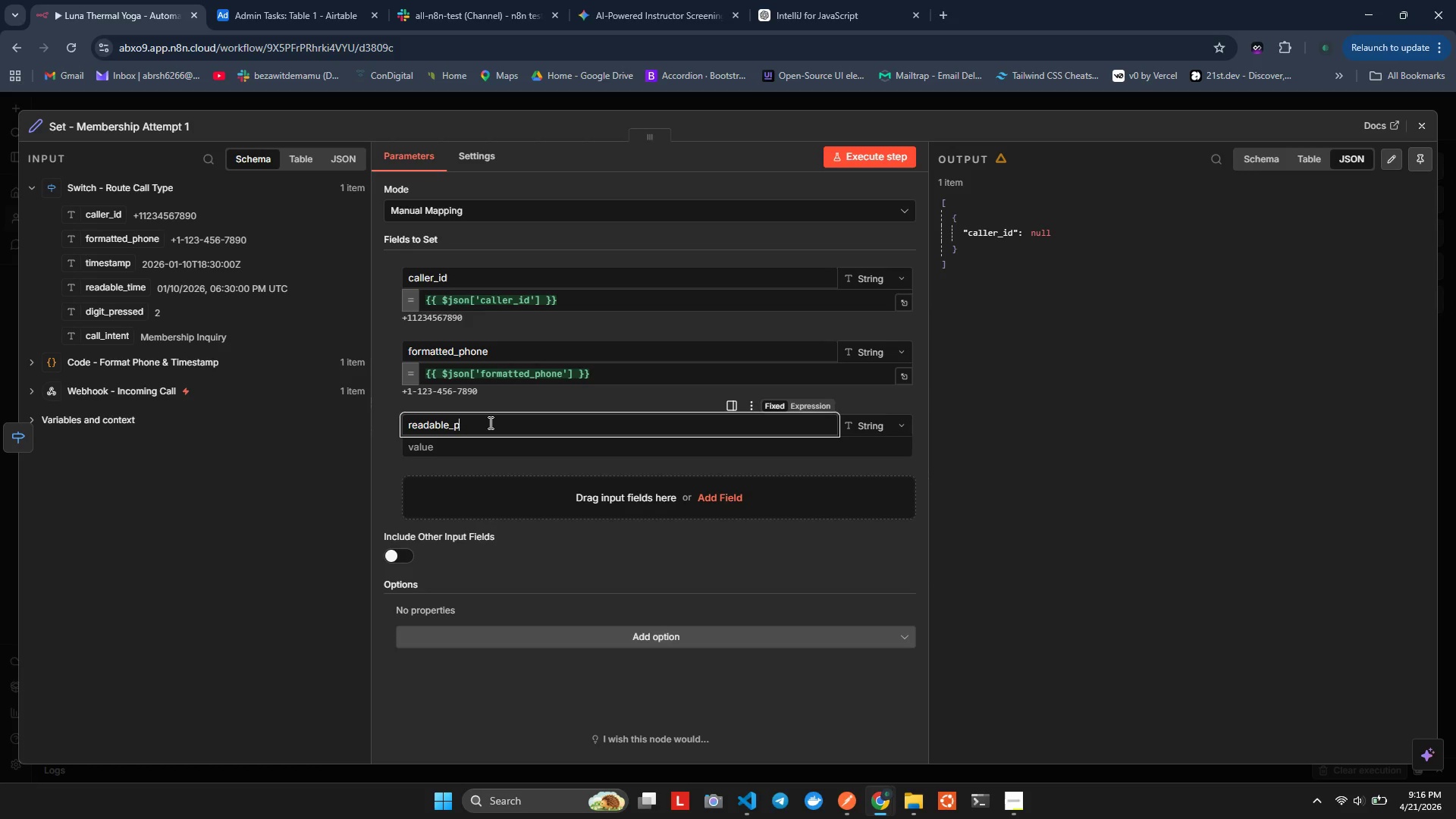 
key(Alt+Backspace)
 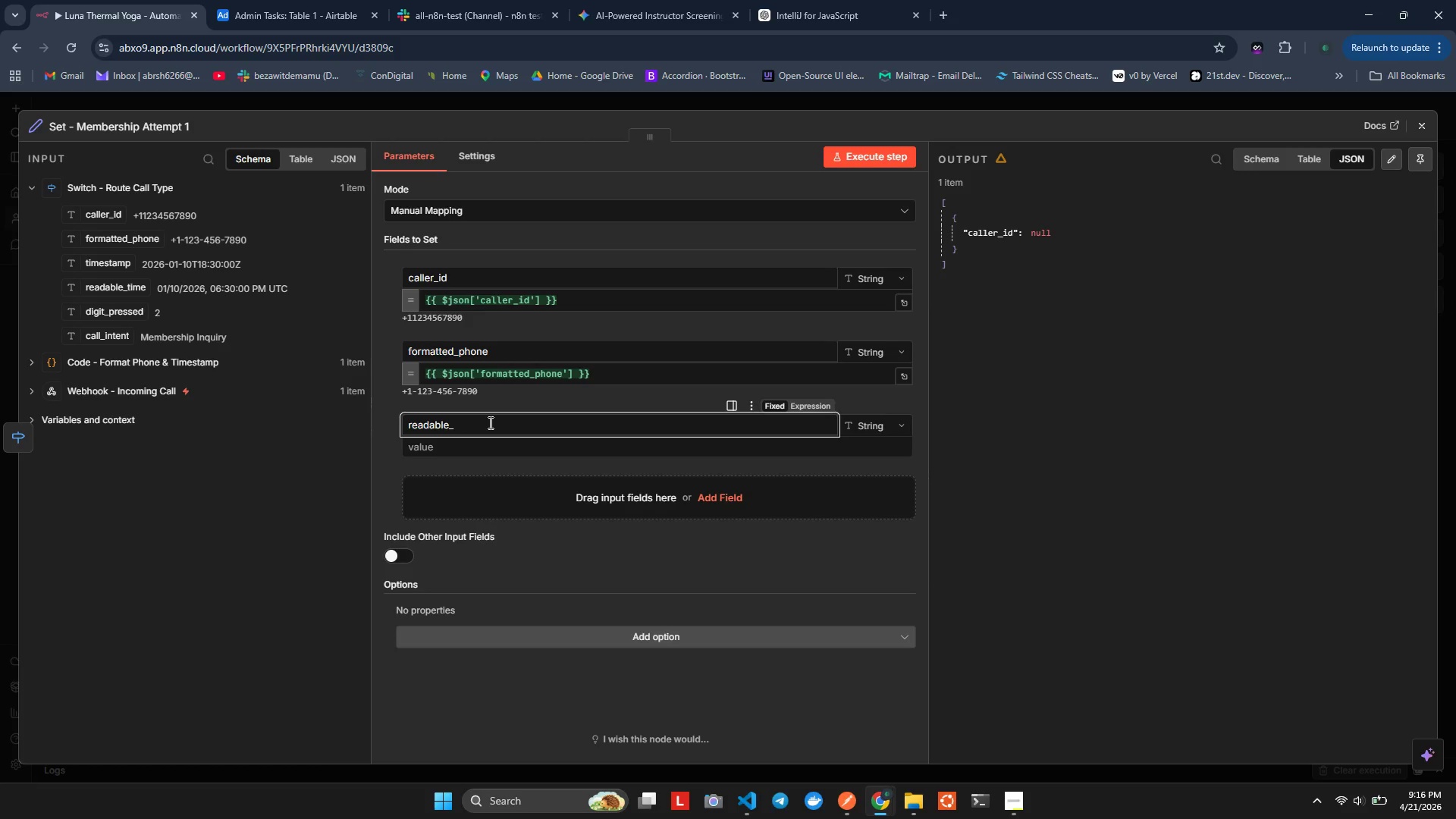 
key(Alt+T)
 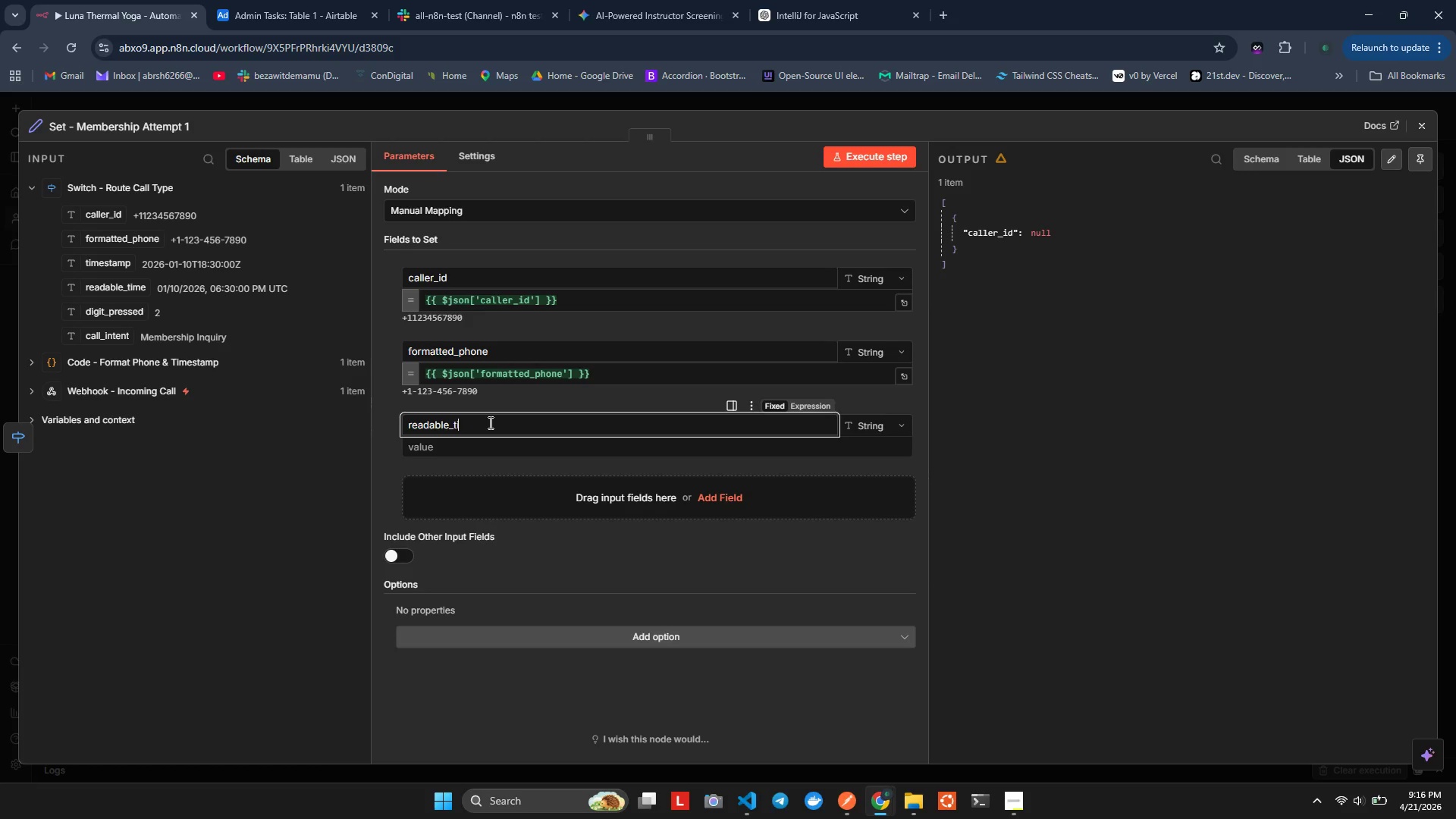 
key(Alt+I)
 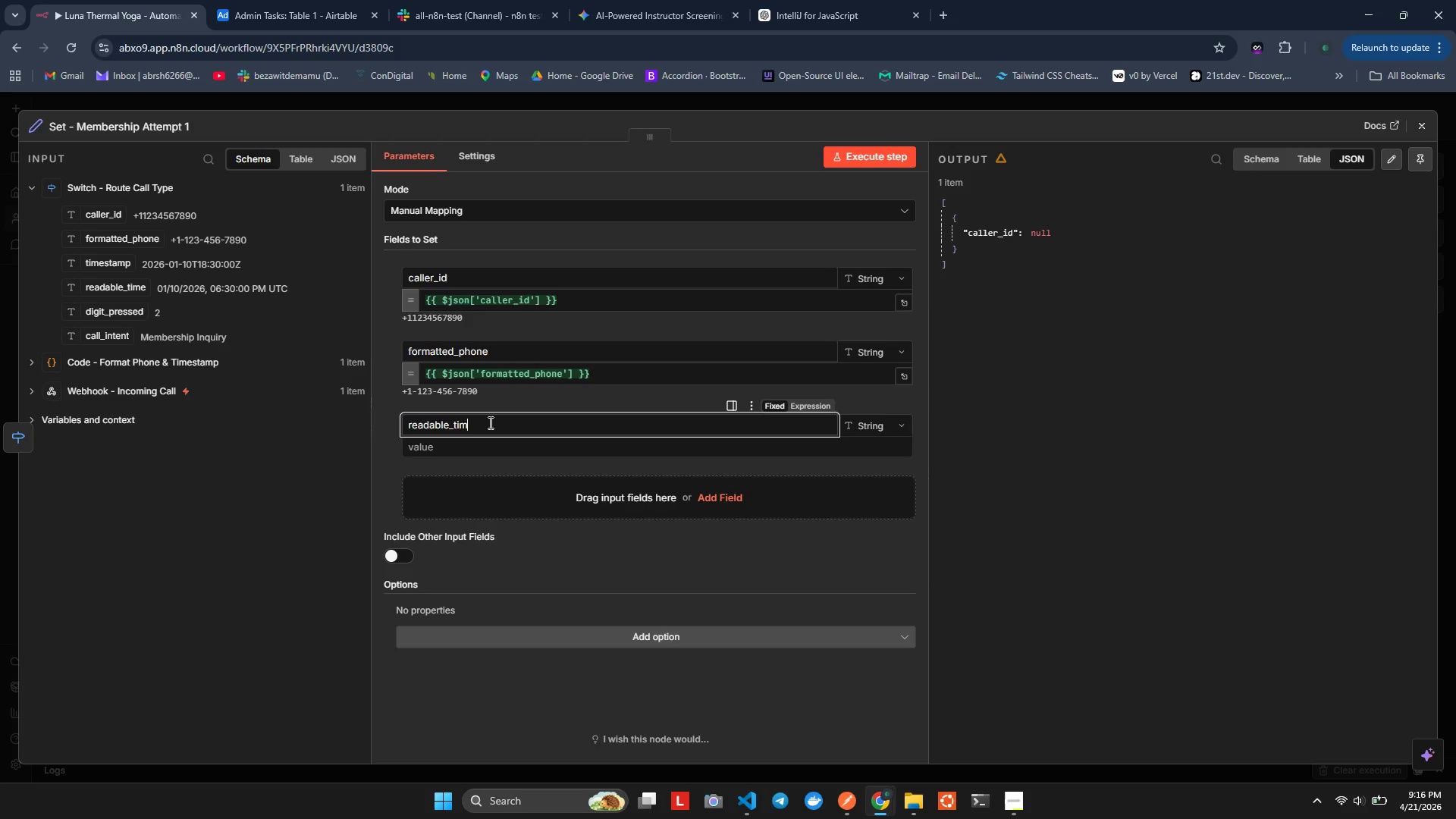 
key(Alt+M)
 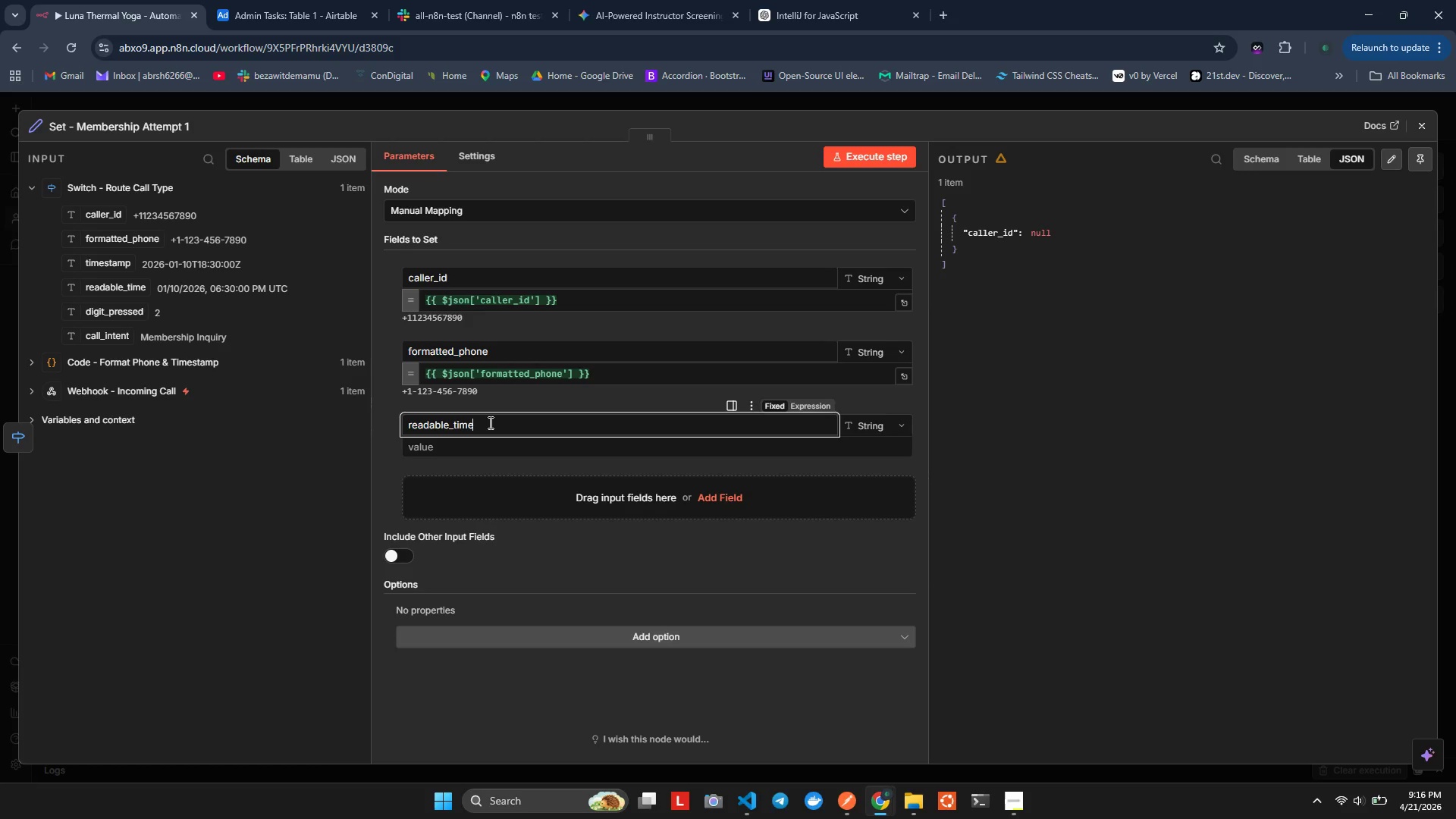 
key(Alt+E)
 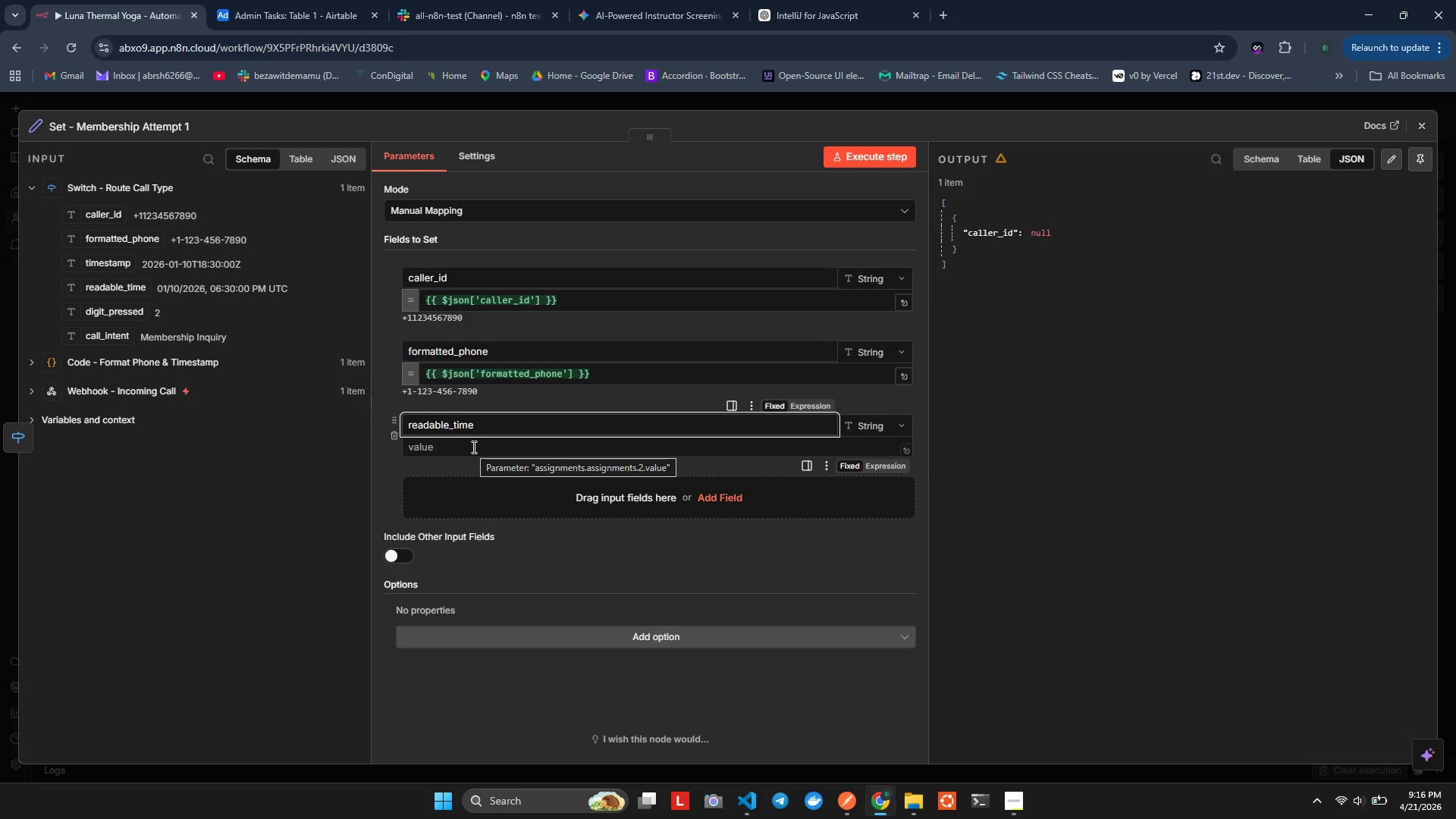 
left_click([475, 450])
 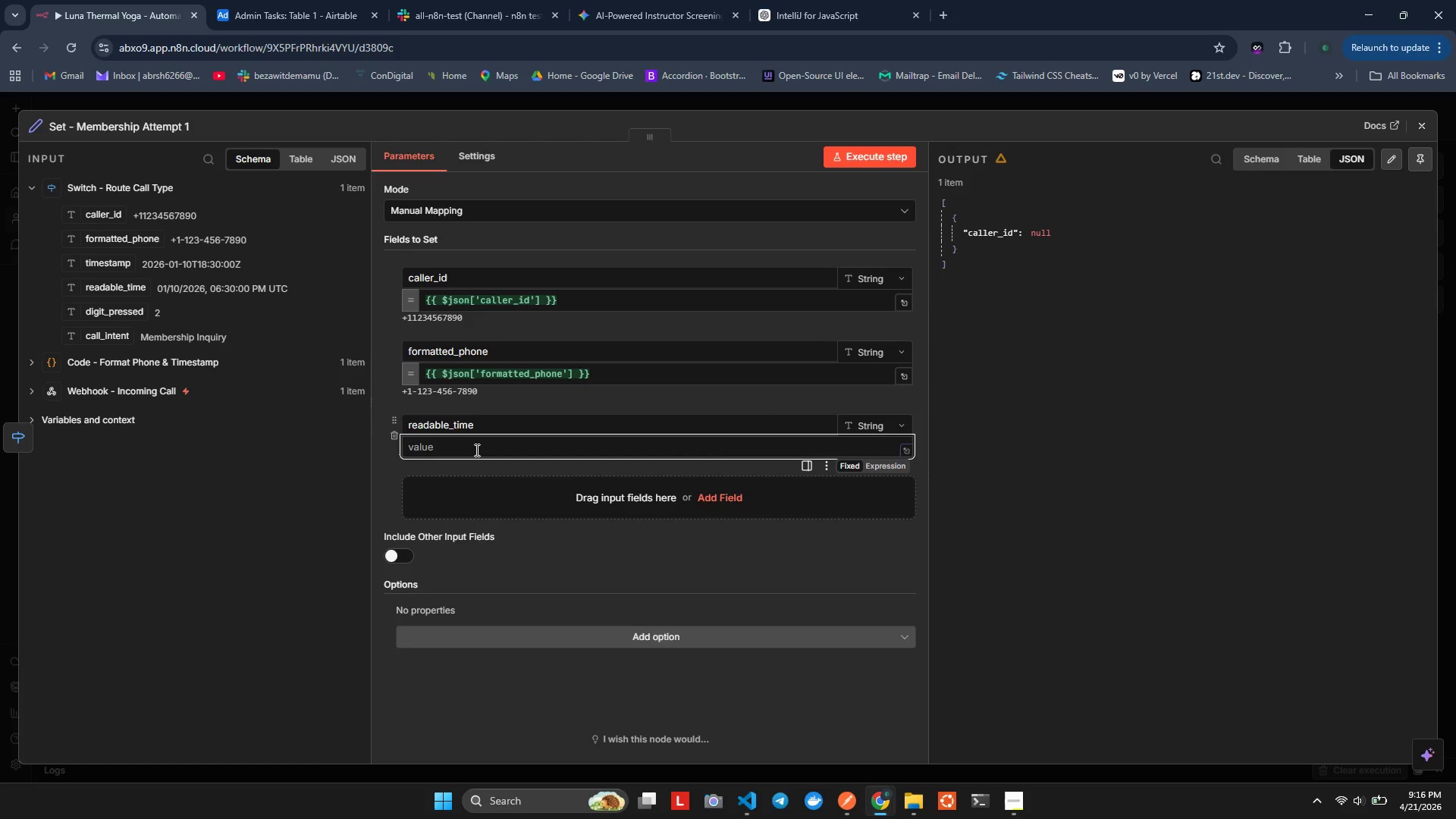 
key(Alt+Equal)
 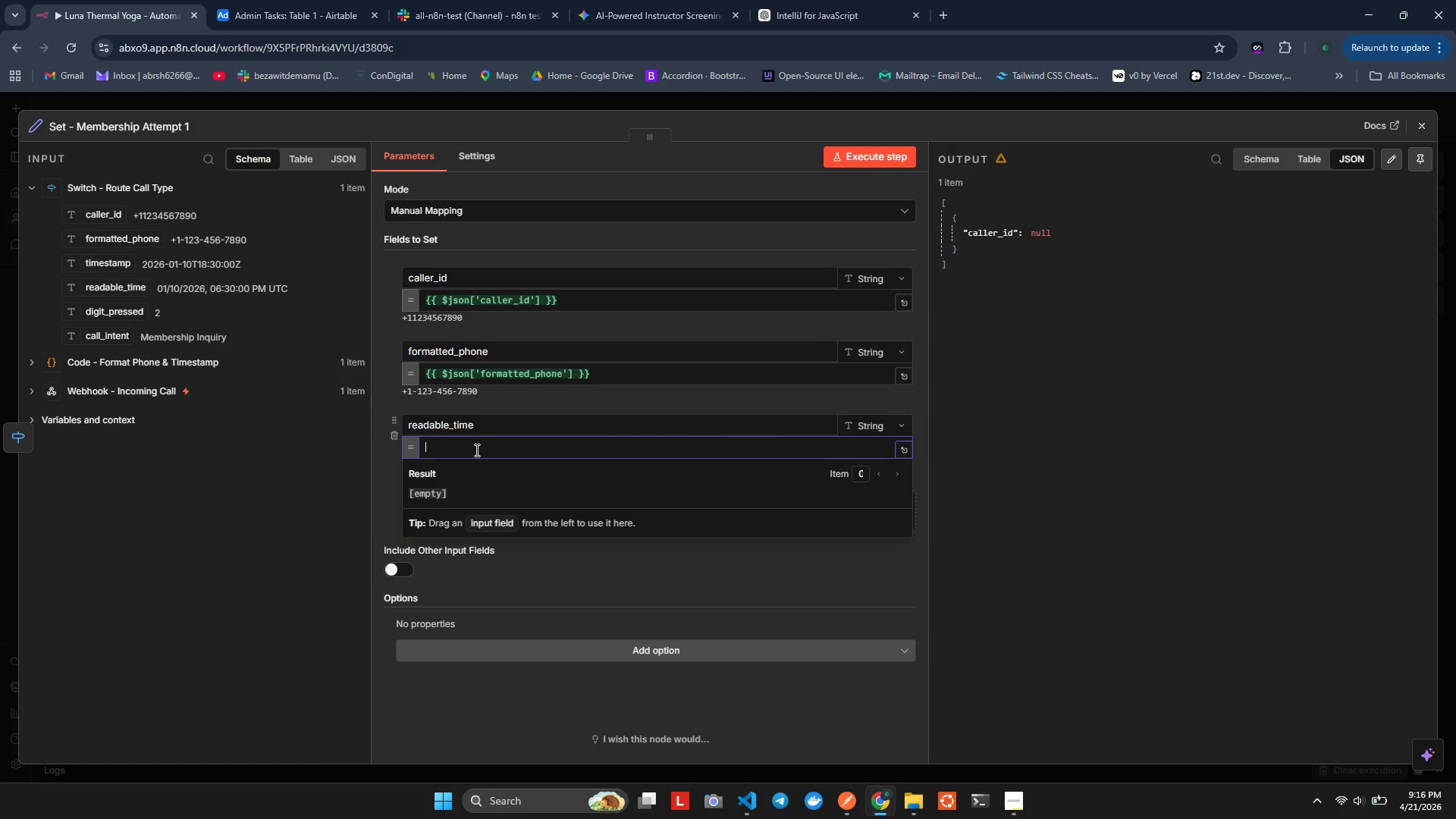 
key(Alt+Shift+BracketLeft)
 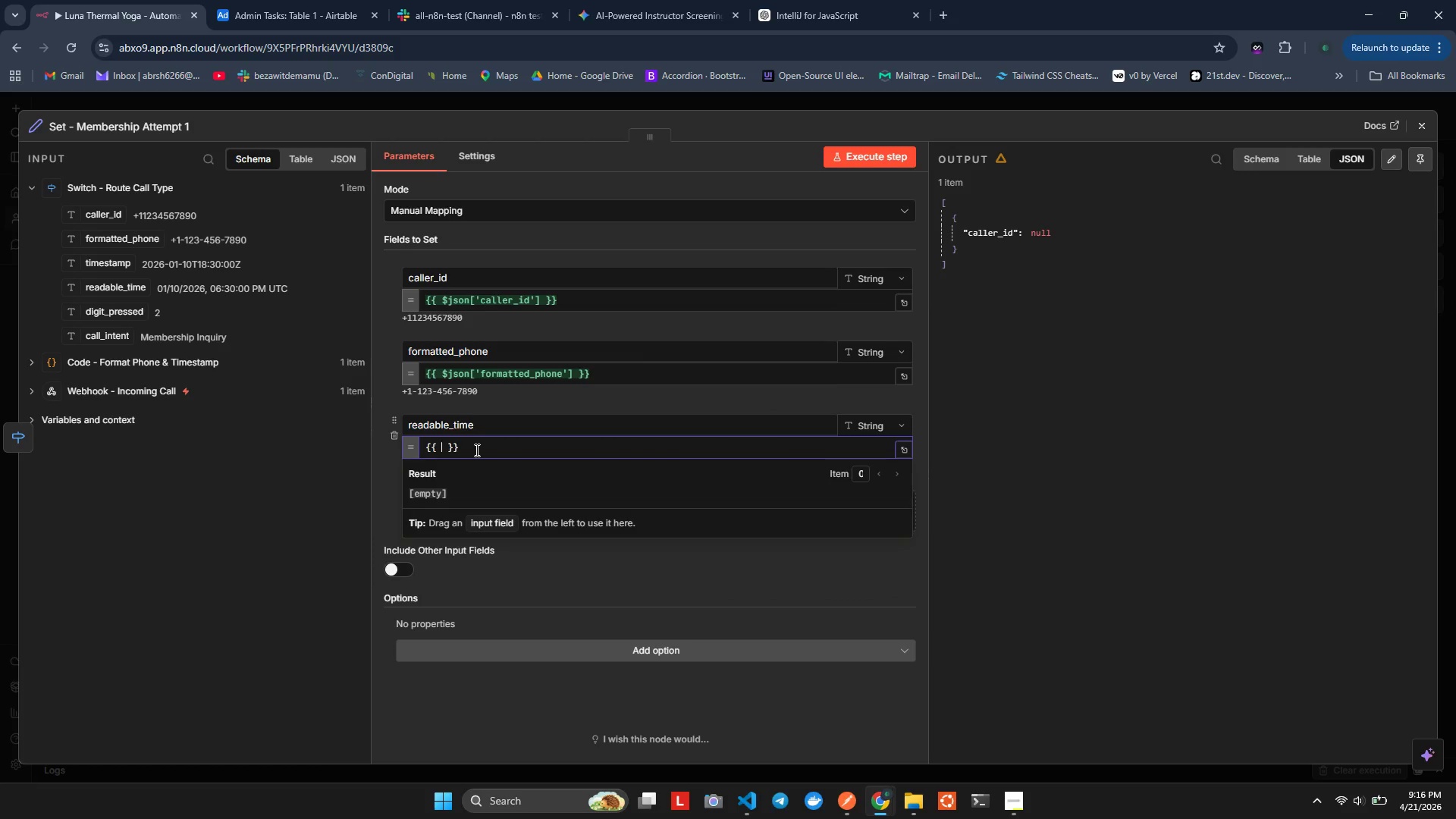 
key(Alt+Shift+BracketLeft)
 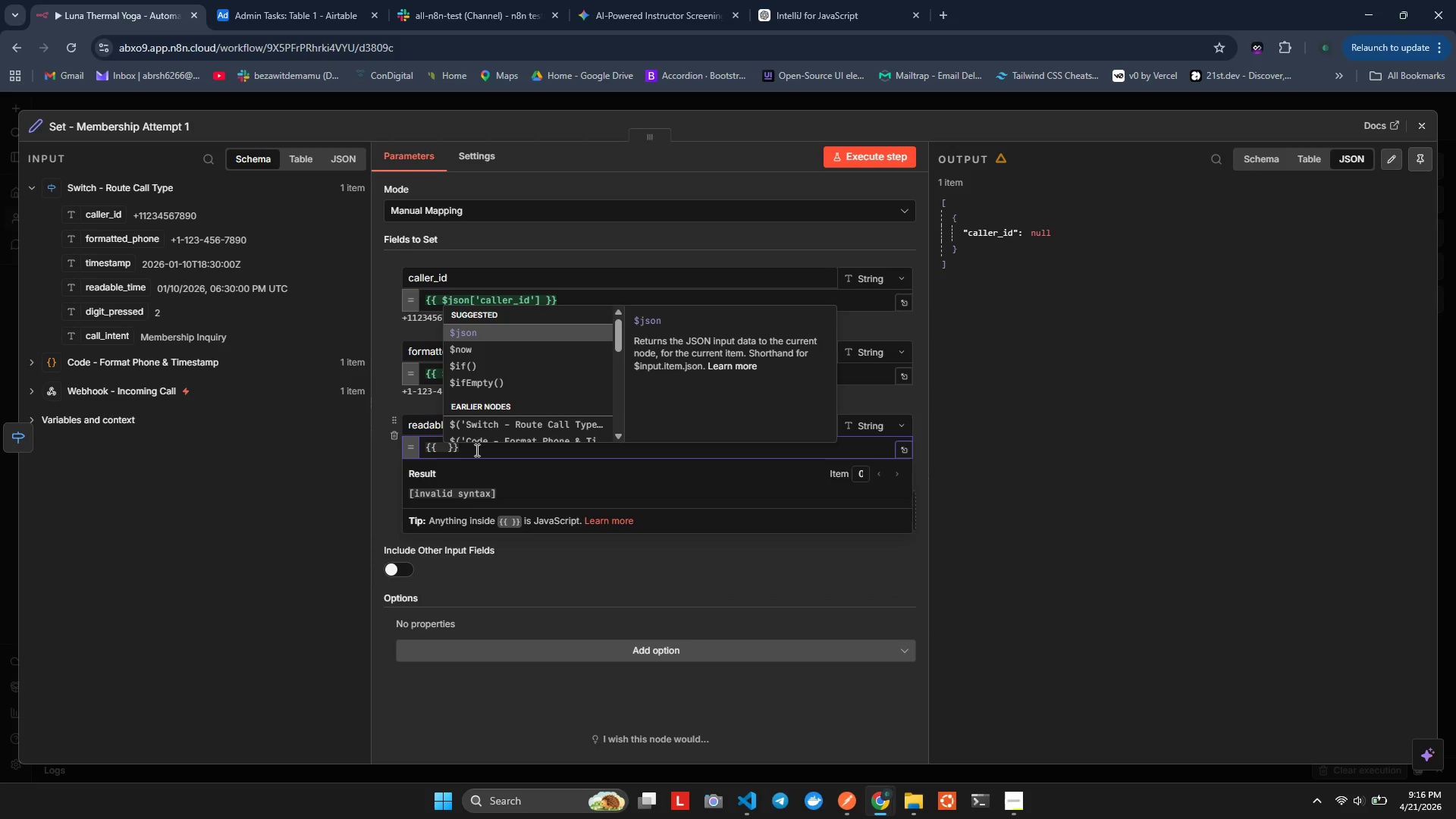 
key(Alt+Enter)
 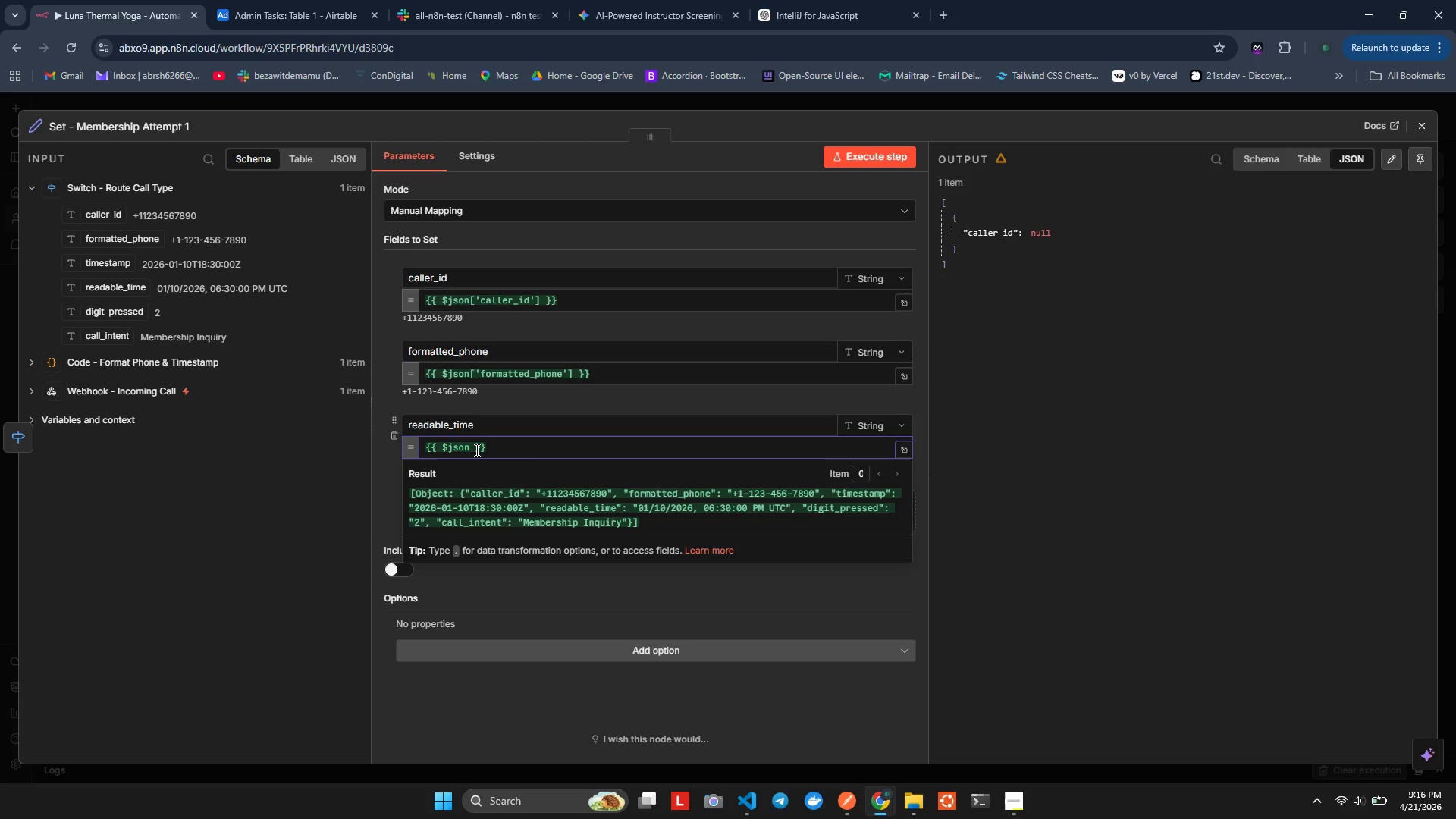 
key(Alt+BracketLeft)
 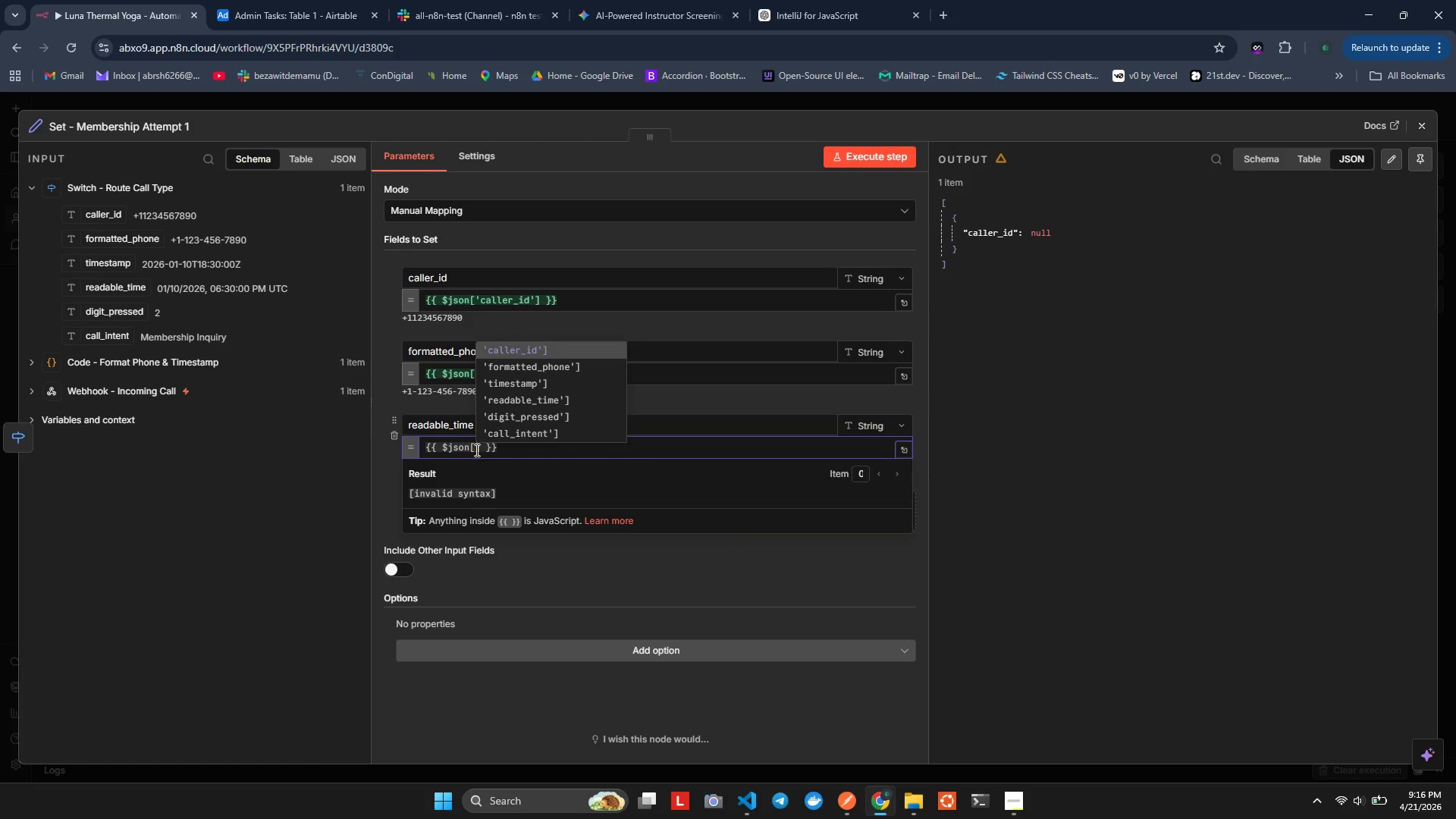 
wait(12.06)
 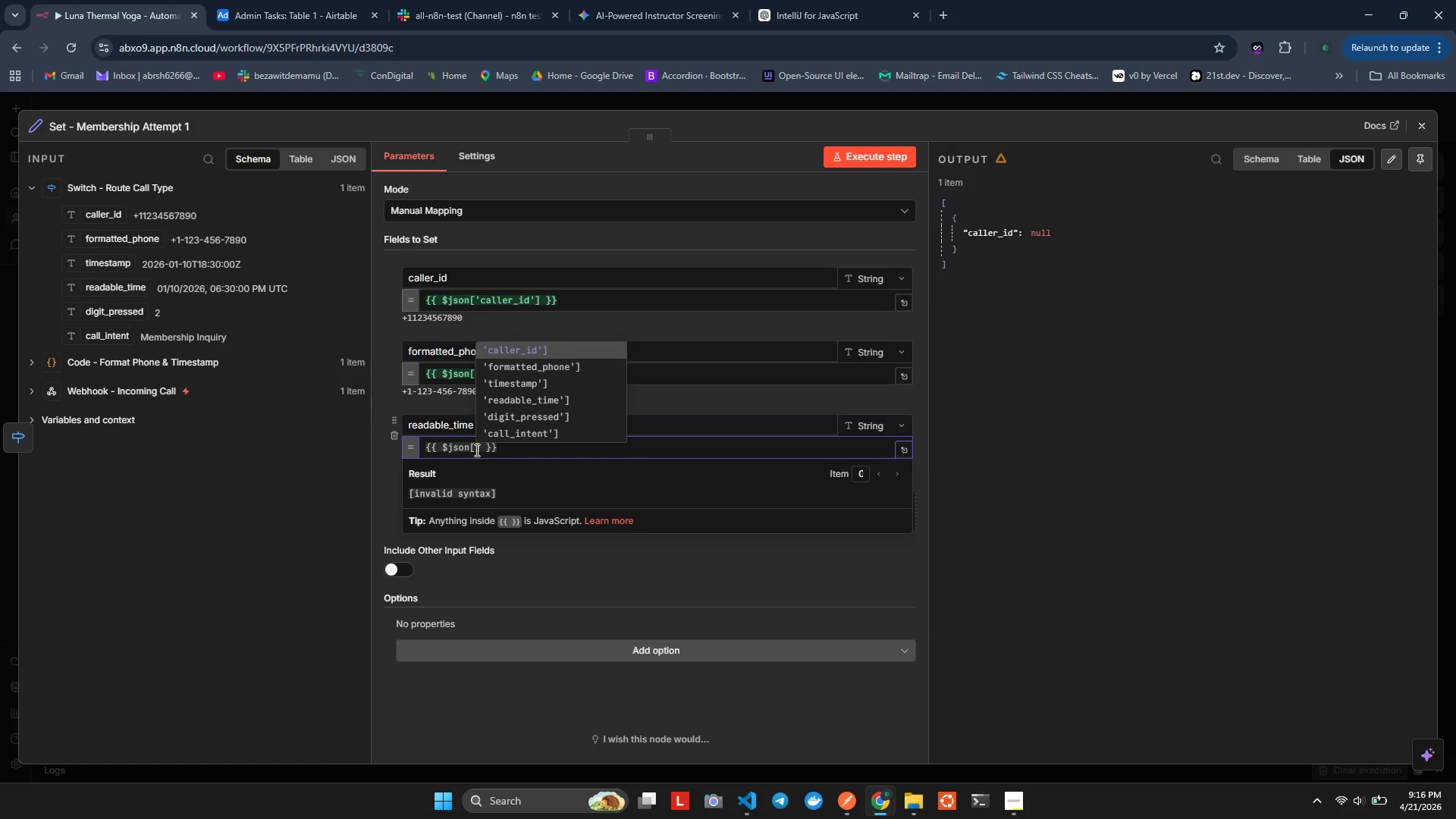 
key(Alt+ArrowDown)
 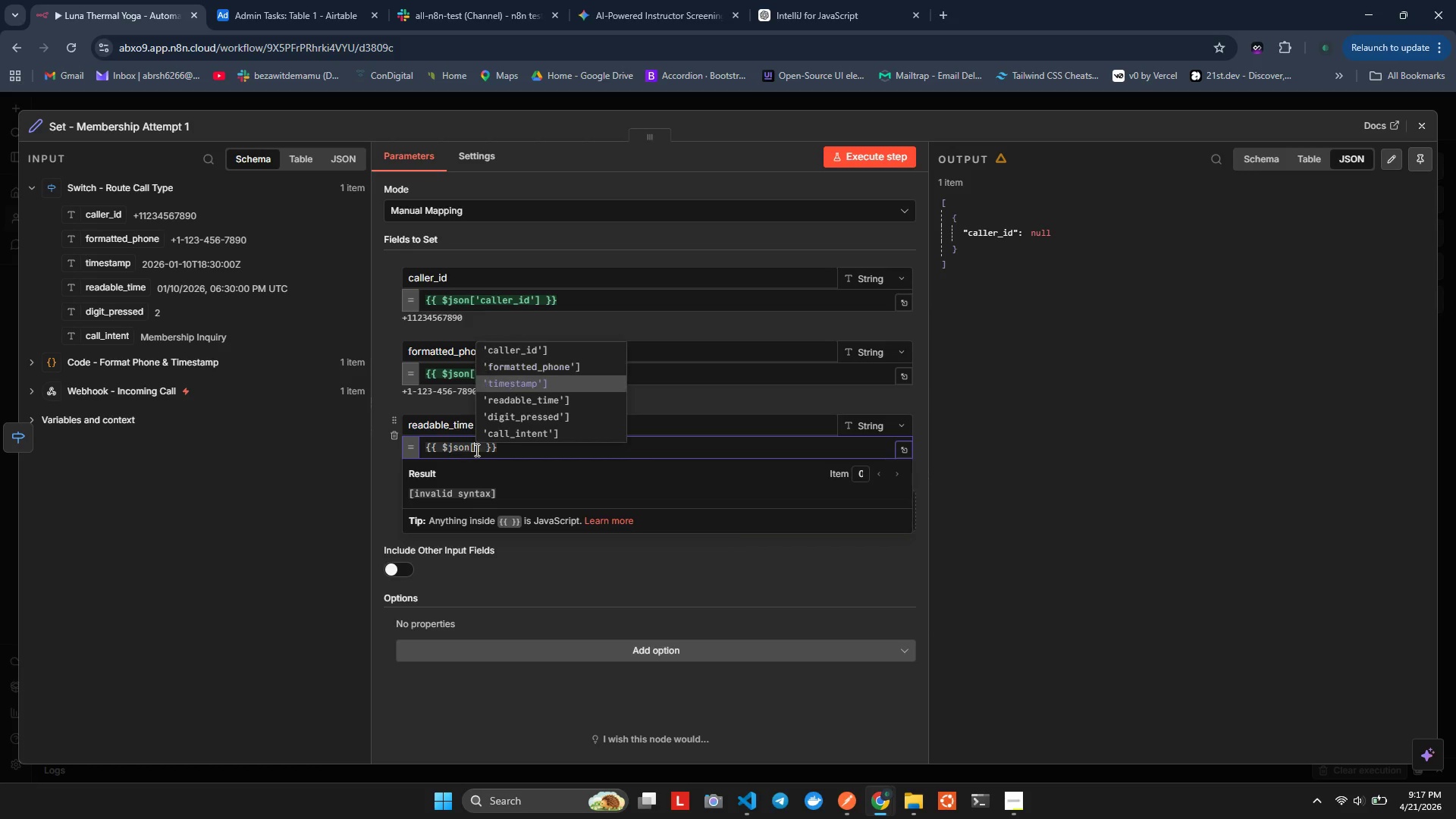 
key(Alt+ArrowDown)
 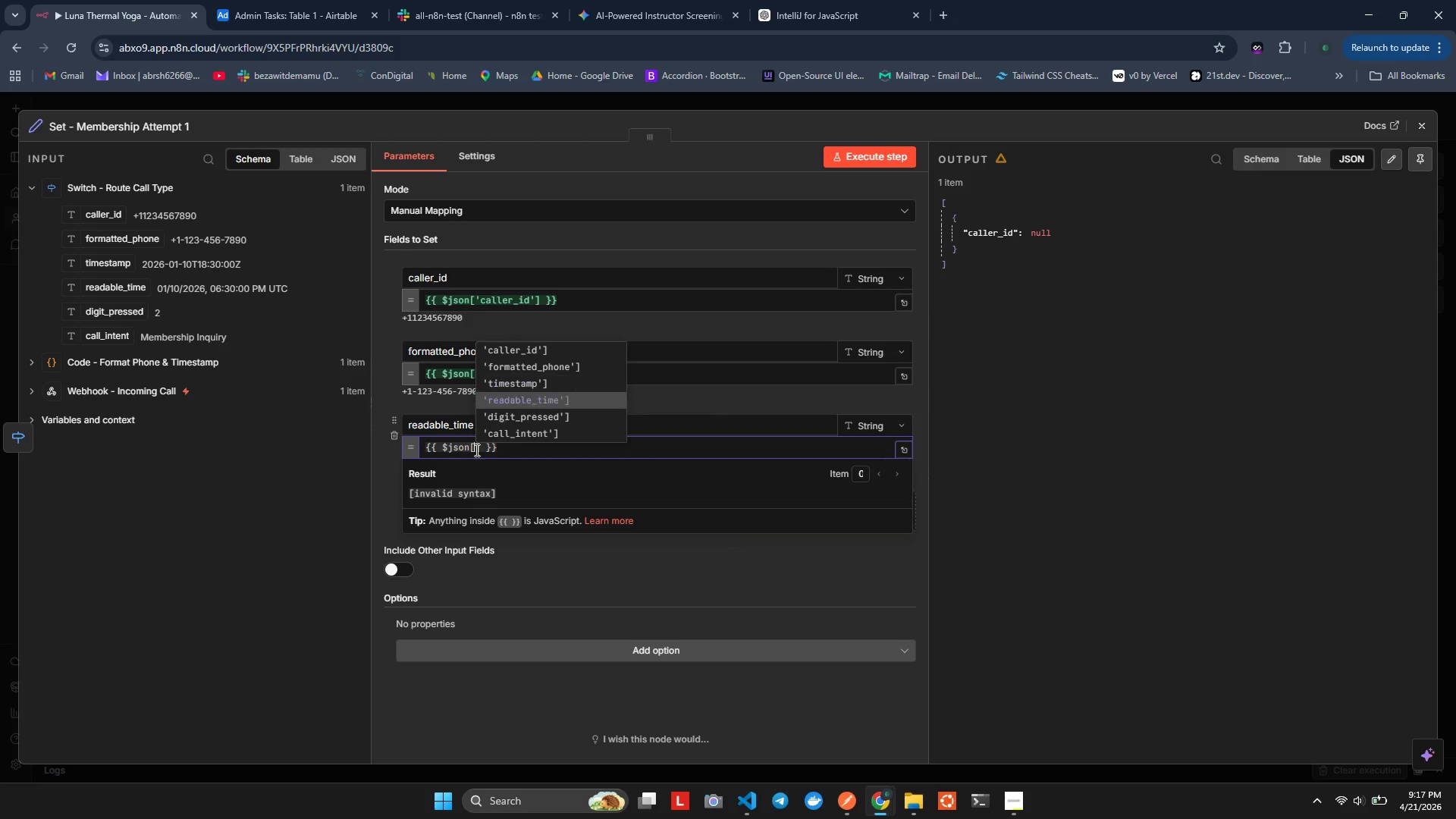 
key(Alt+ArrowDown)
 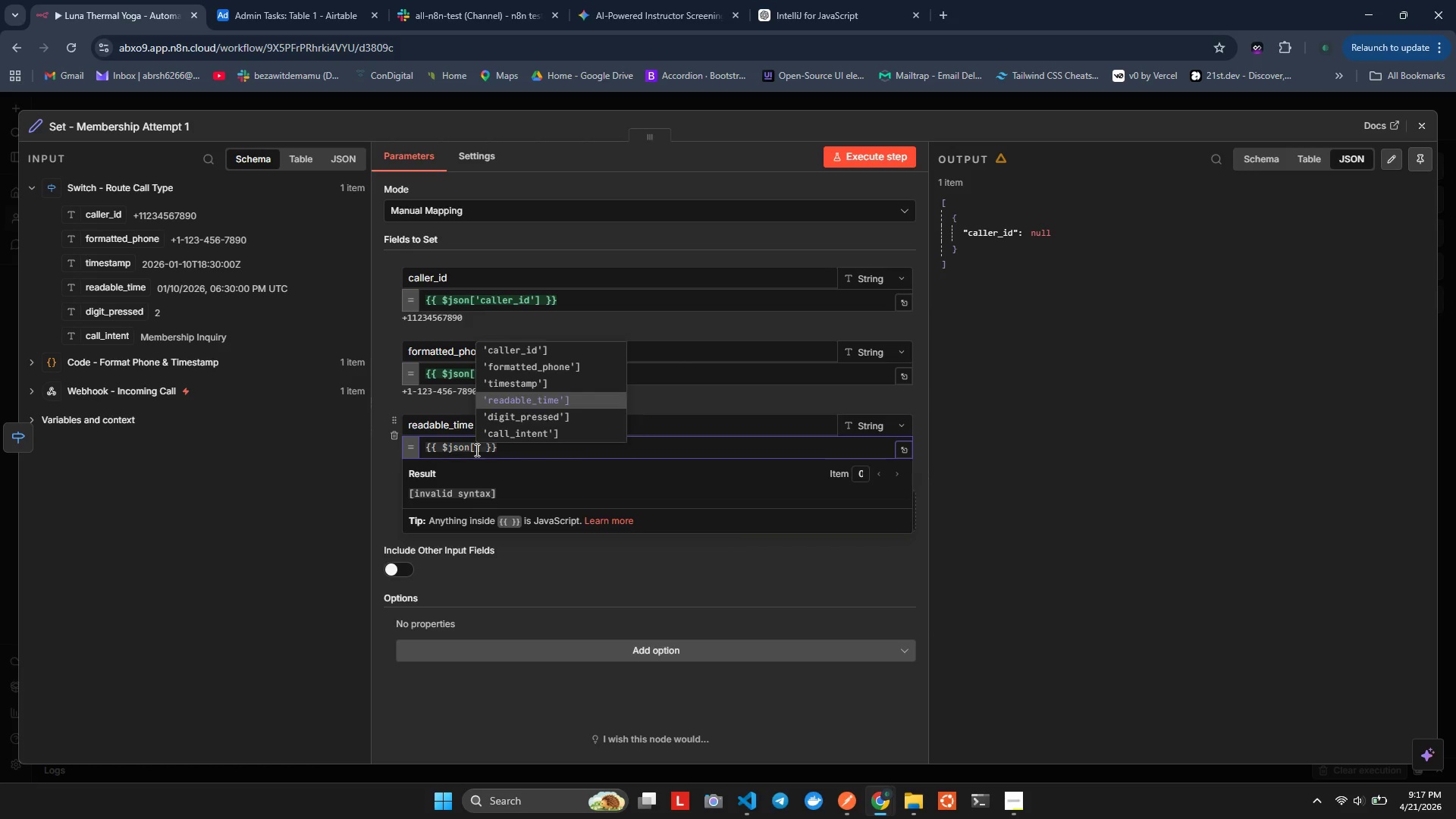 
key(Alt+Enter)
 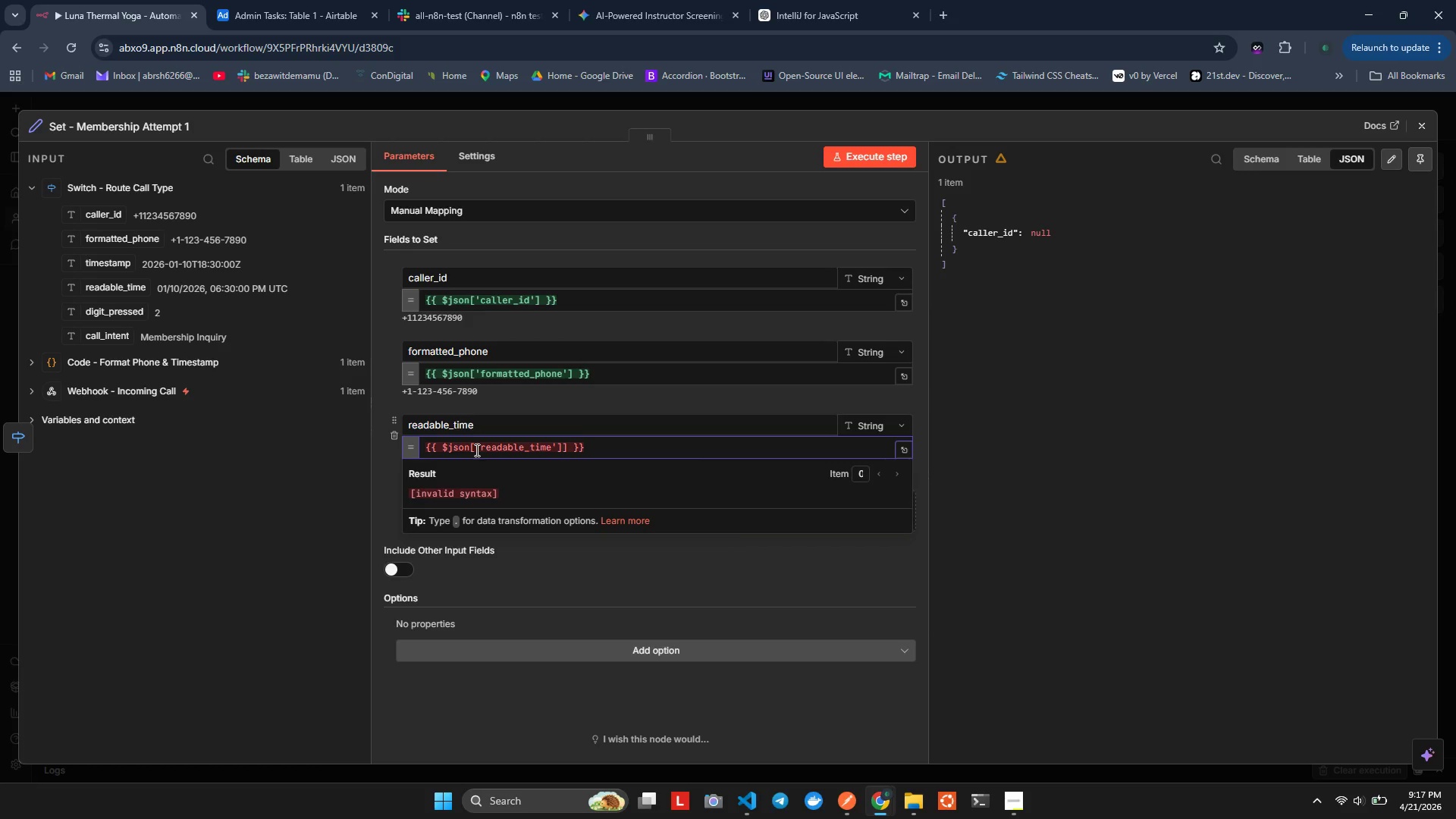 
key(Alt+Backspace)
 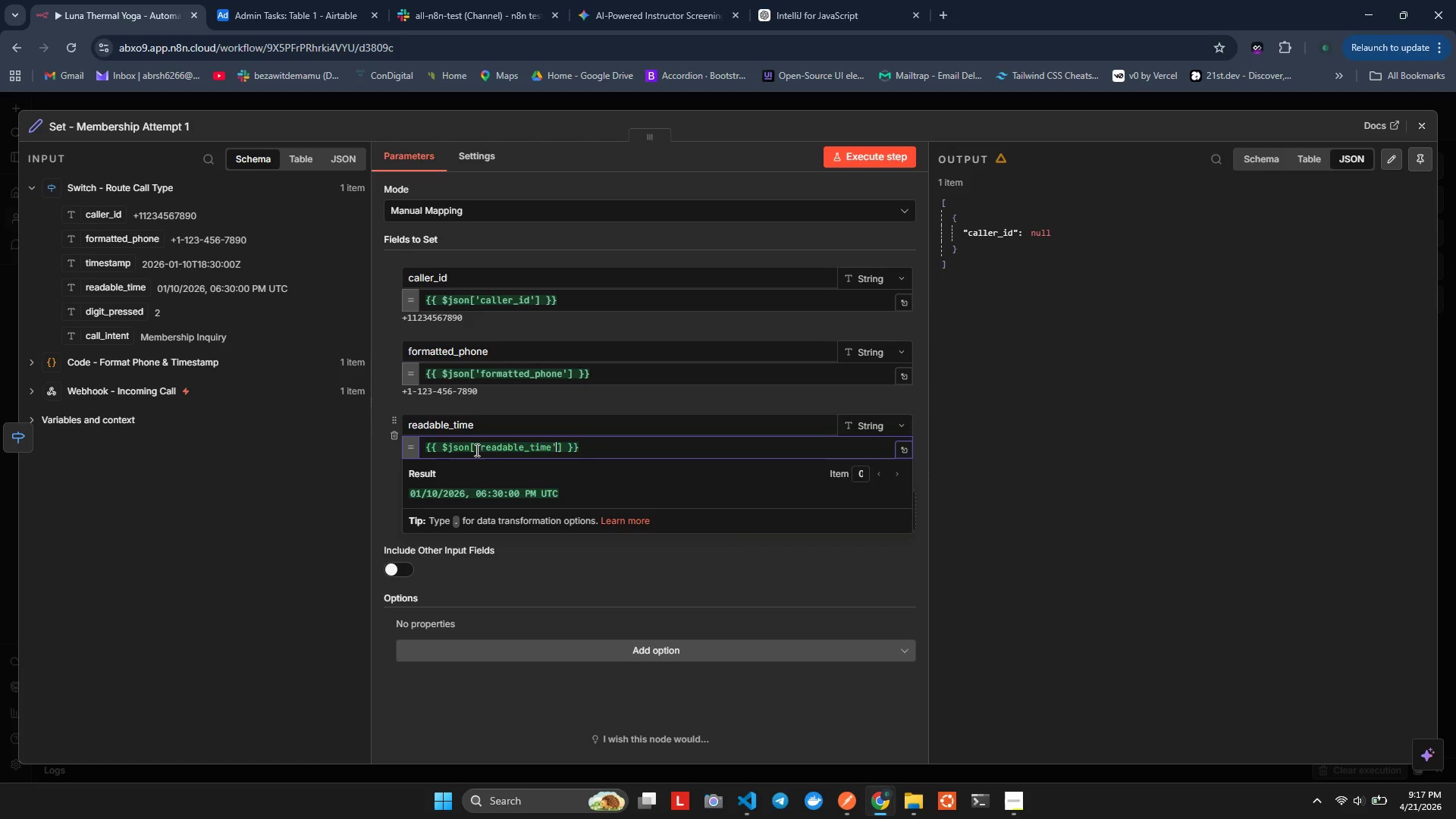 
left_click([472, 421])
 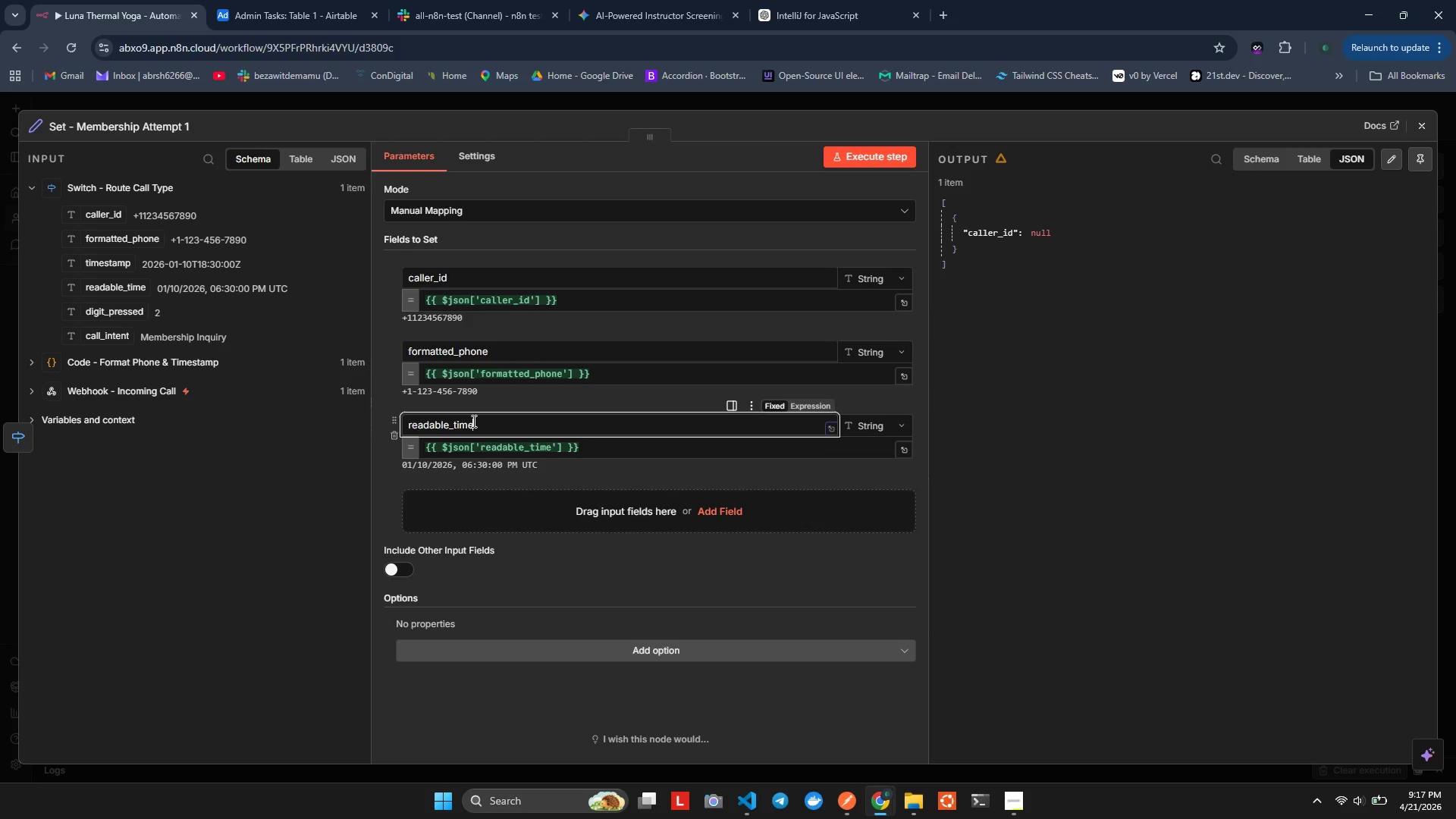 
left_click([472, 421])
 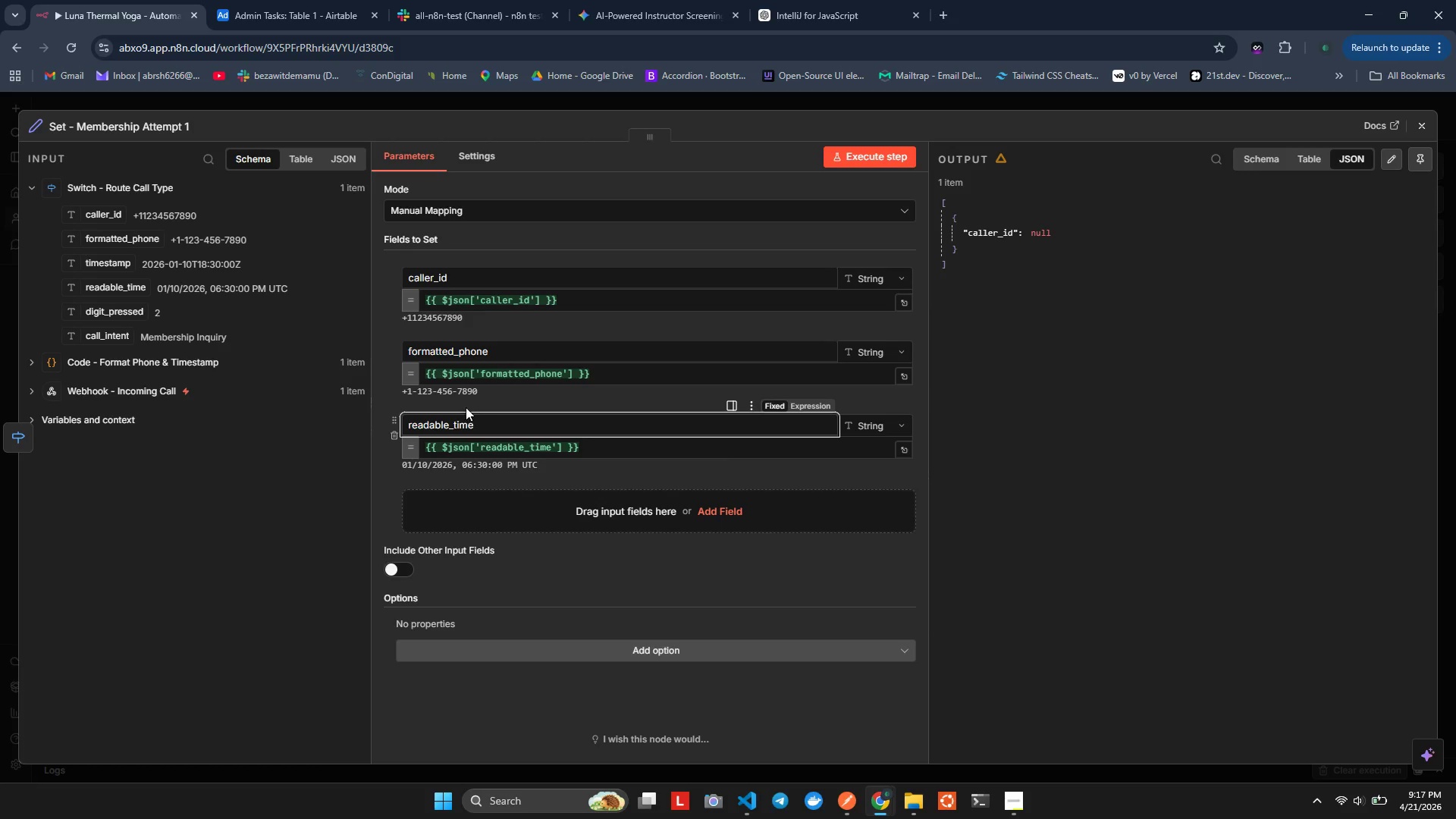 
left_click([466, 407])
 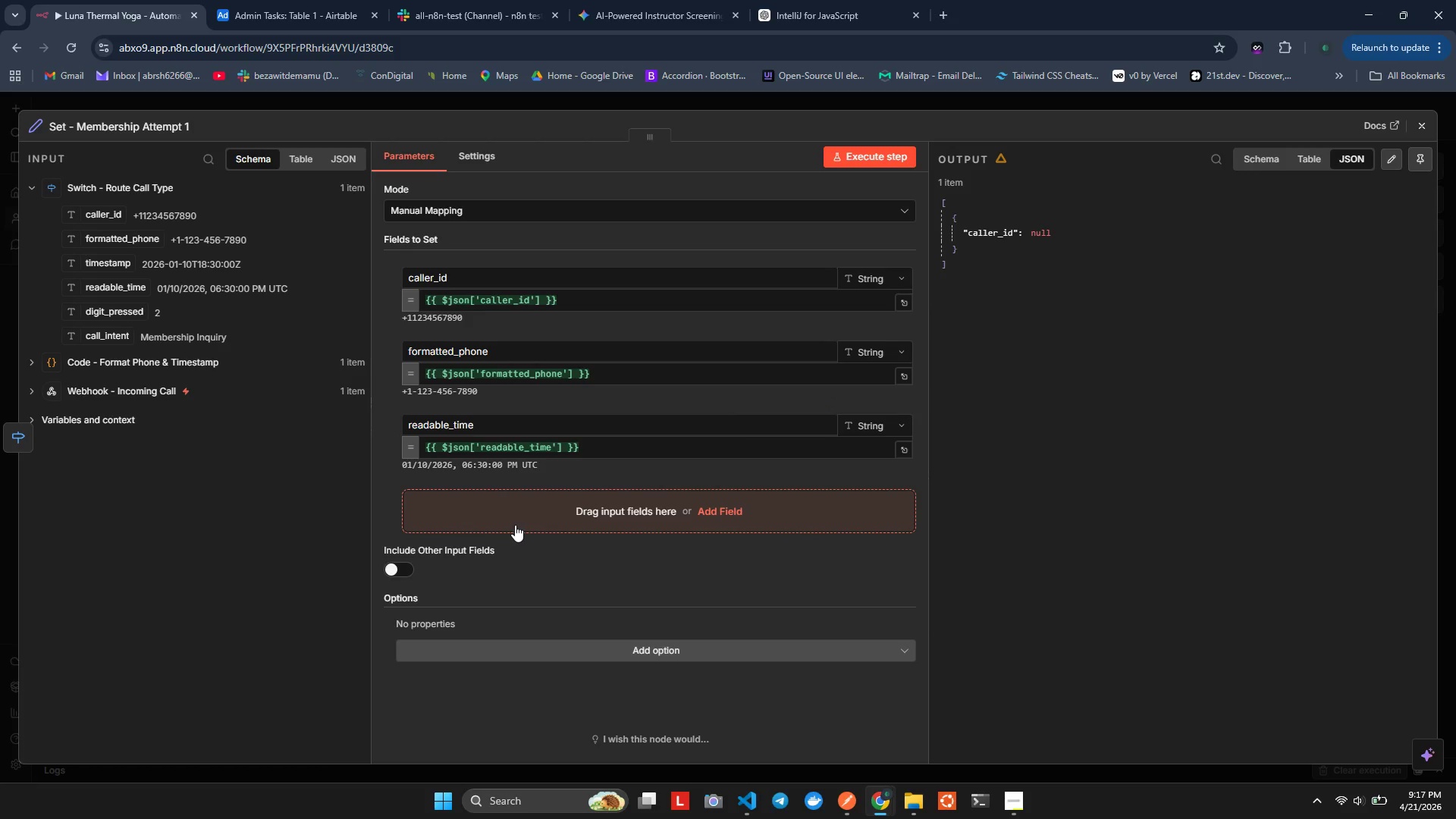 
left_click([515, 525])
 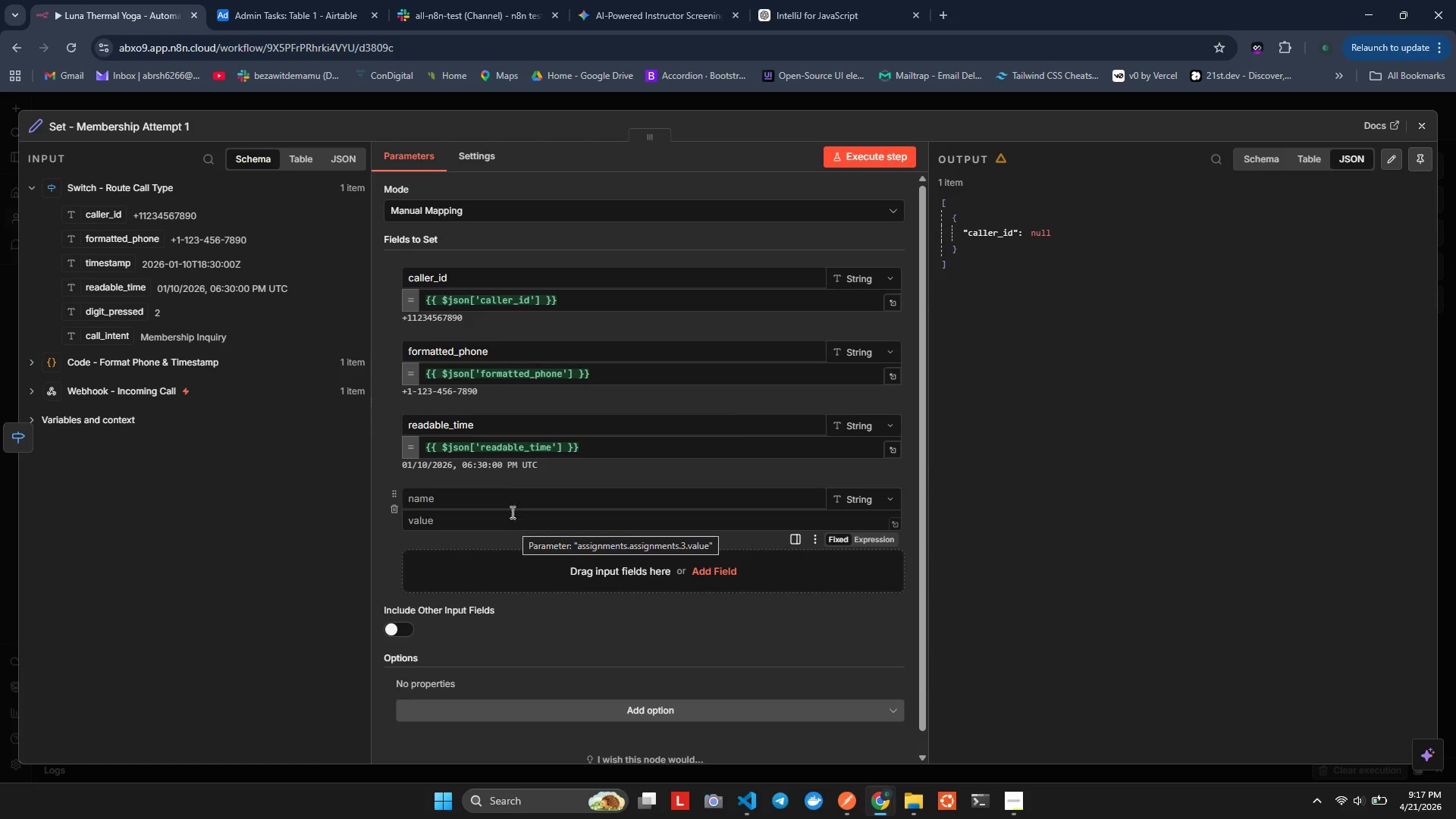 
left_click([500, 493])
 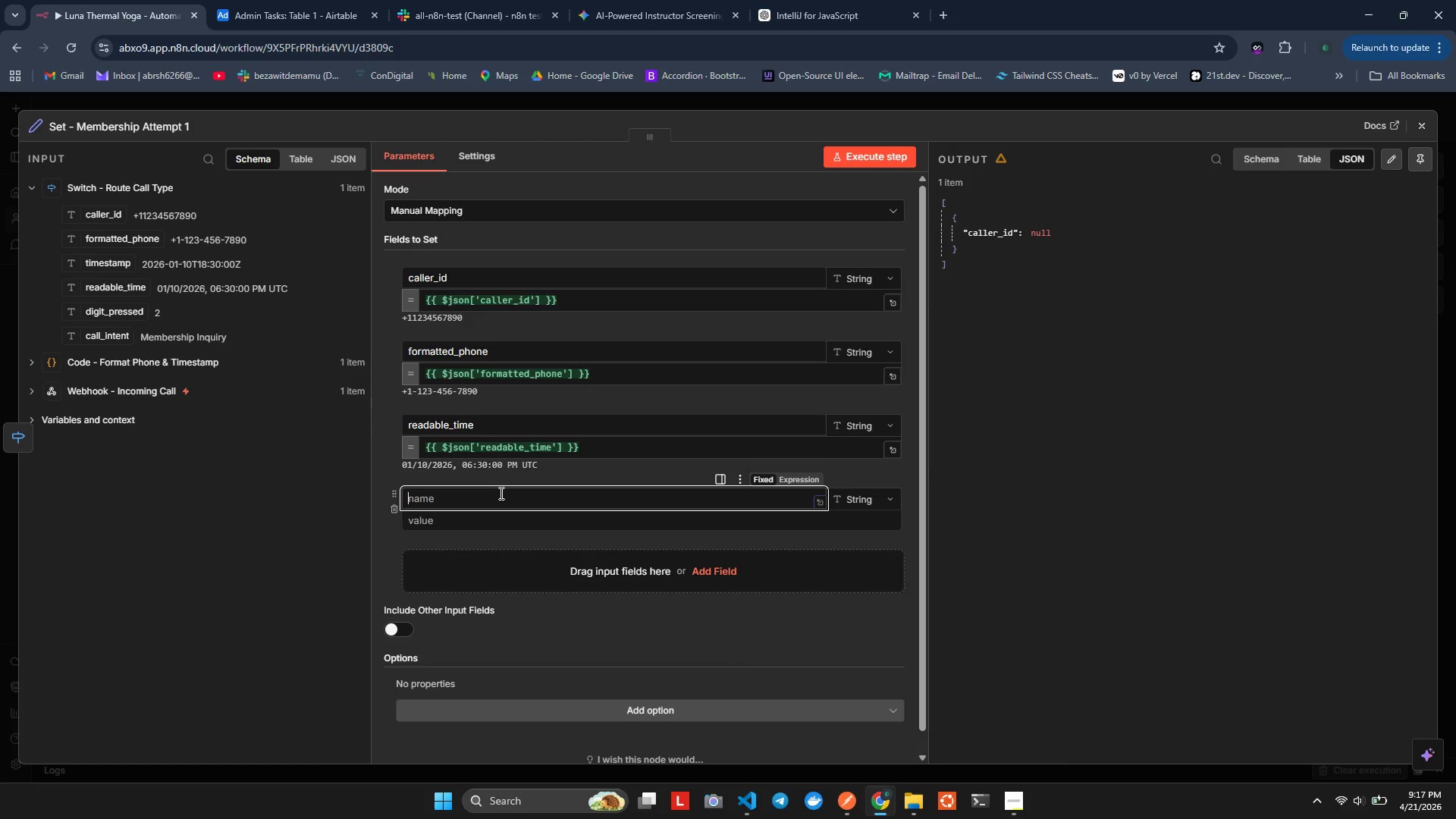 
wait(9.11)
 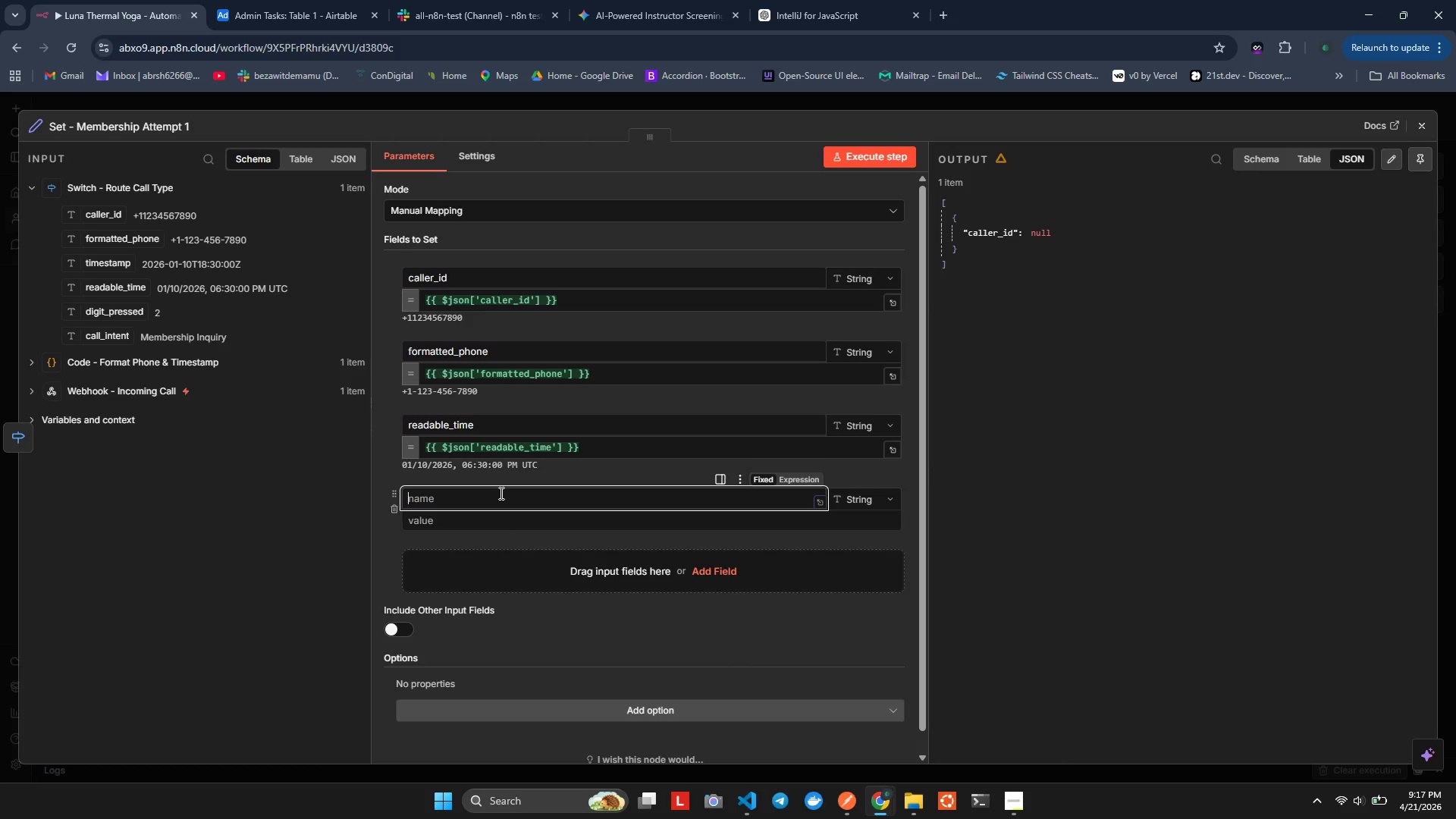 
type(call_intent)
 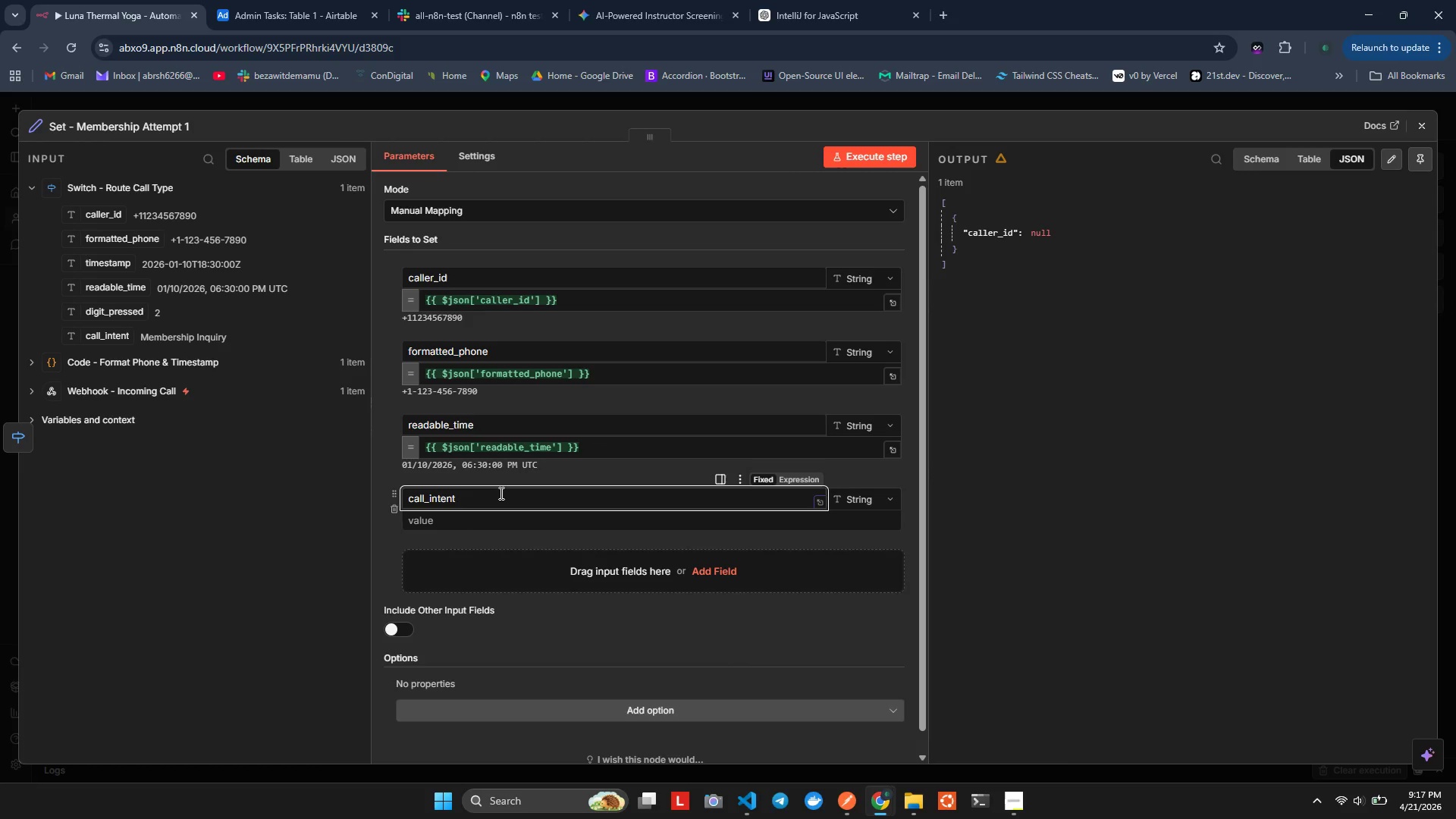 
left_click([489, 525])
 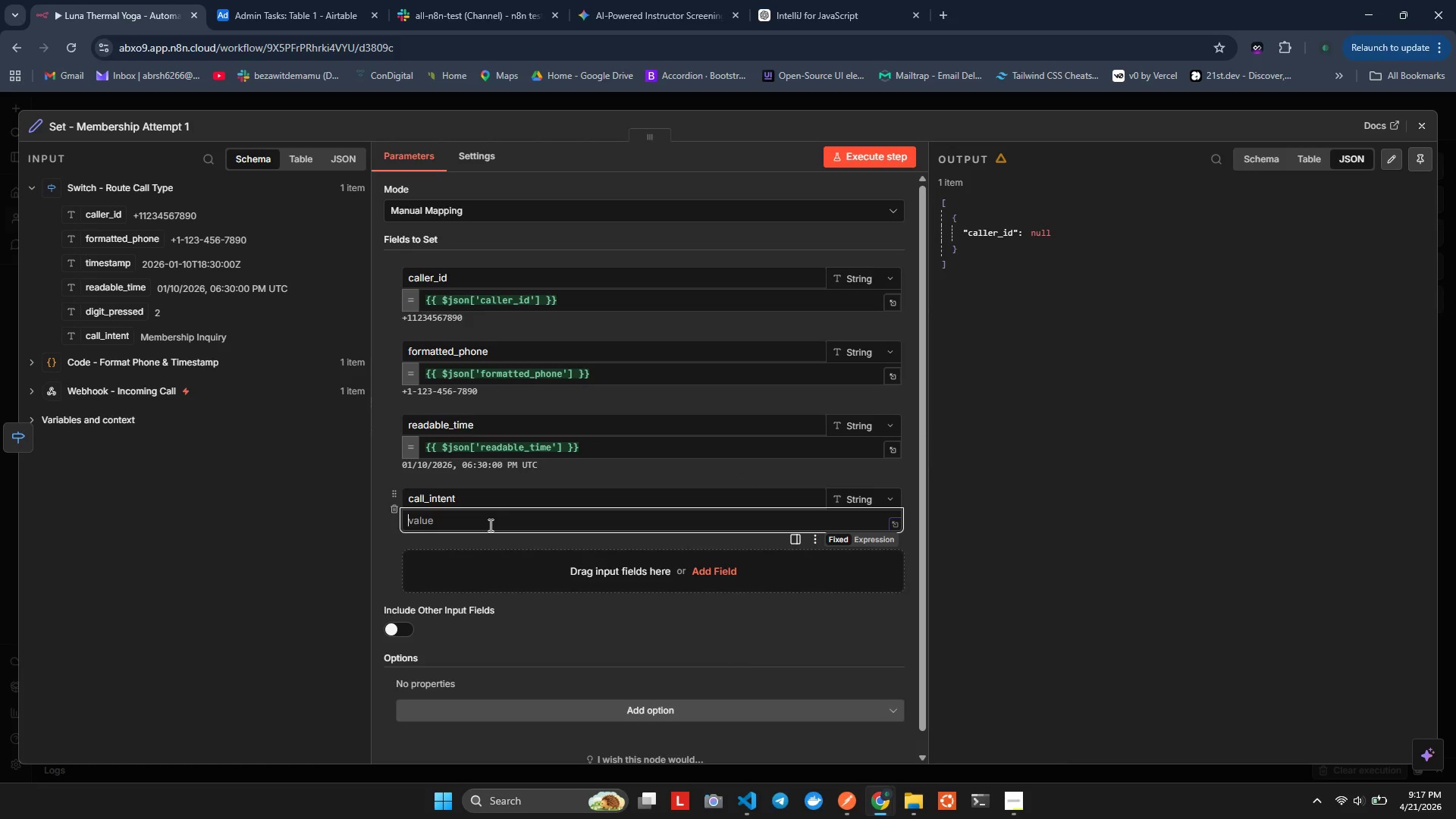 
key(Equal)
 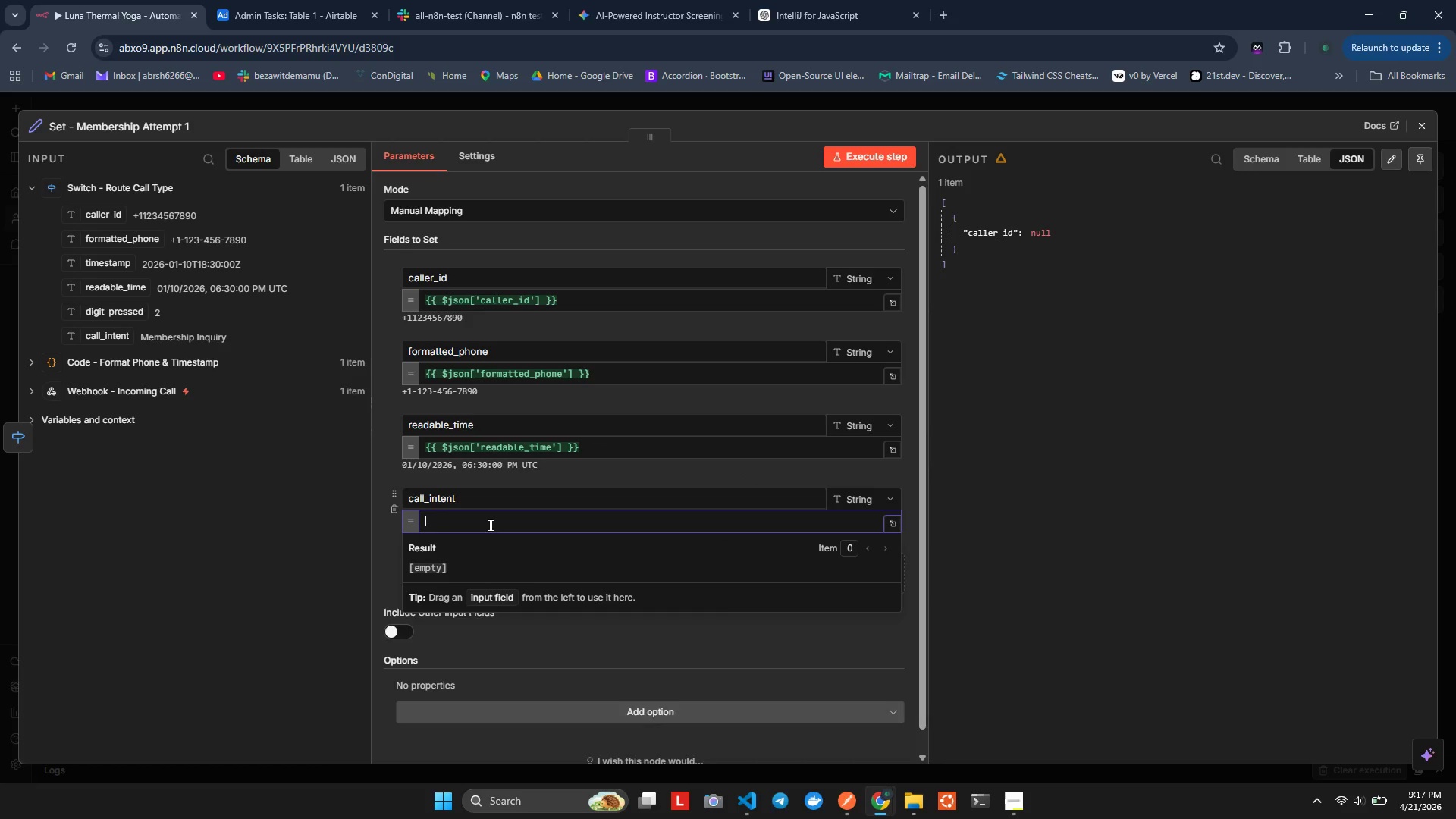 
key(Shift+BracketLeft)
 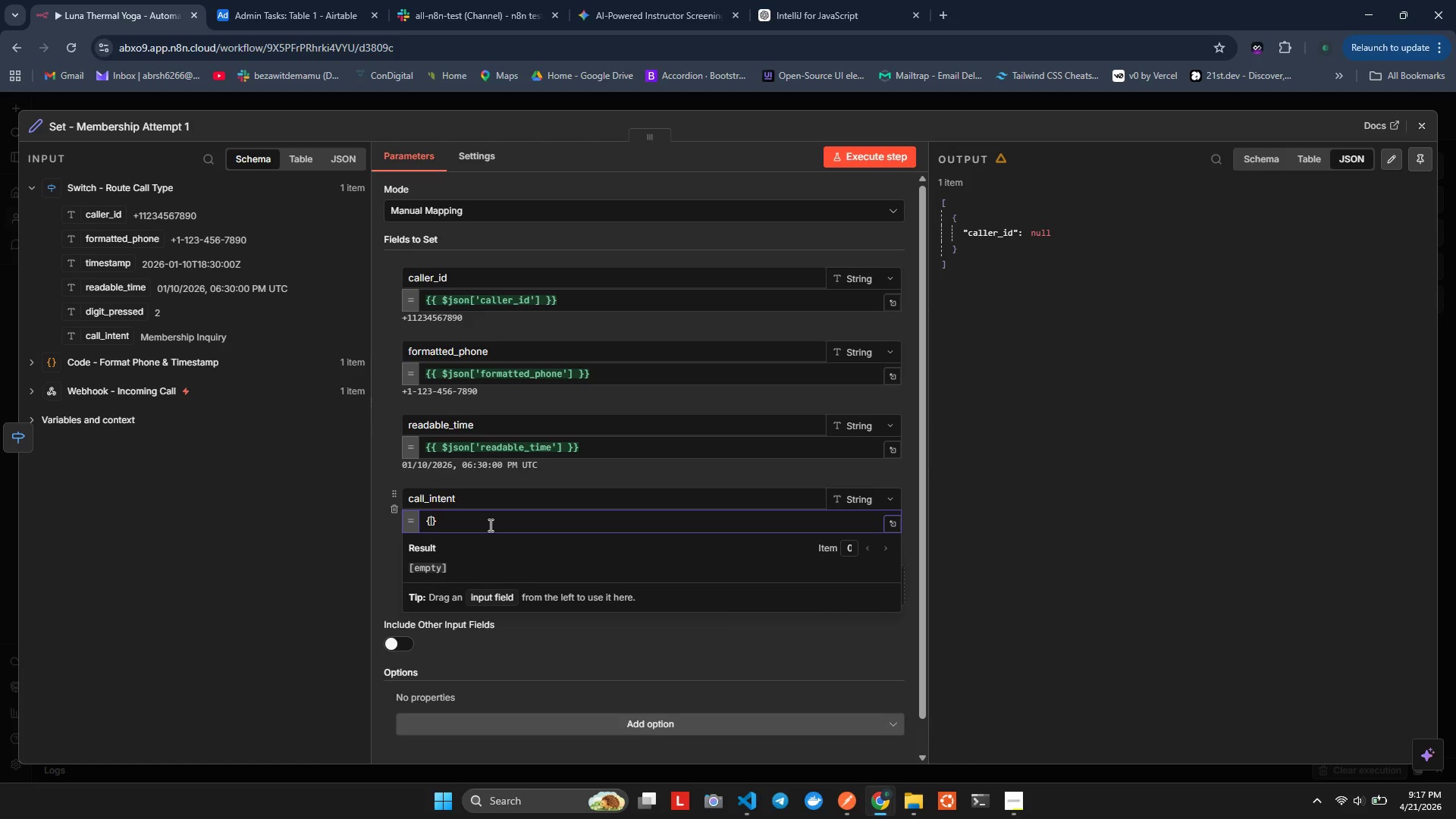 
key(Shift+BracketLeft)
 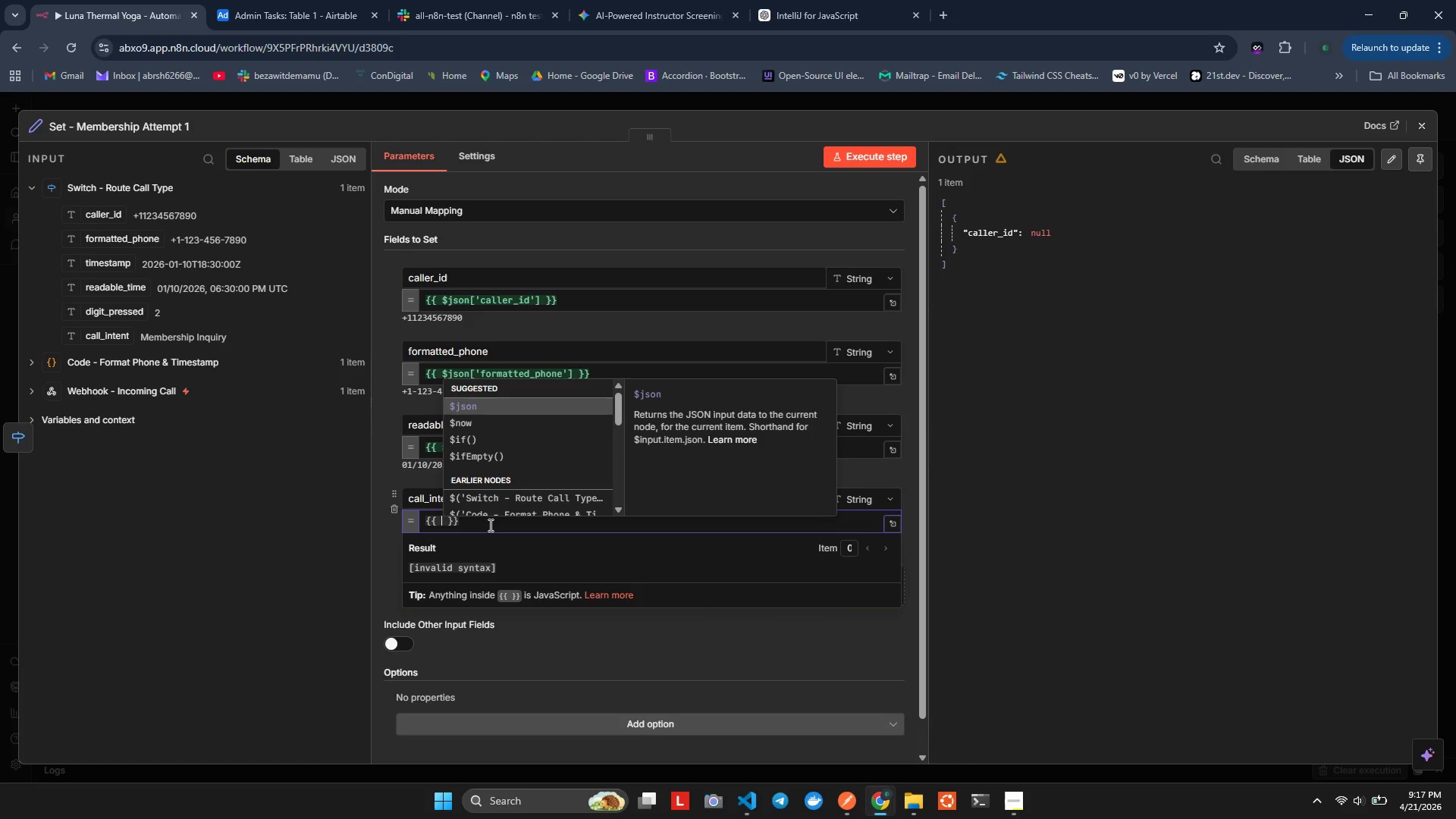 
wait(5.06)
 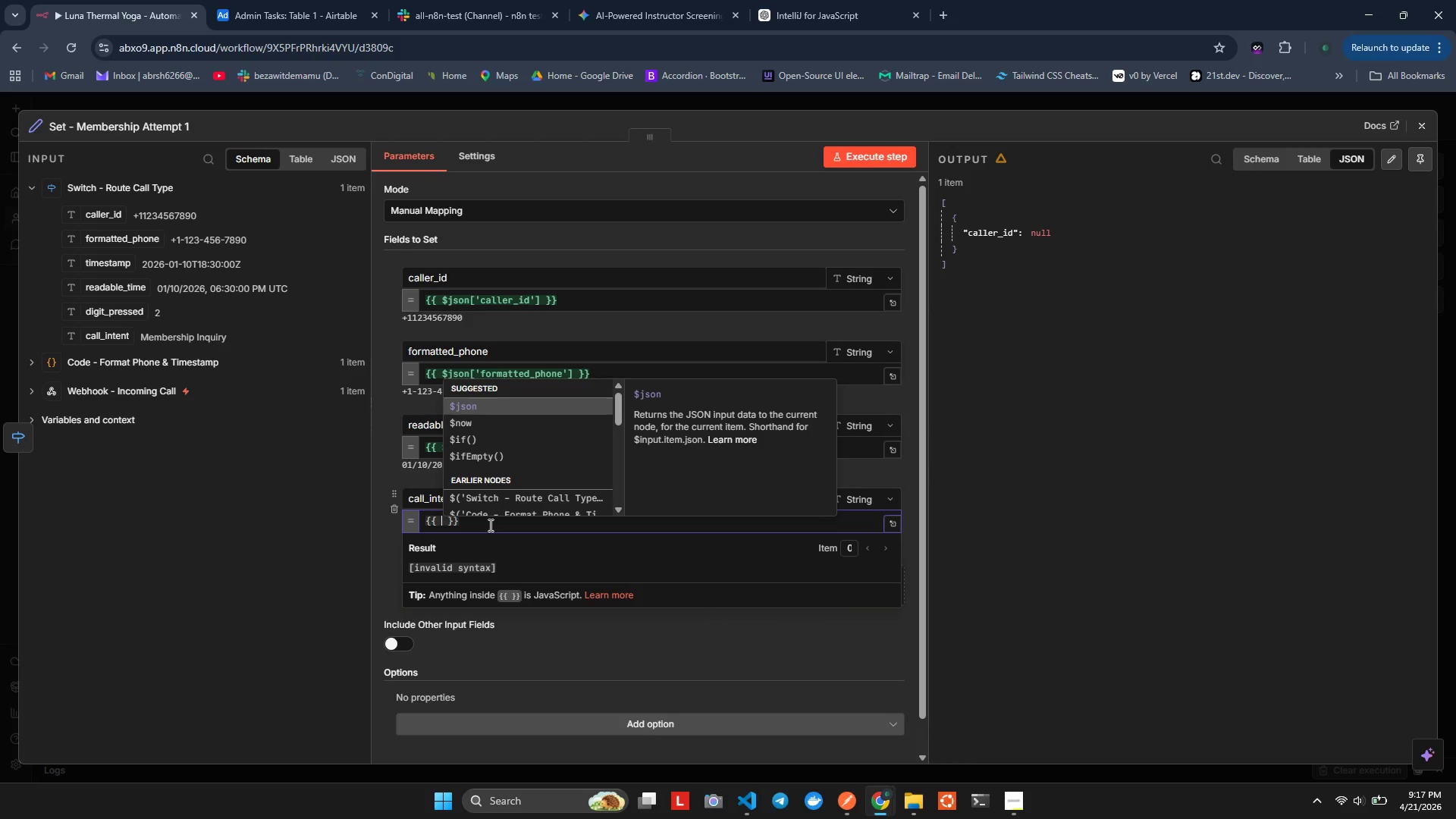 
type($jso\)
 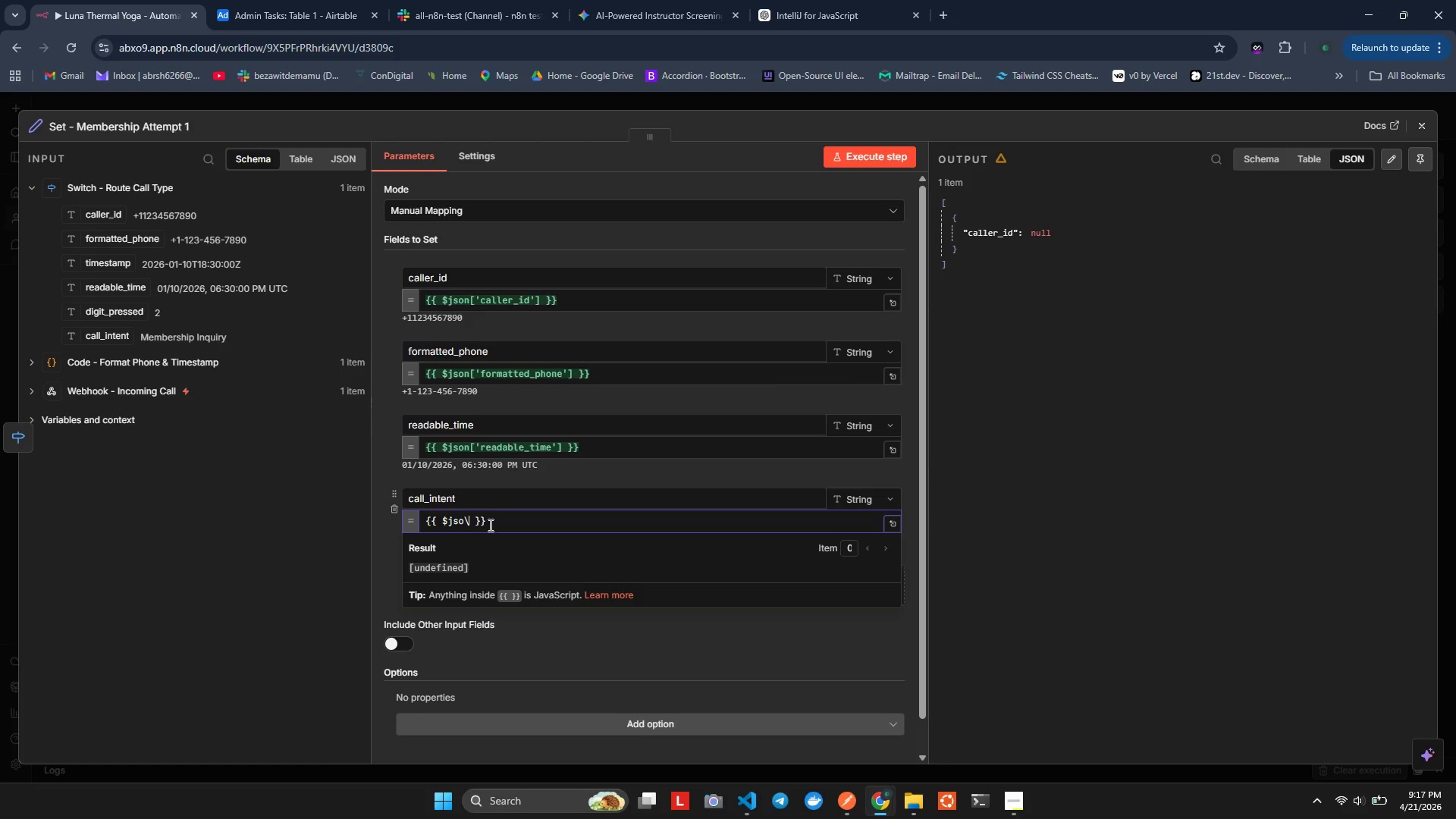 
key(Enter)
 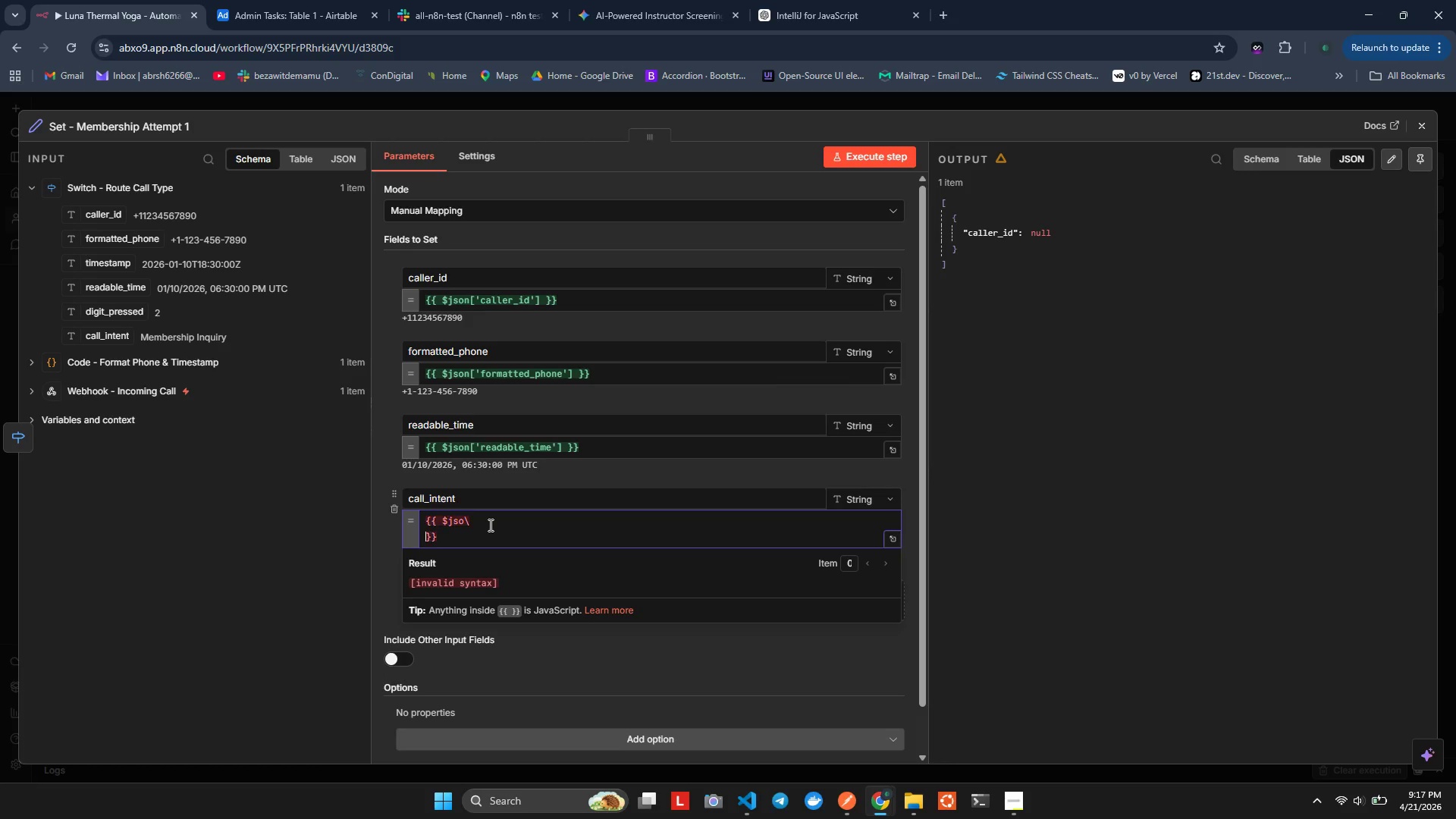 
key(Backspace)
 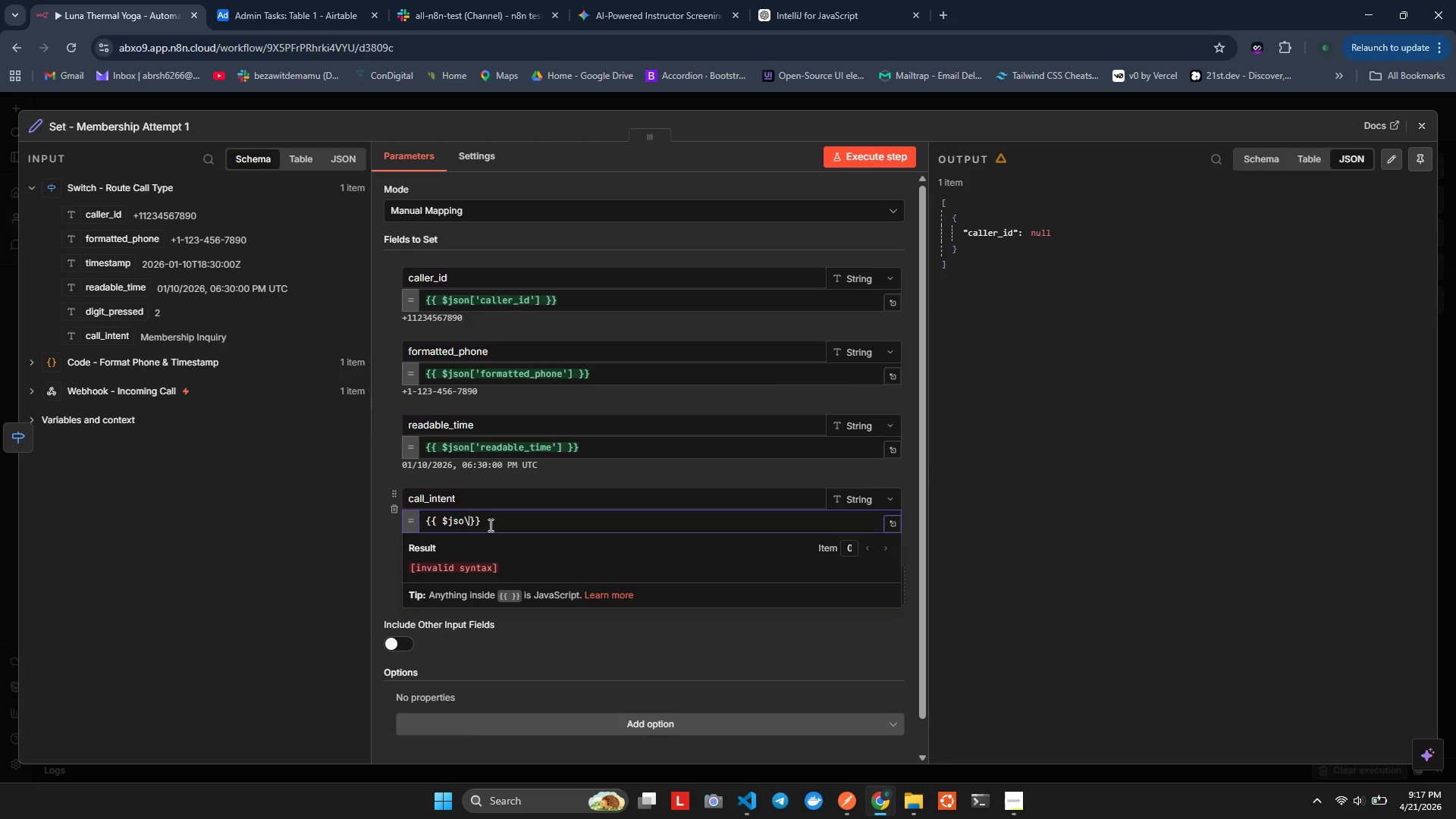 
key(Backspace)
 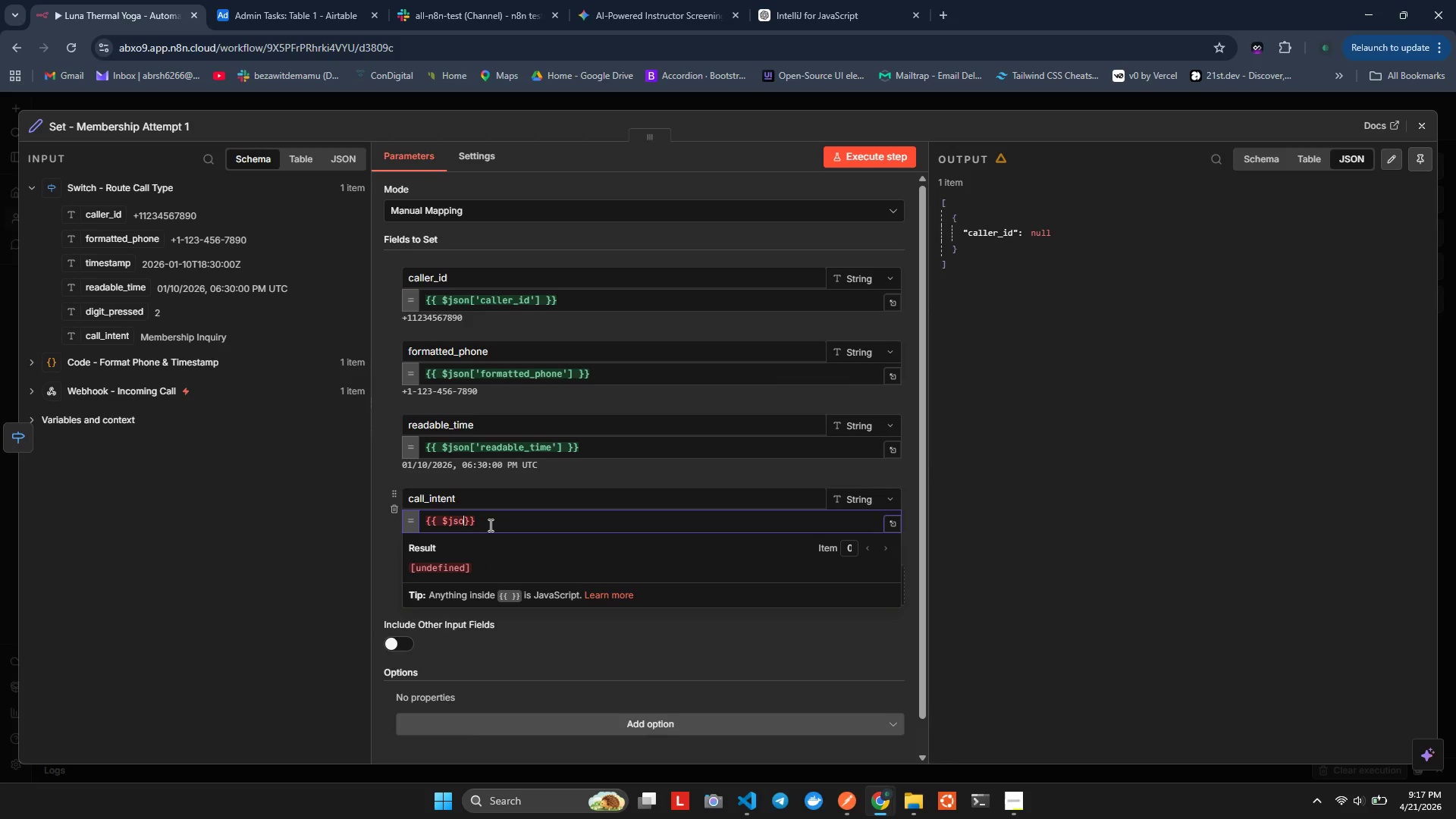 
key(Control+Space)
 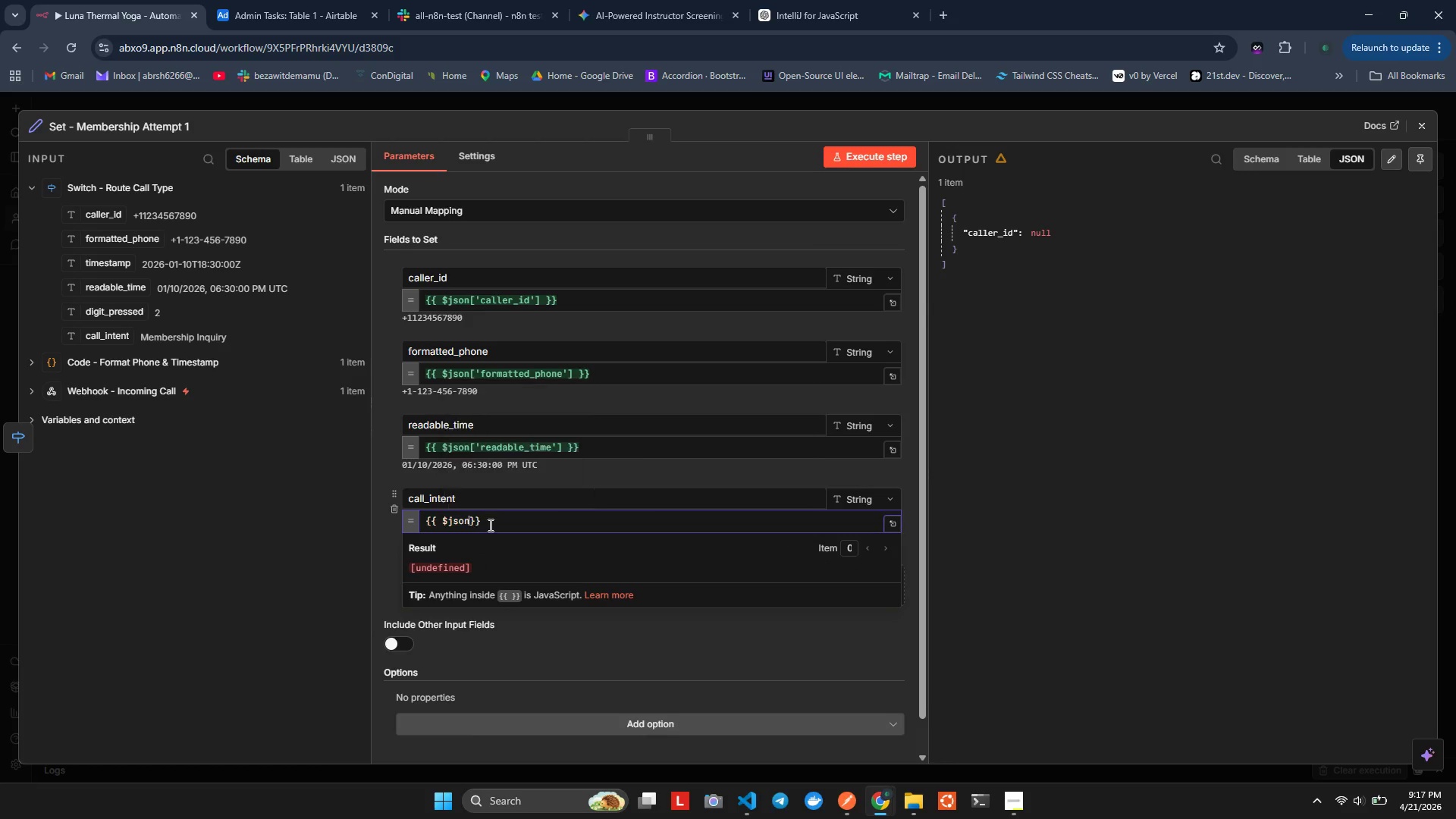 
key(Enter)
 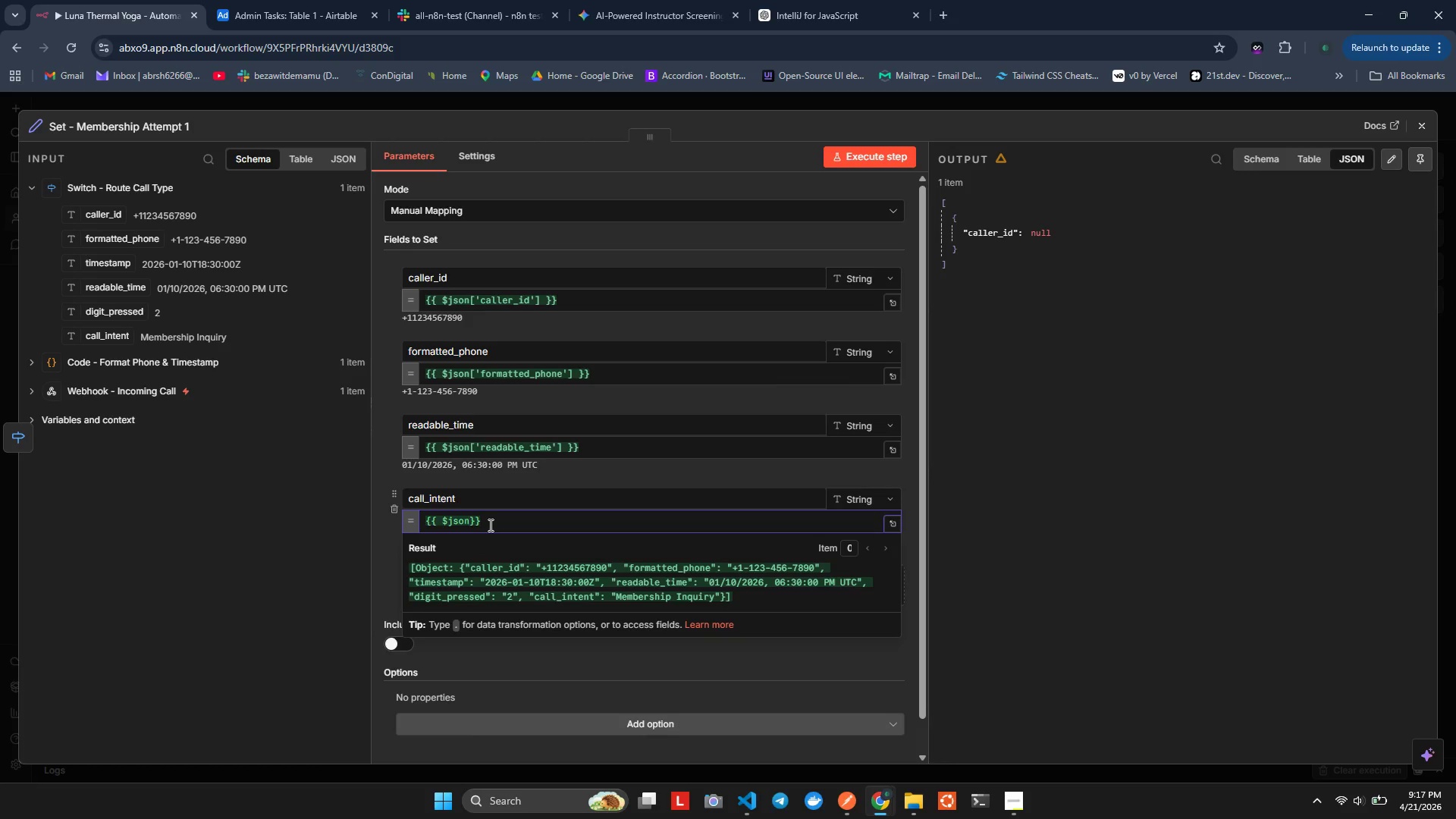 
key(Space)
 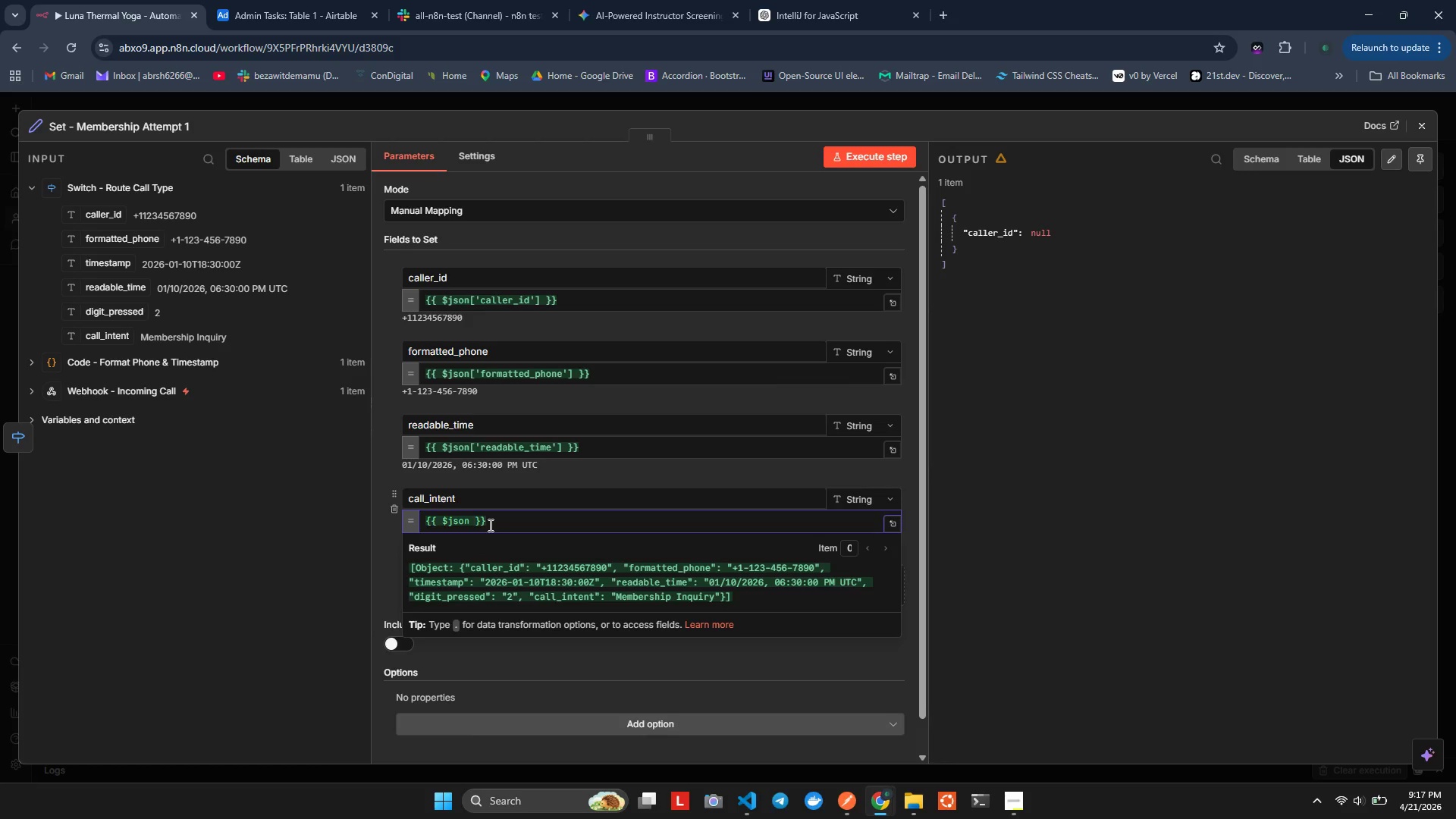 
key(ArrowLeft)
 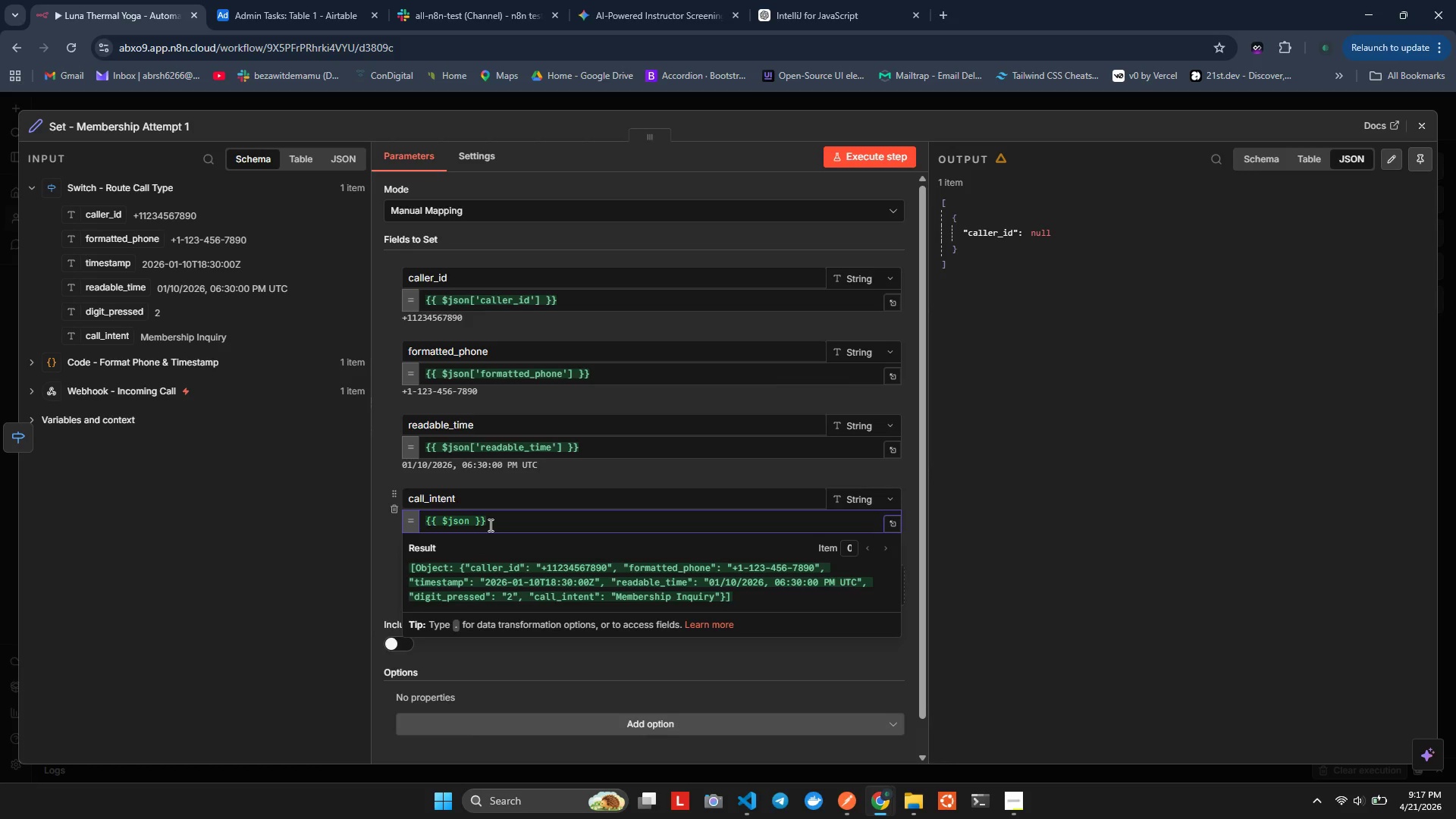 
key(BracketLeft)
 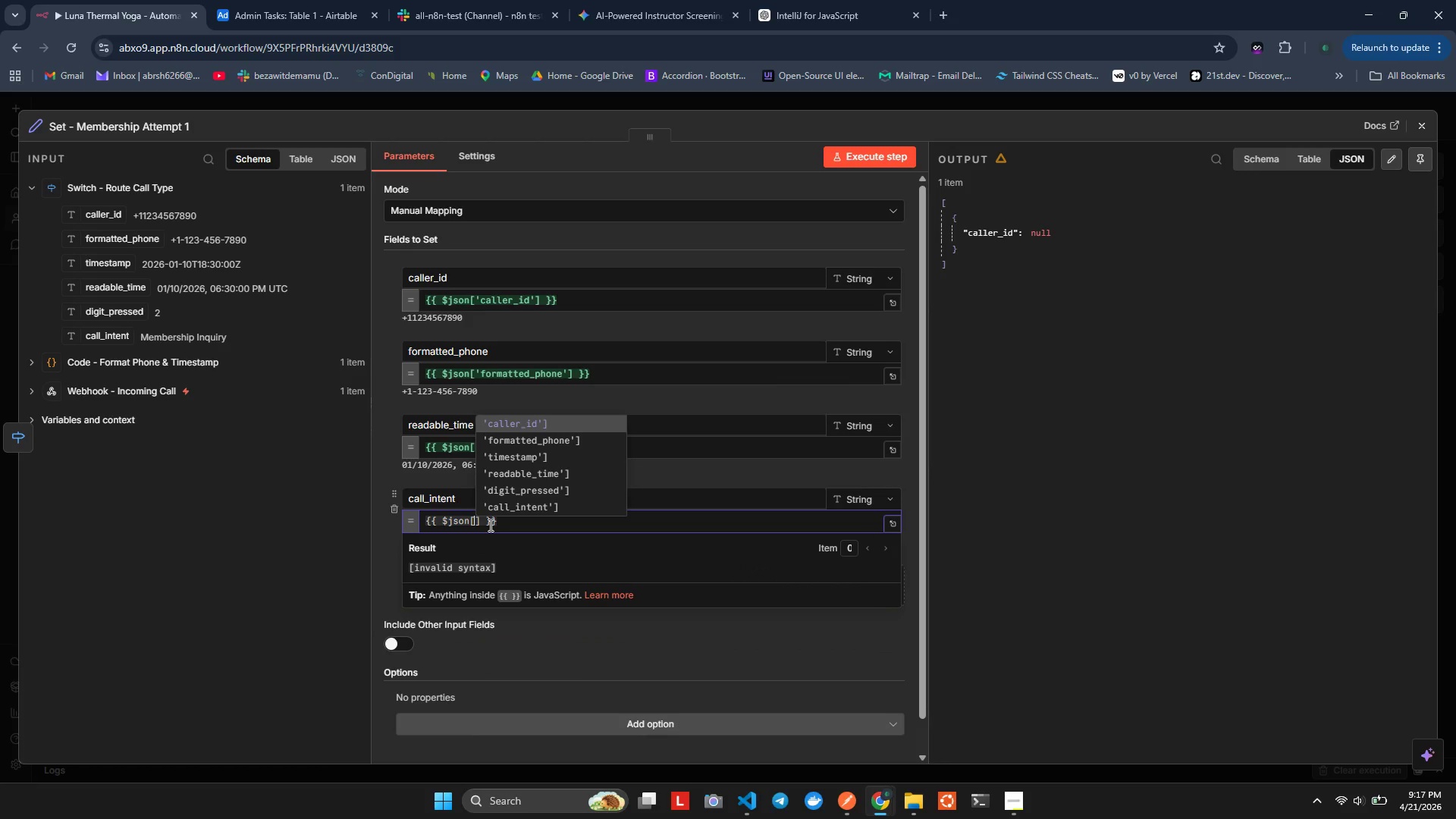 
key(ArrowDown)
 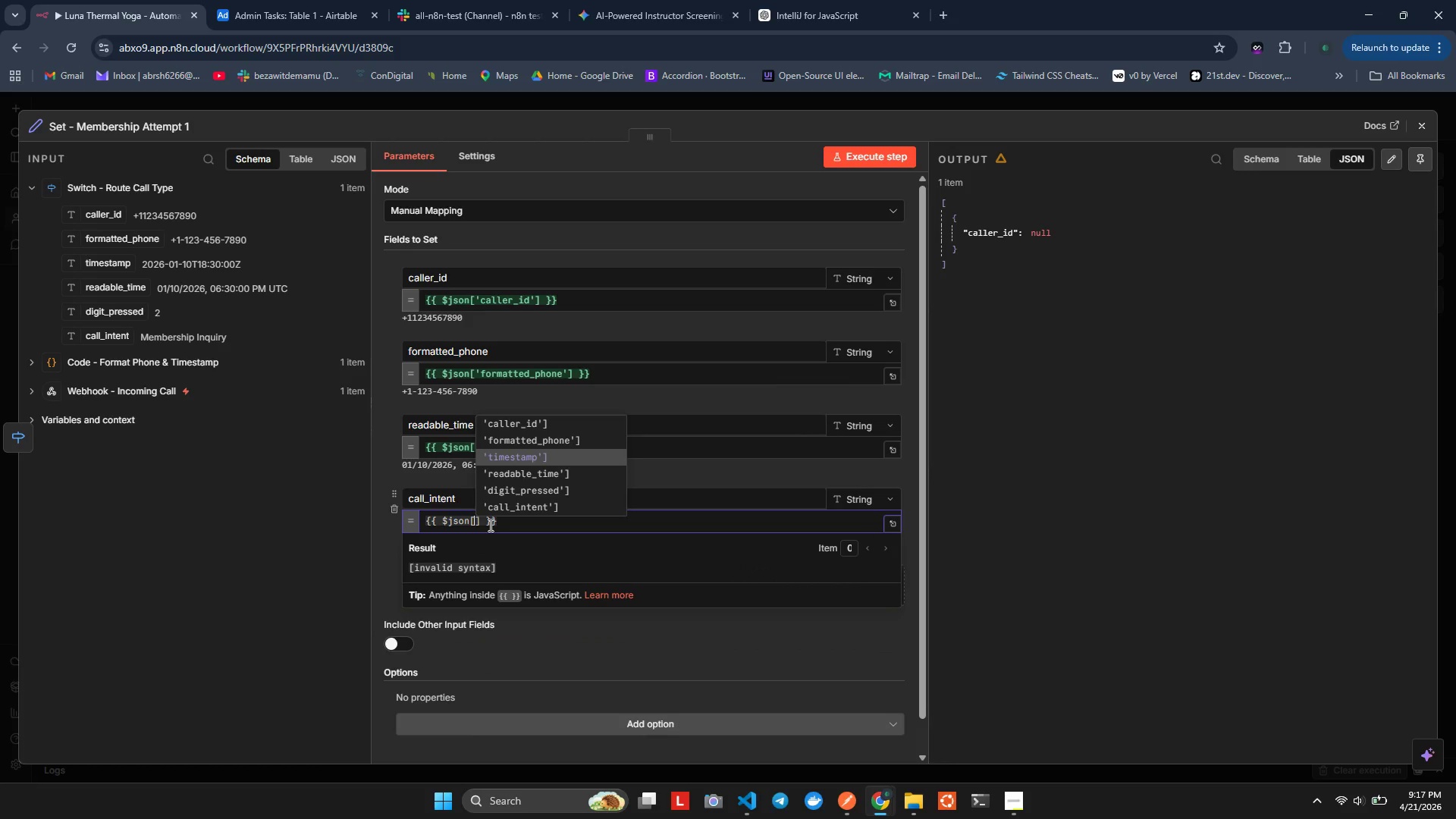 
key(ArrowDown)
 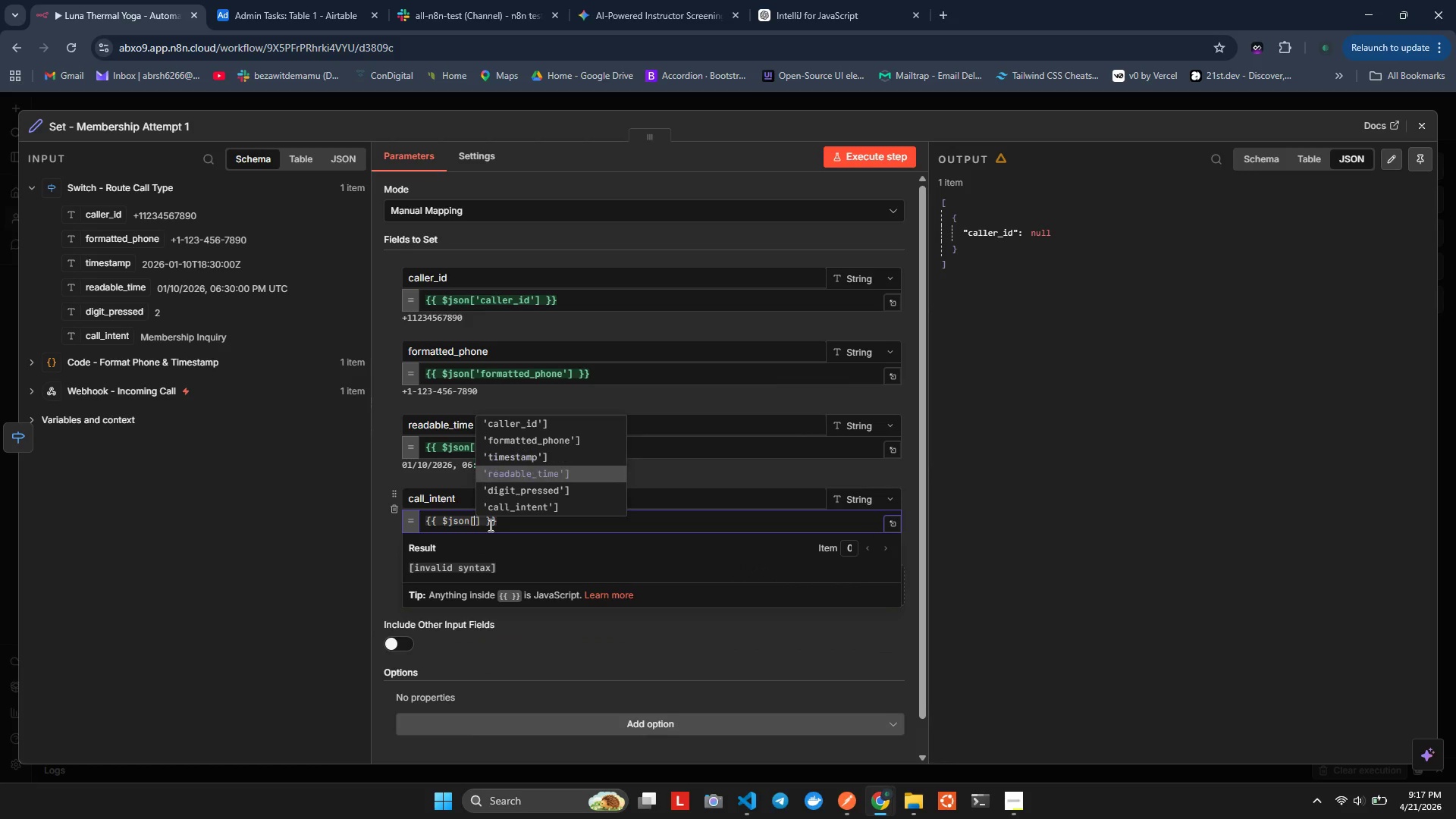 
key(ArrowDown)
 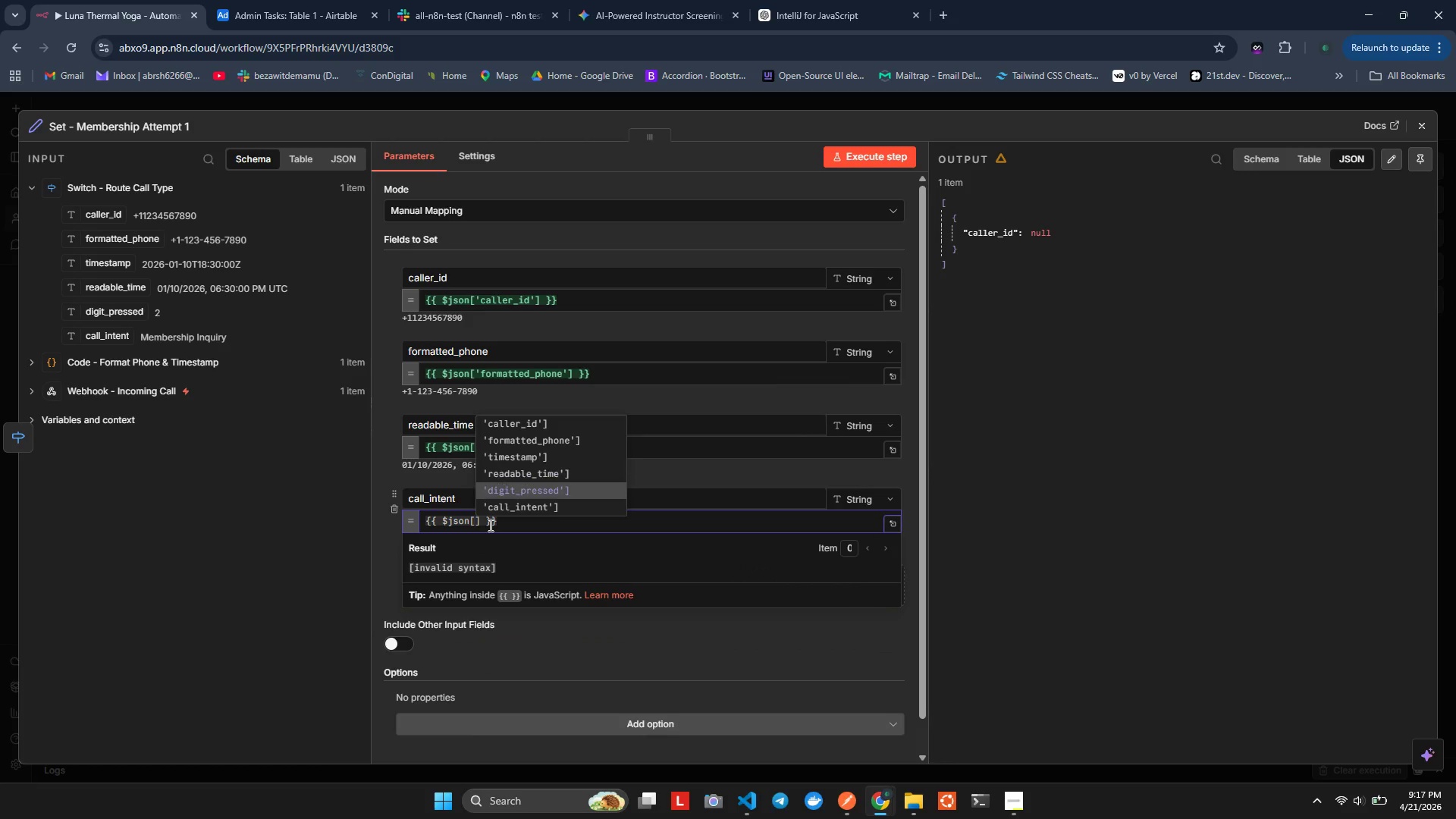 
key(ArrowDown)
 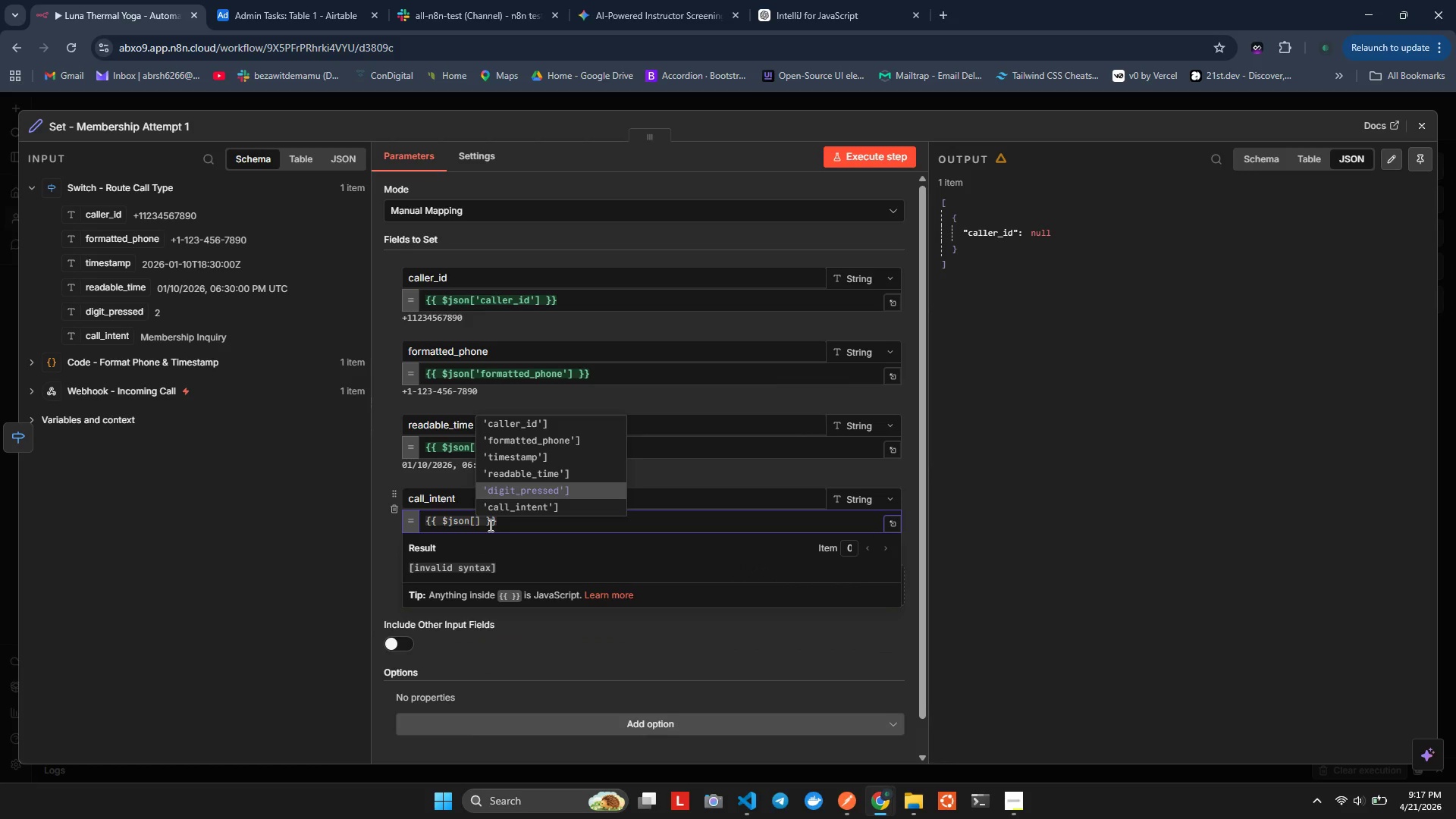 
key(ArrowDown)
 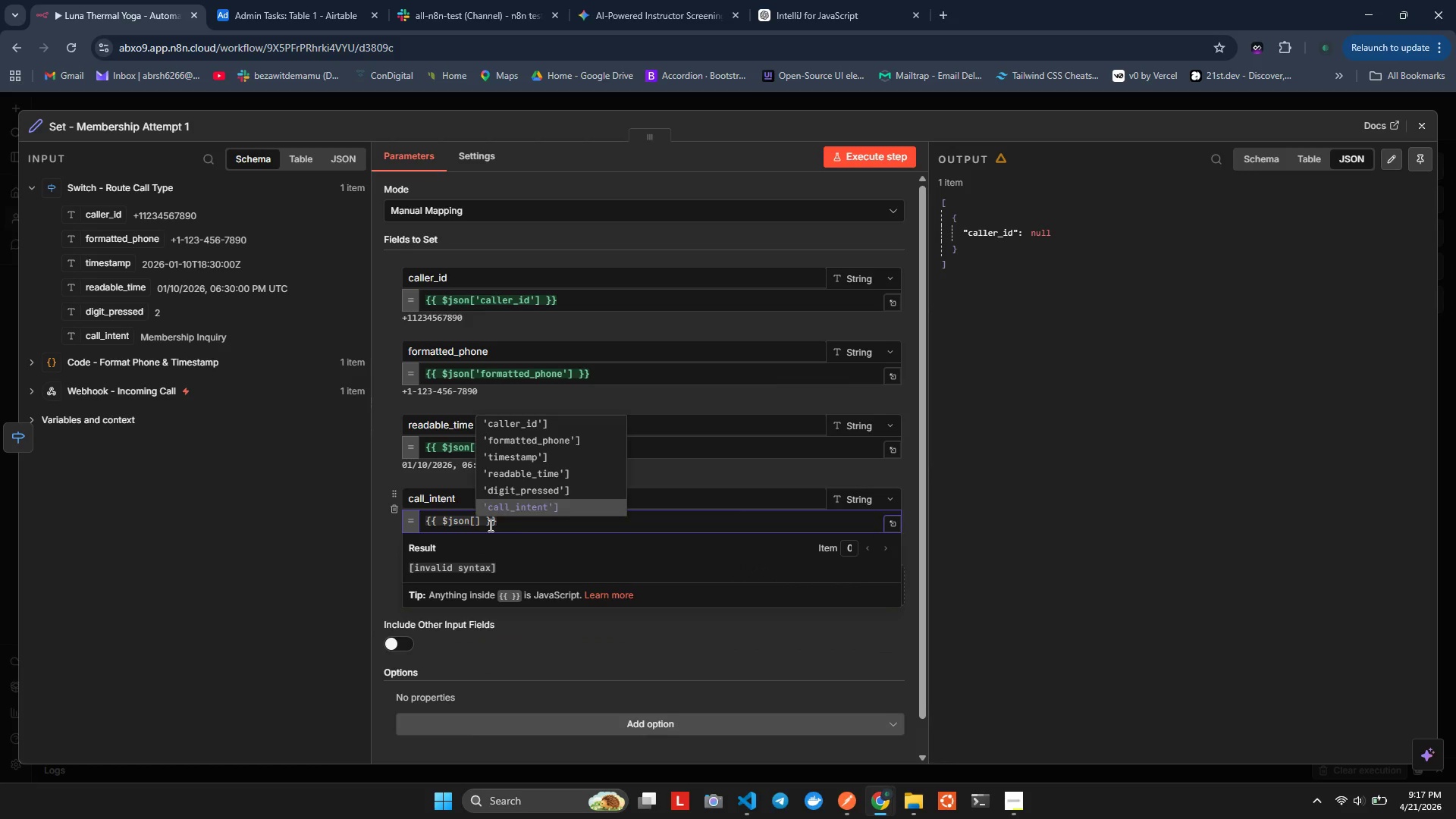 
key(Enter)
 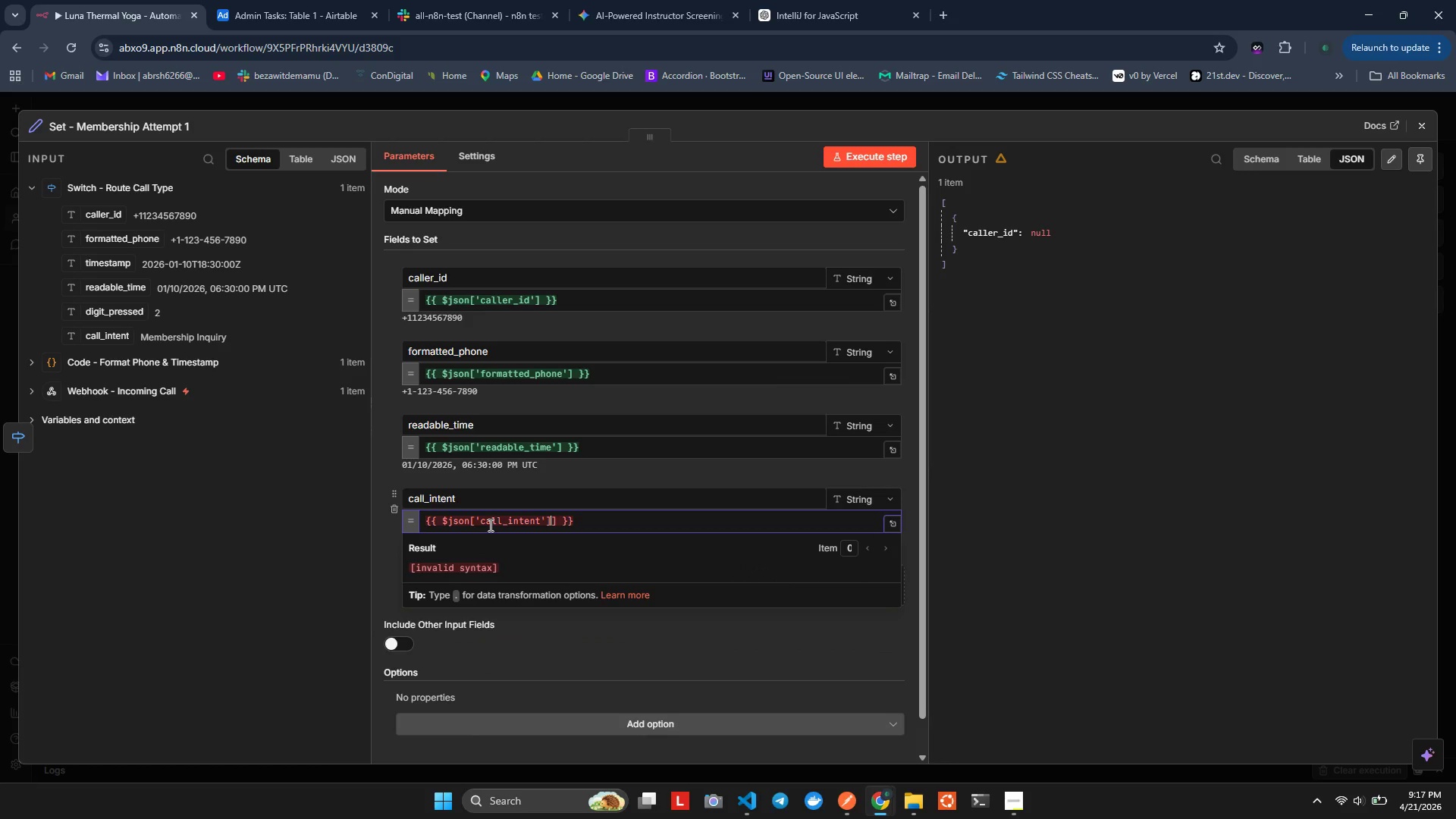 
key(Backspace)
 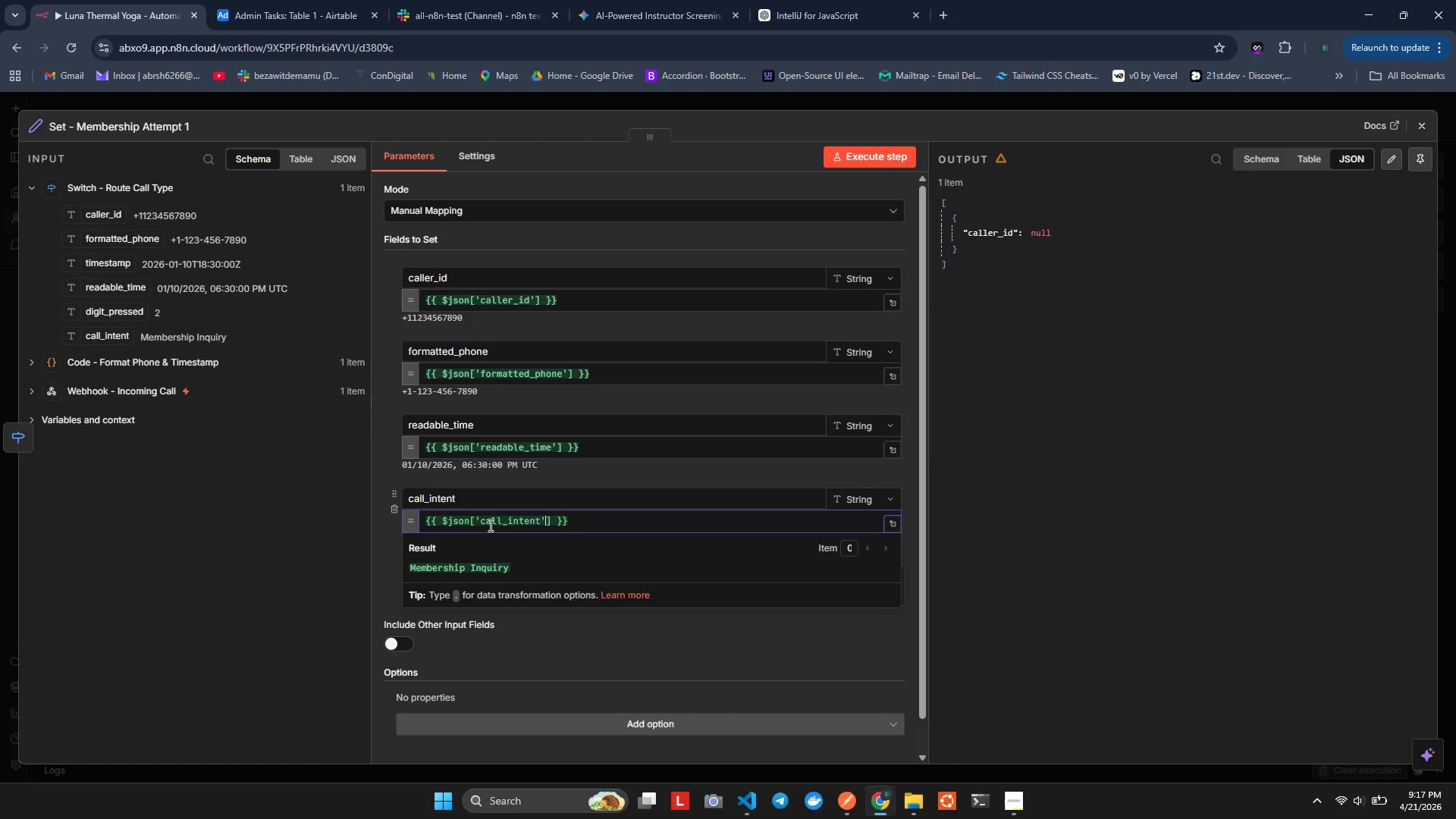 
key(ArrowRight)
 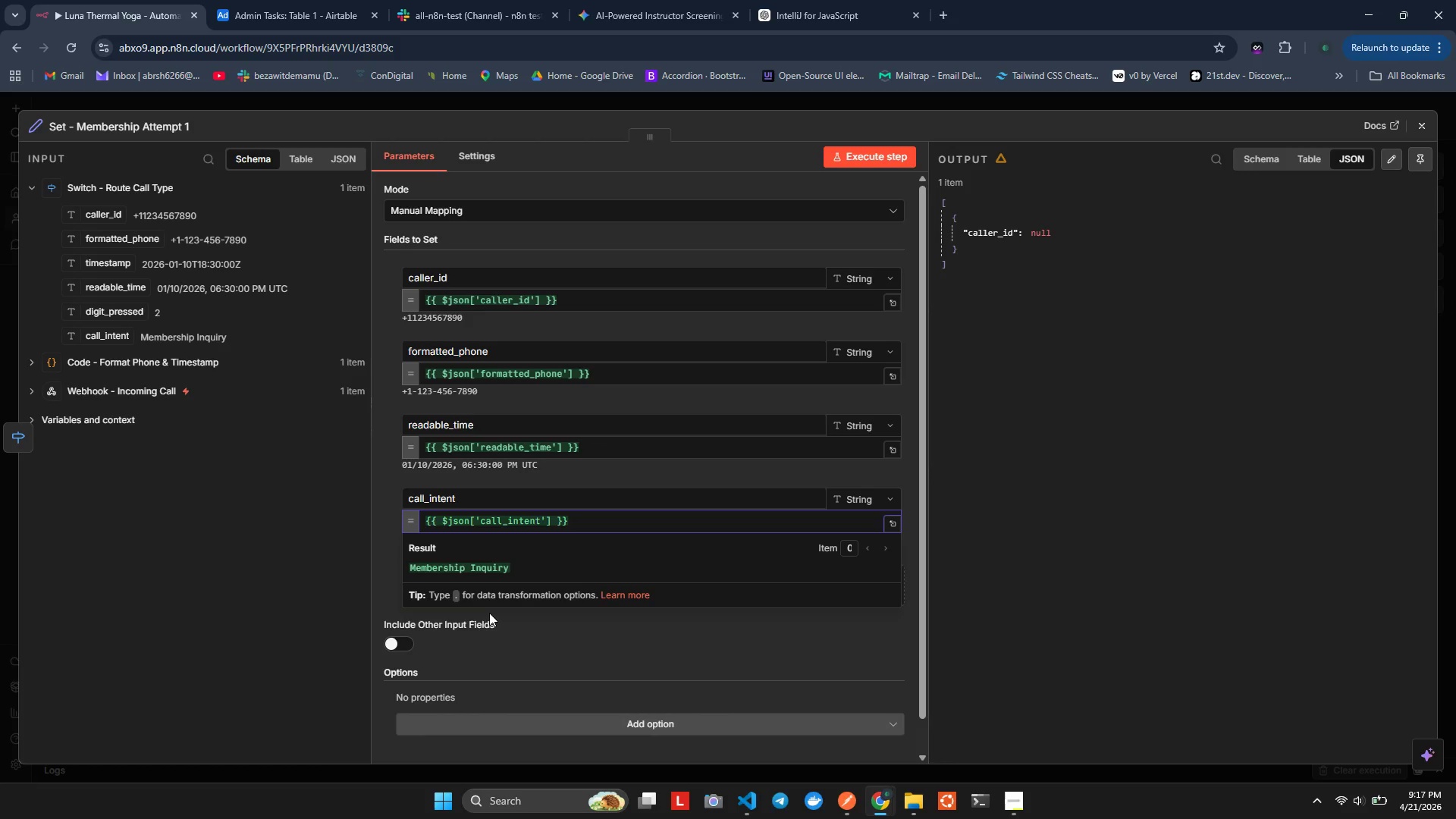 
left_click([486, 623])
 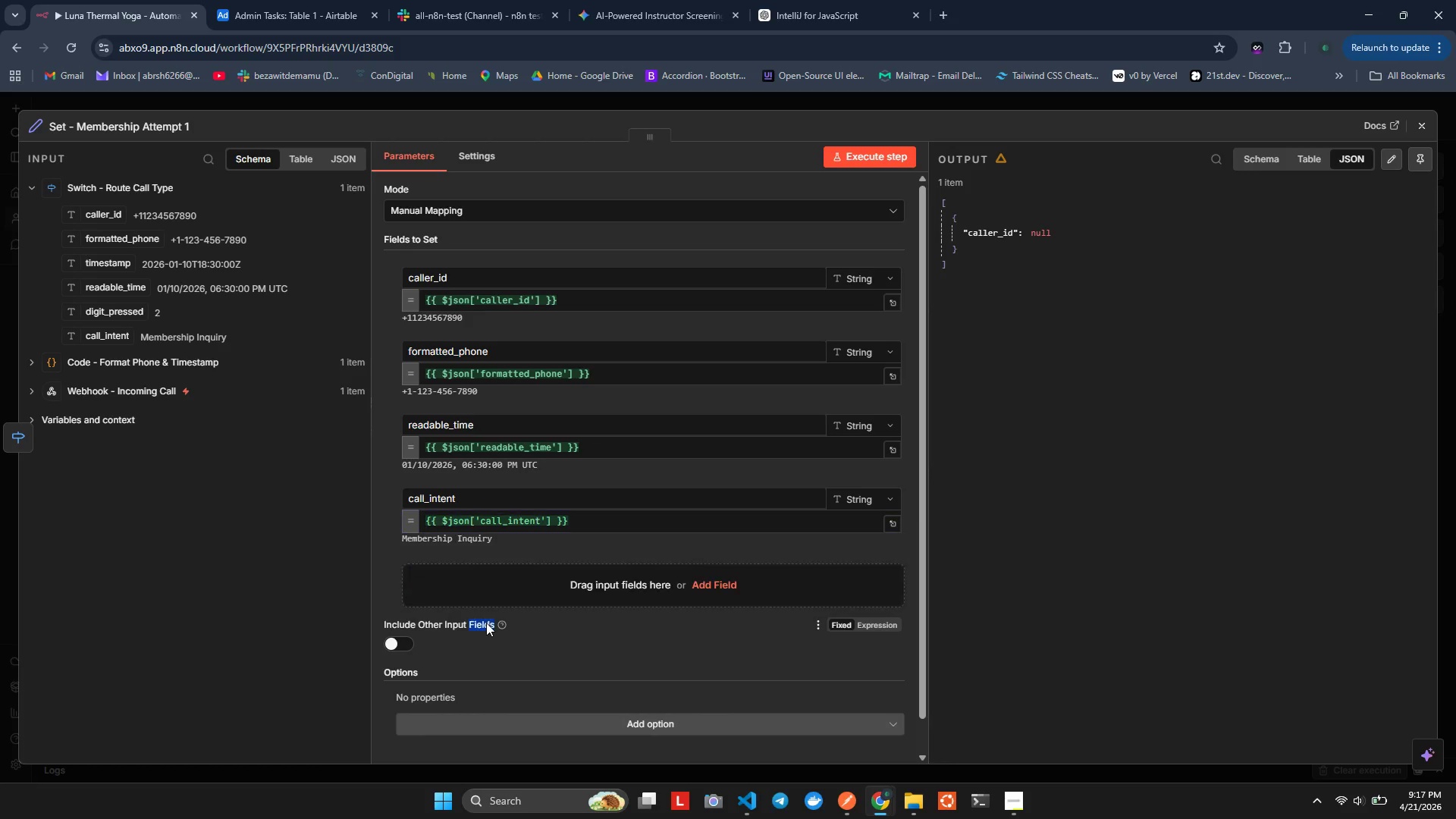 
left_click_drag(start_coordinate=[486, 623], to_coordinate=[469, 566])
 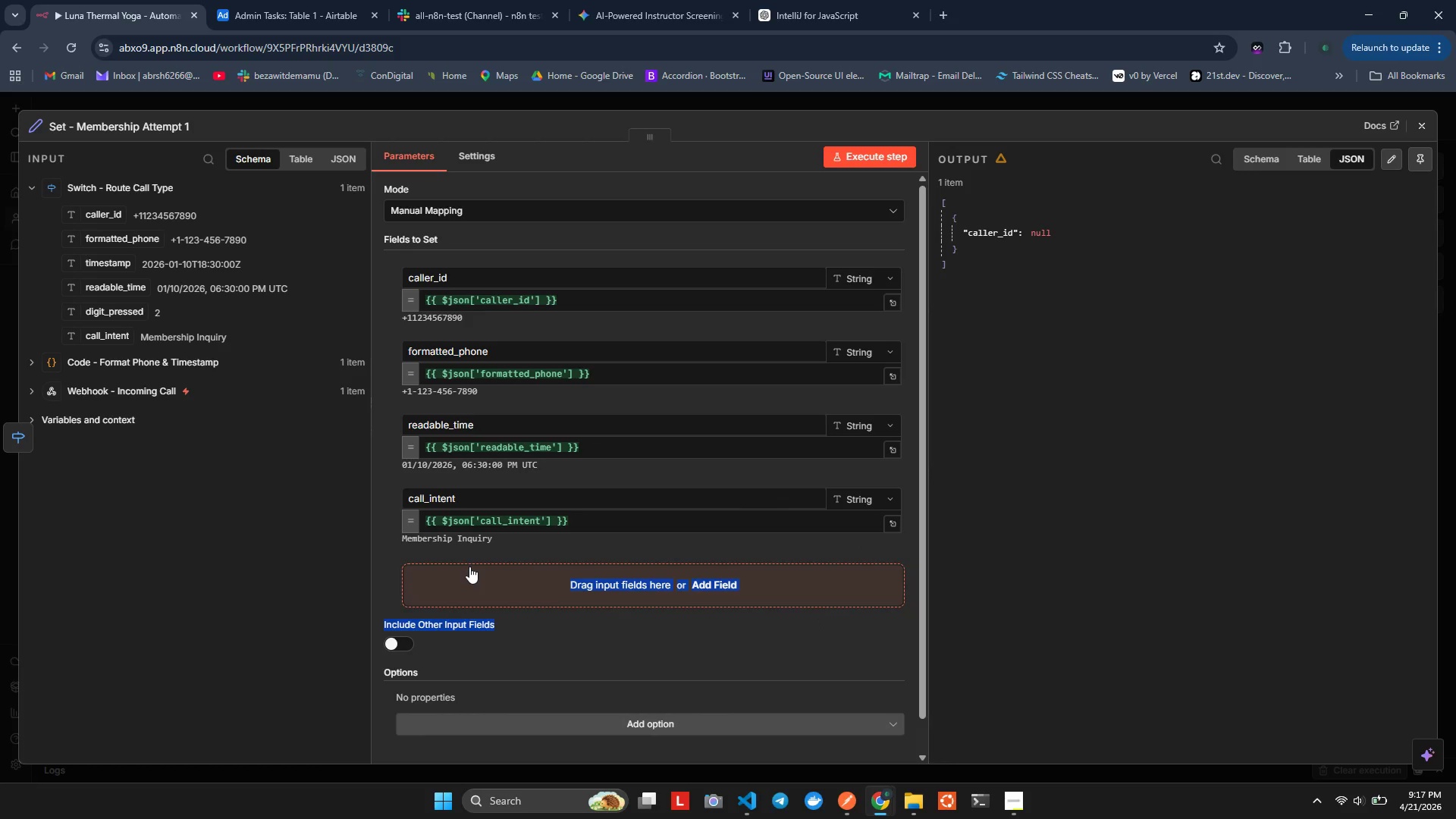 
left_click([469, 566])
 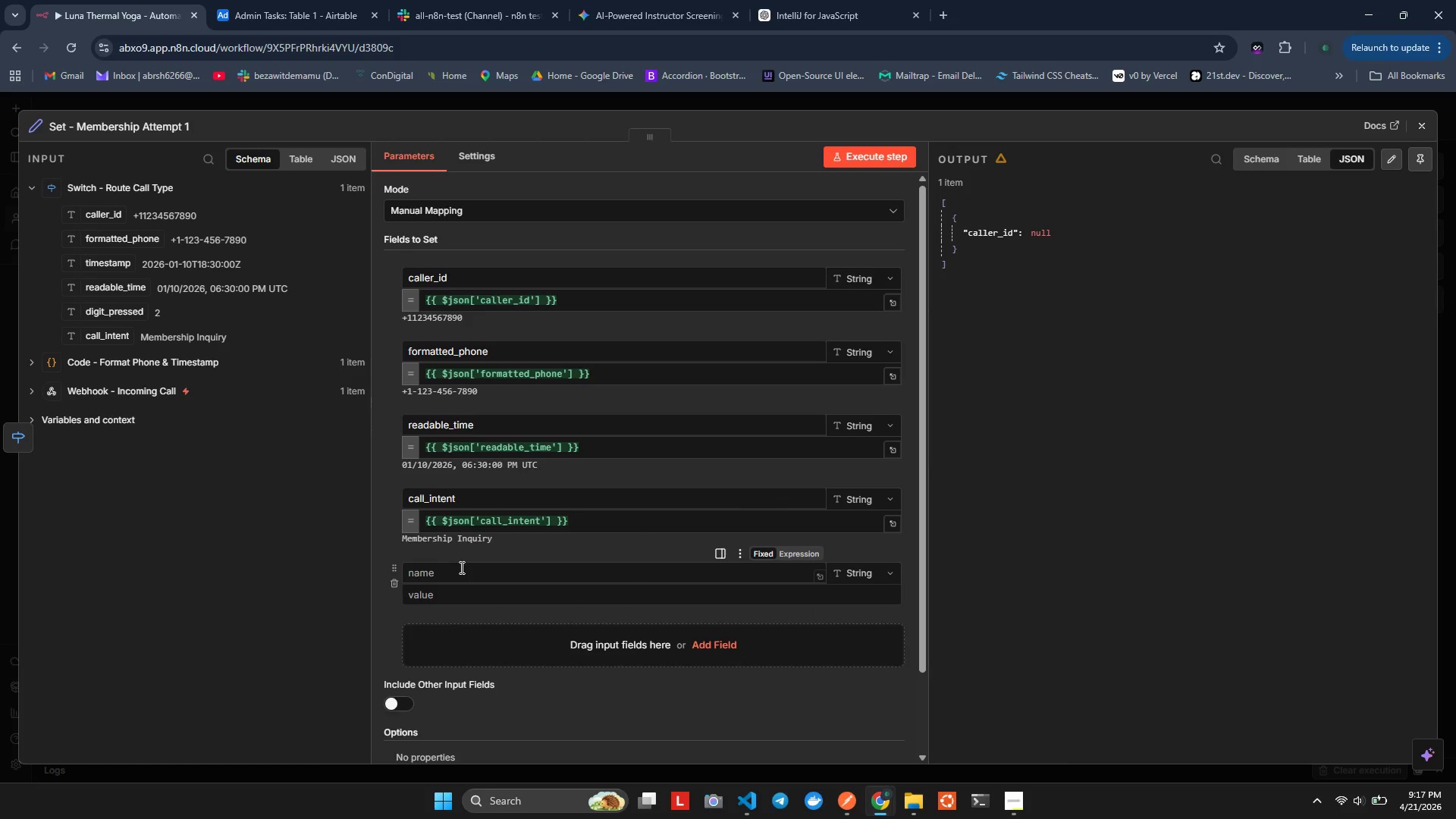 
left_click([463, 570])
 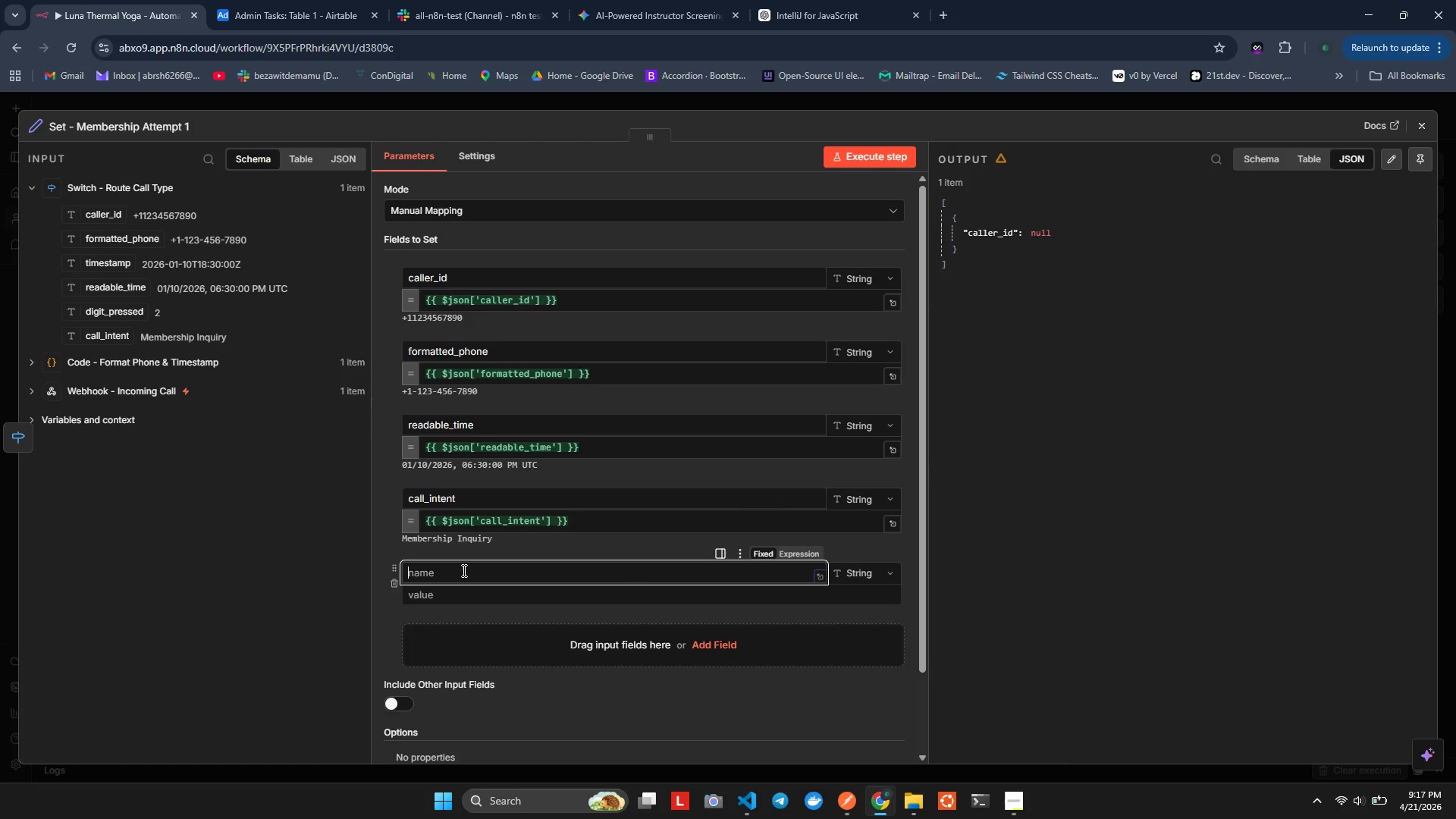 
type(retry-attempt)
 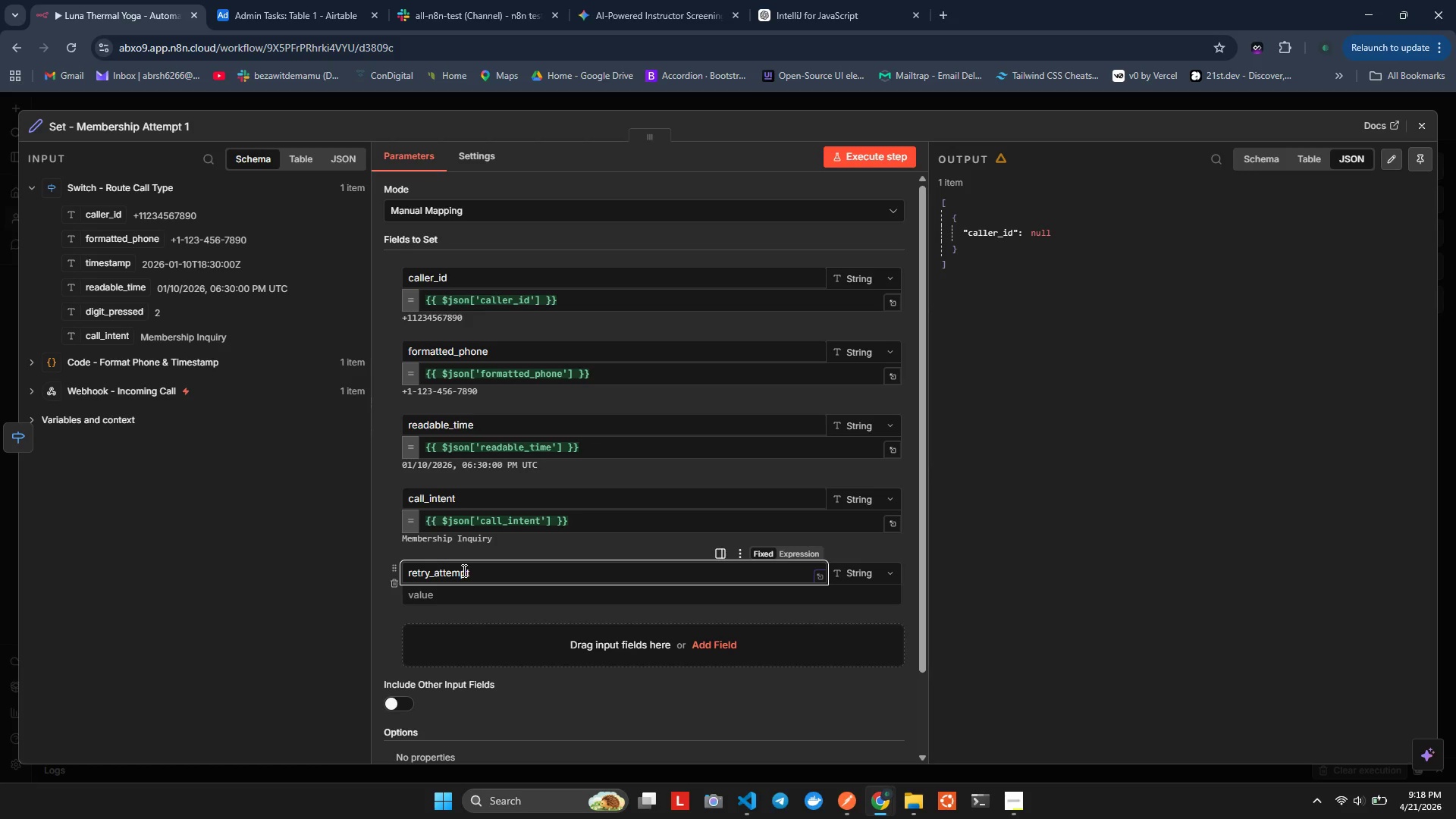 
left_click([461, 600])
 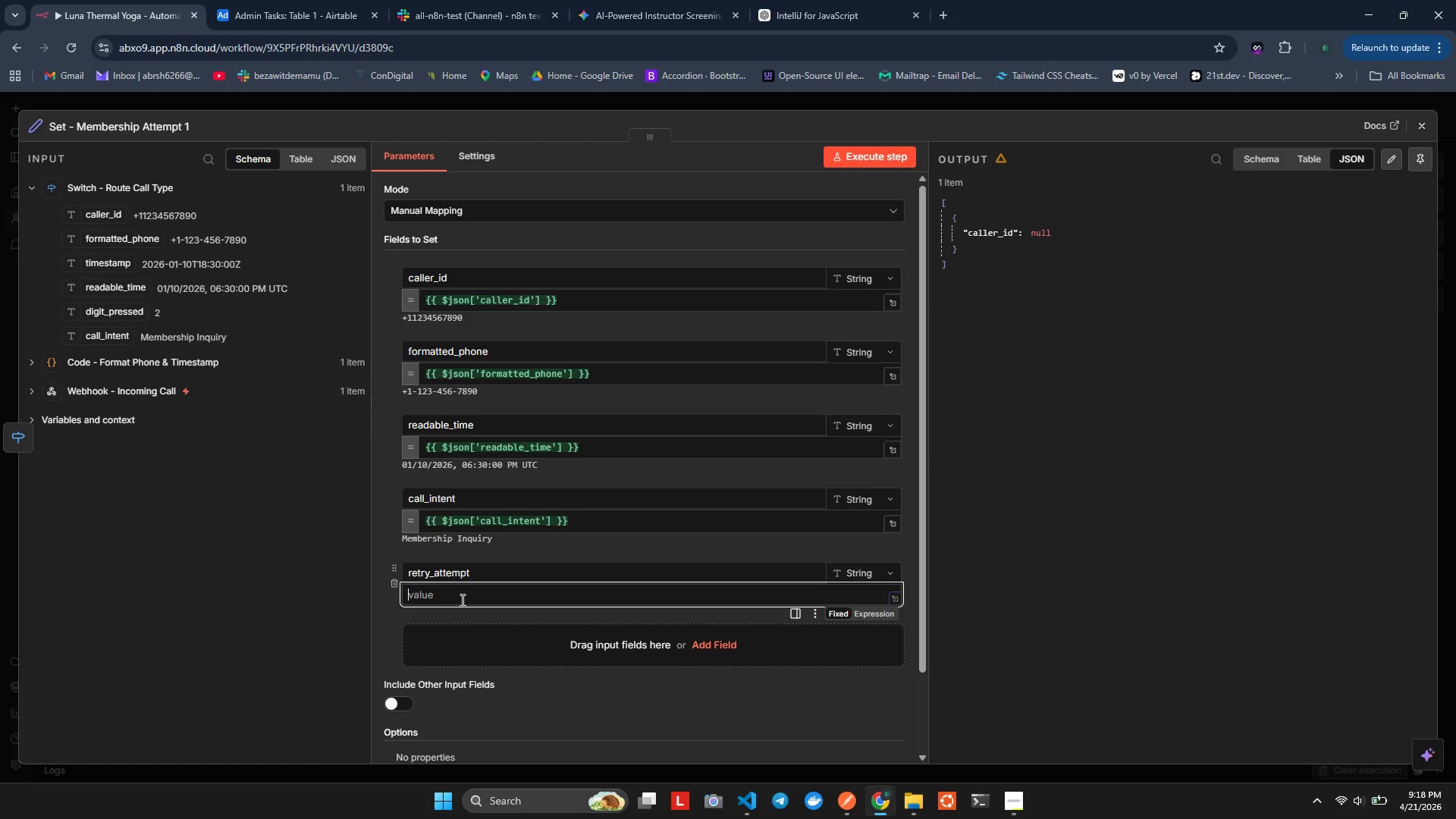 
key(1)
 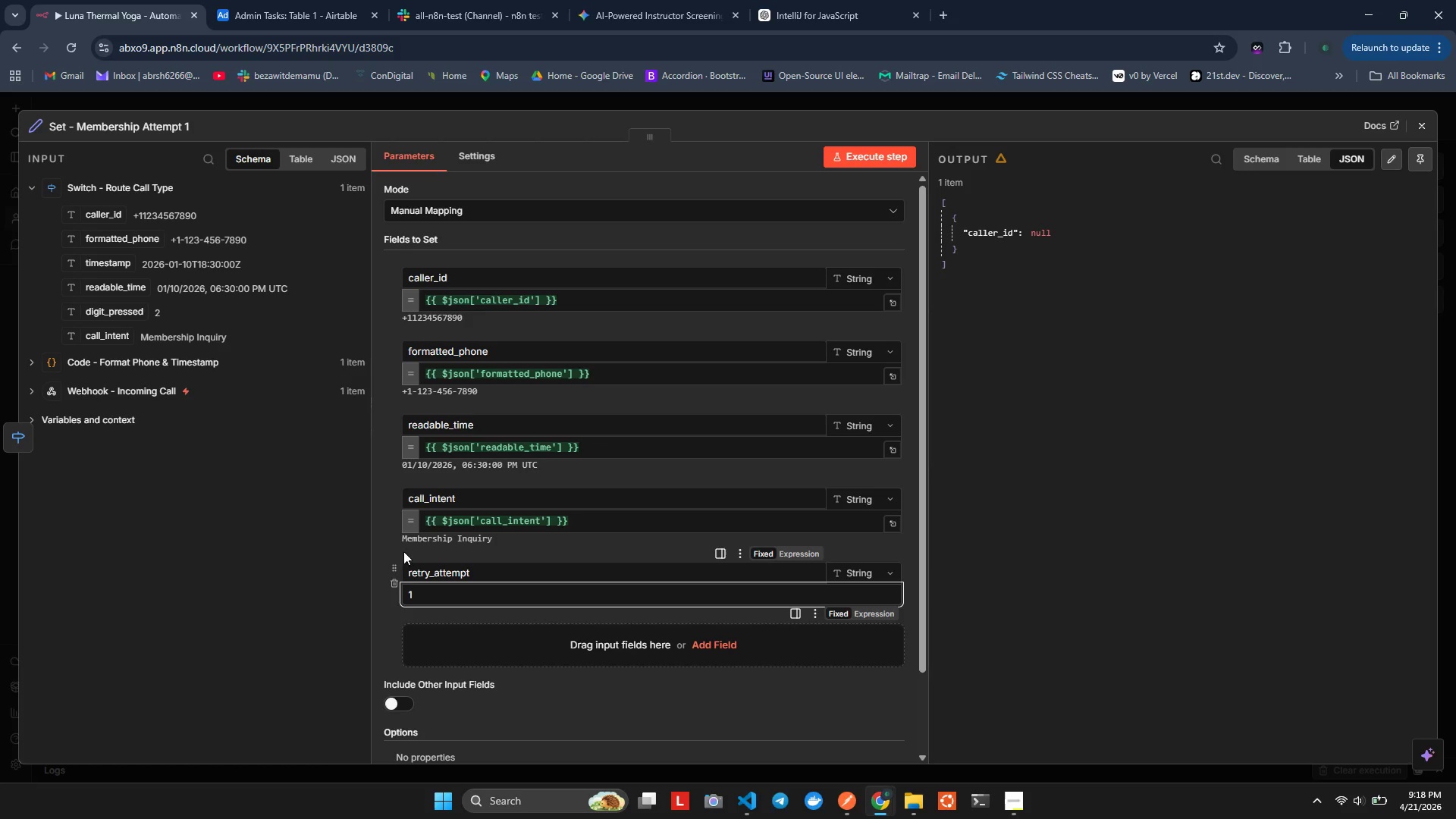 
left_click([379, 529])
 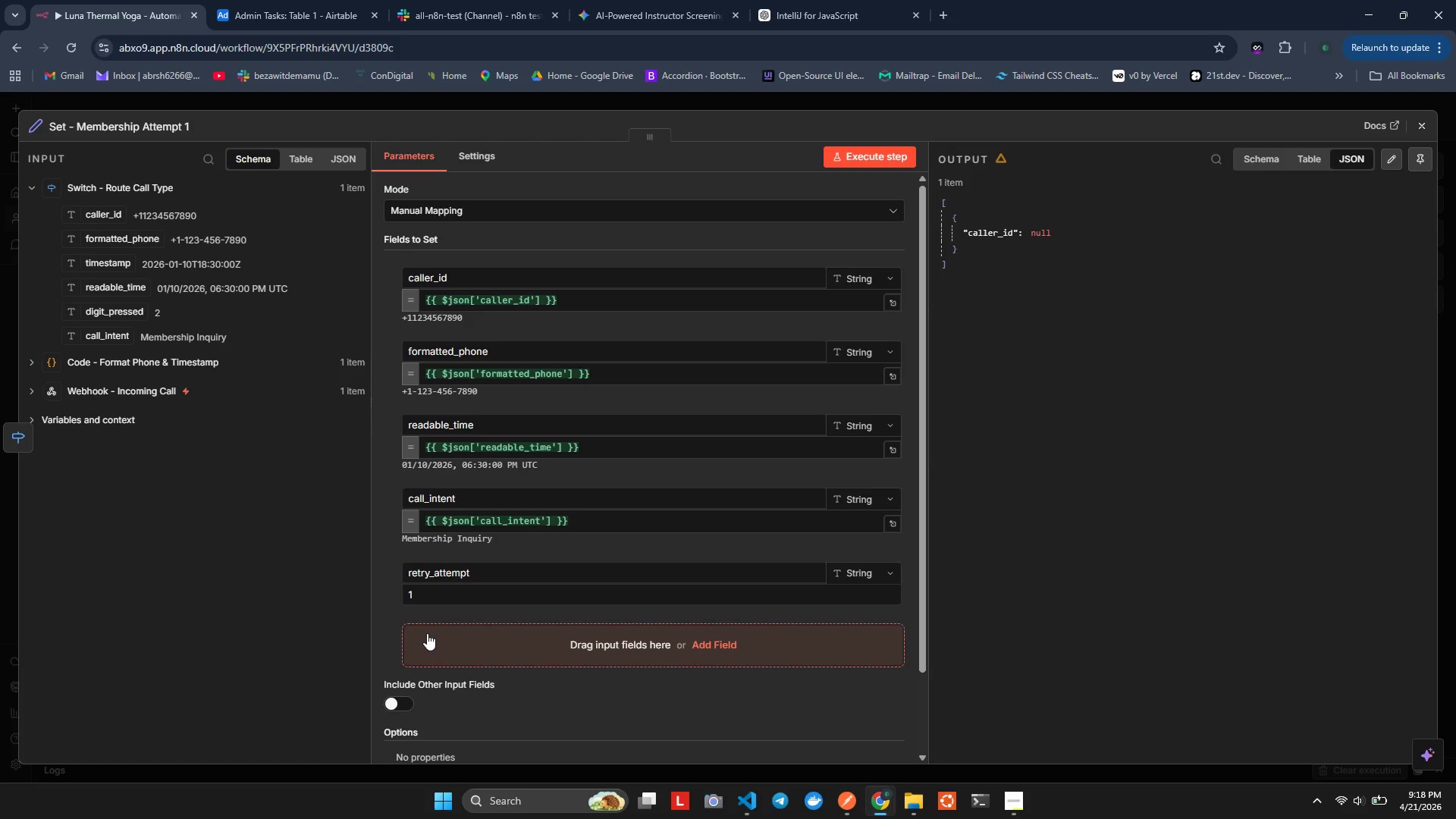 
left_click([428, 632])
 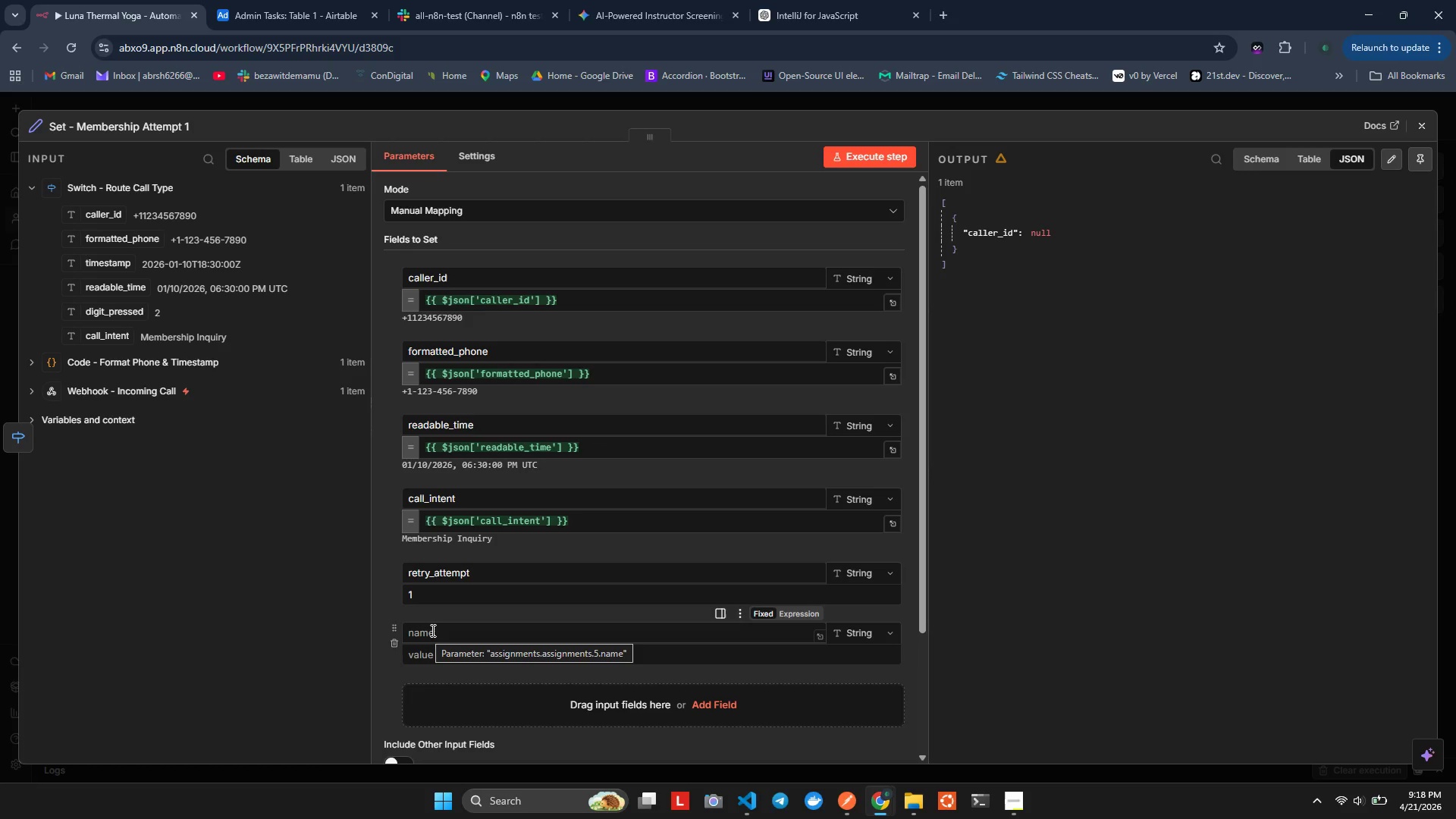 
left_click([430, 627])
 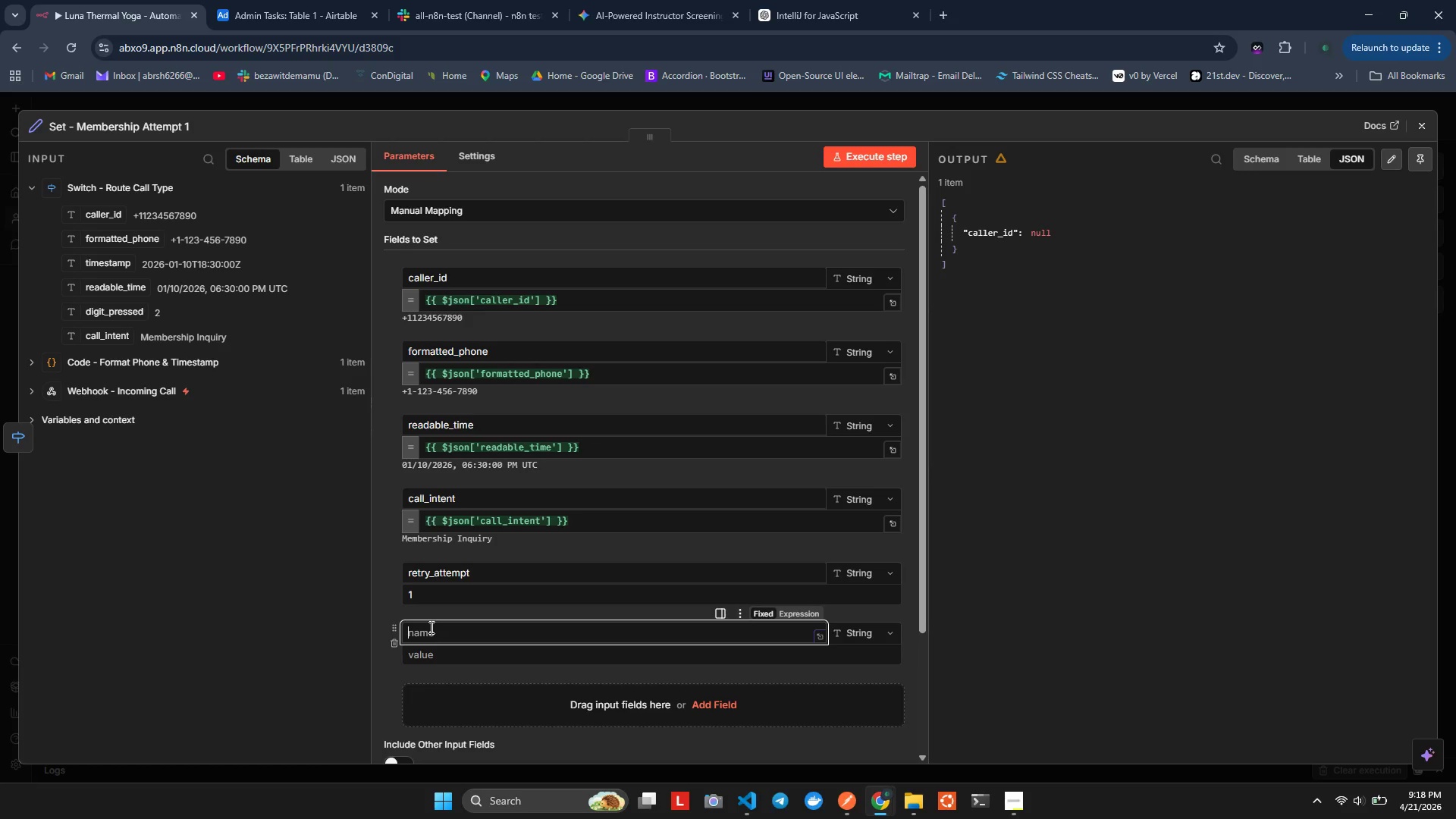 
type(status)
 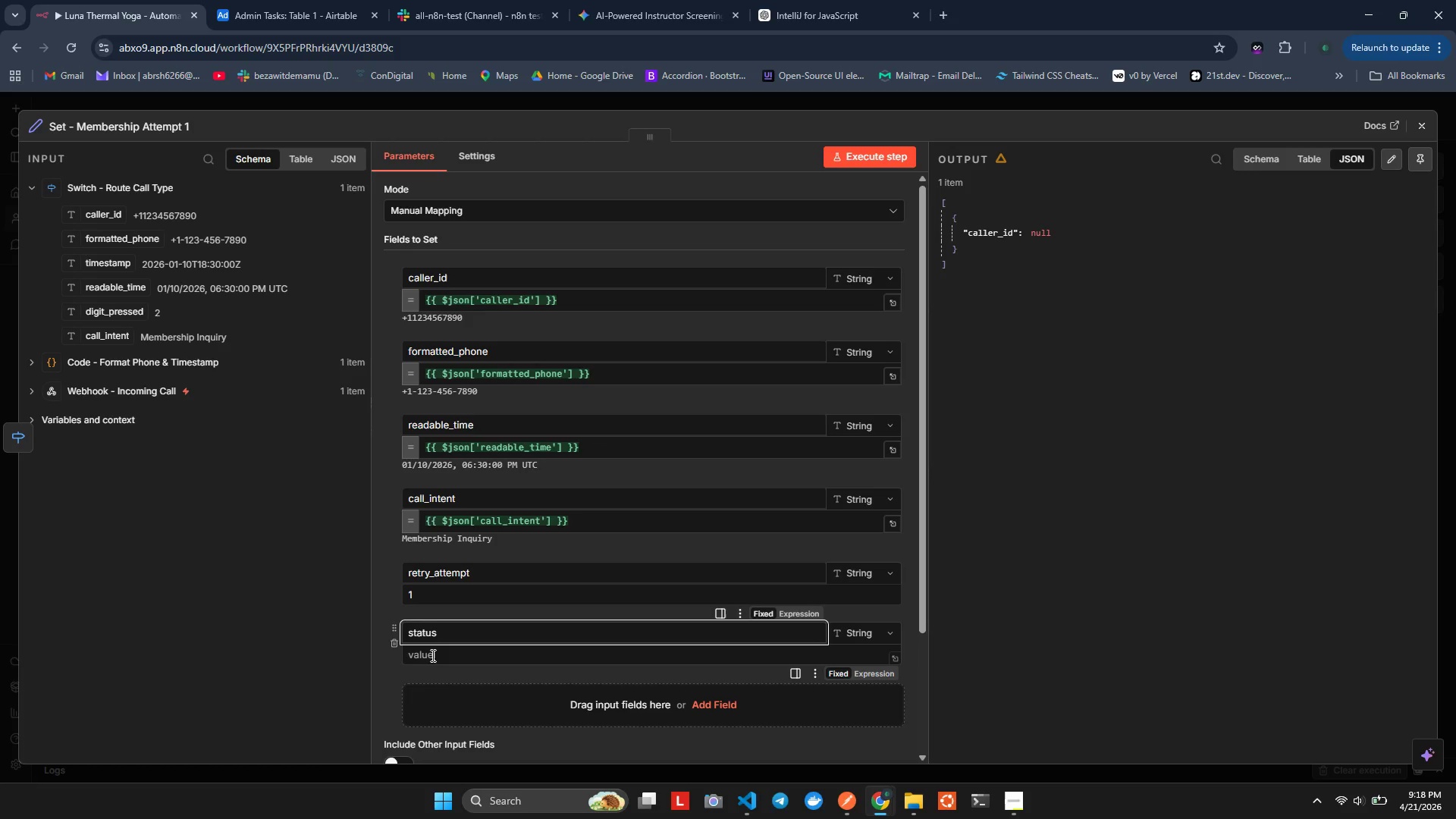 
left_click([431, 655])
 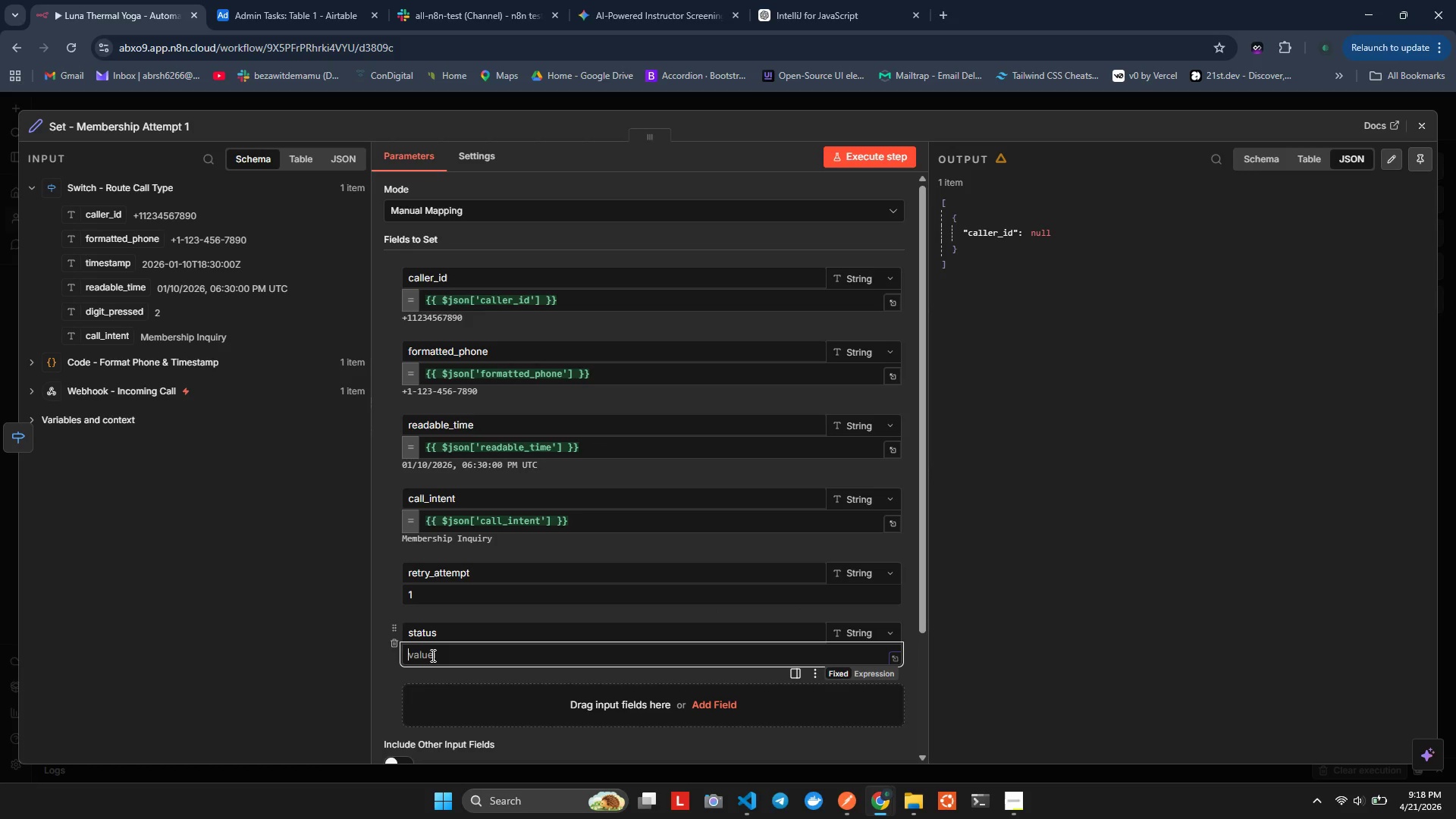 
type(Pending Review)
 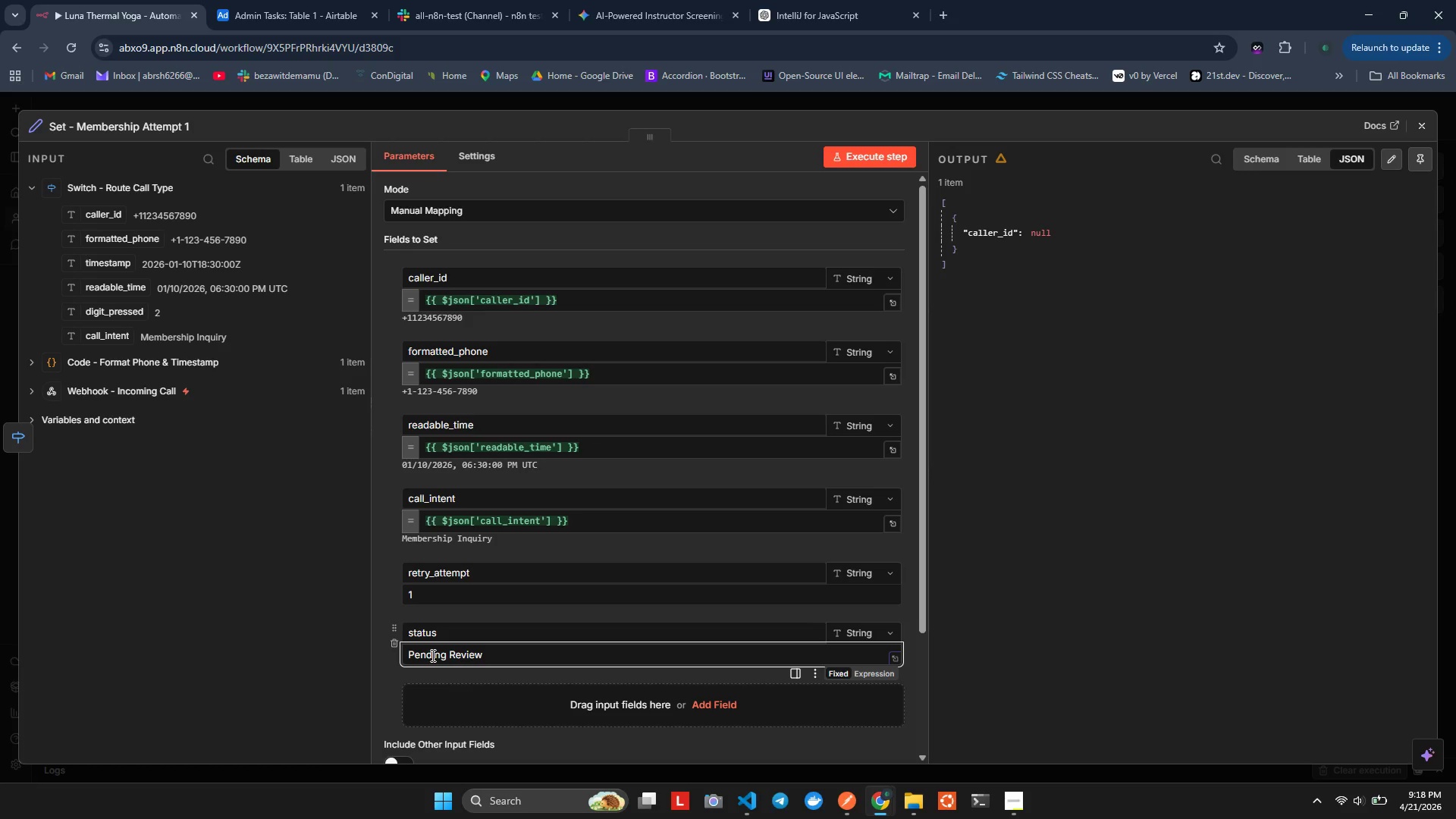 
left_click([377, 613])
 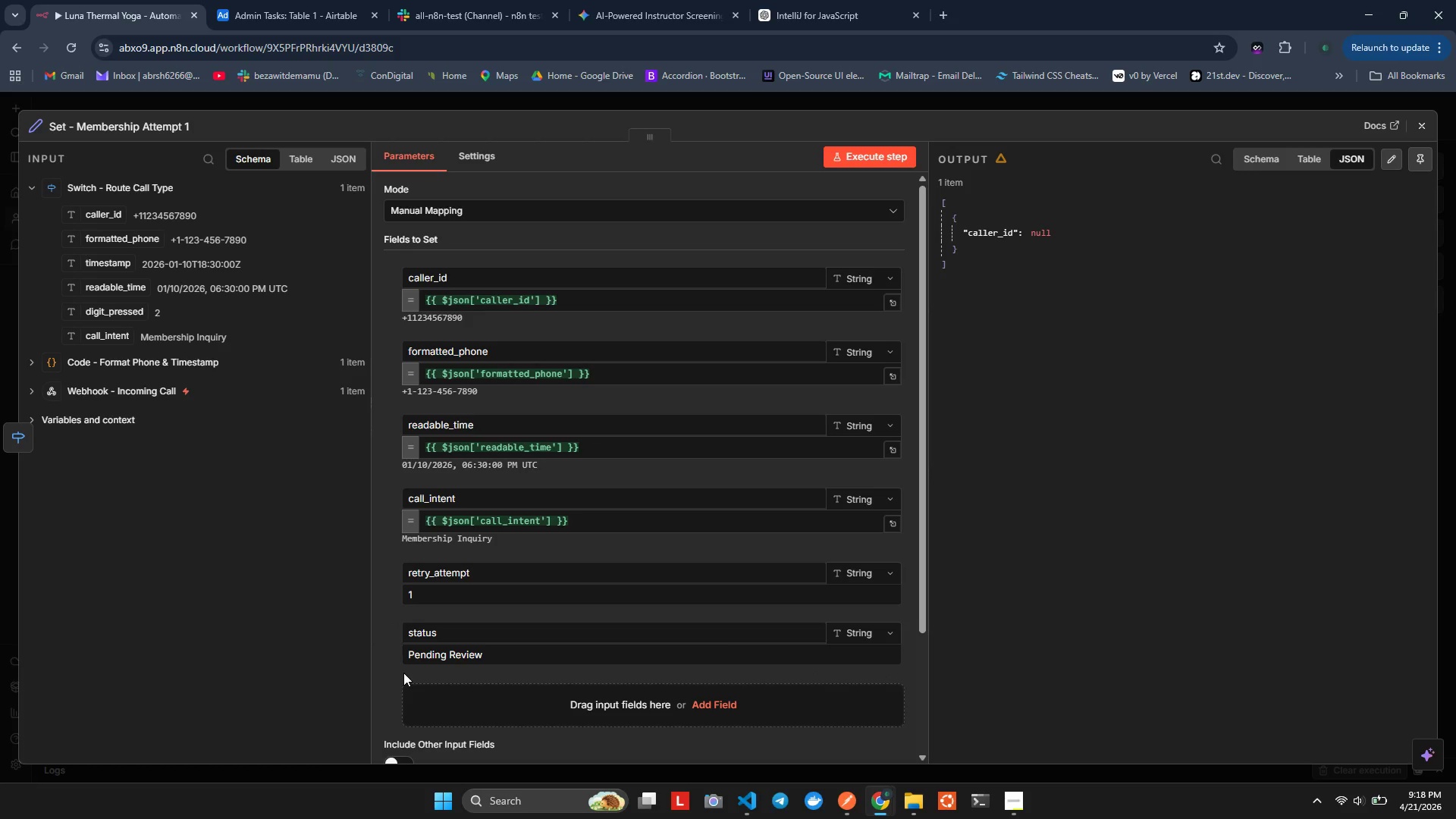 
left_click([403, 673])
 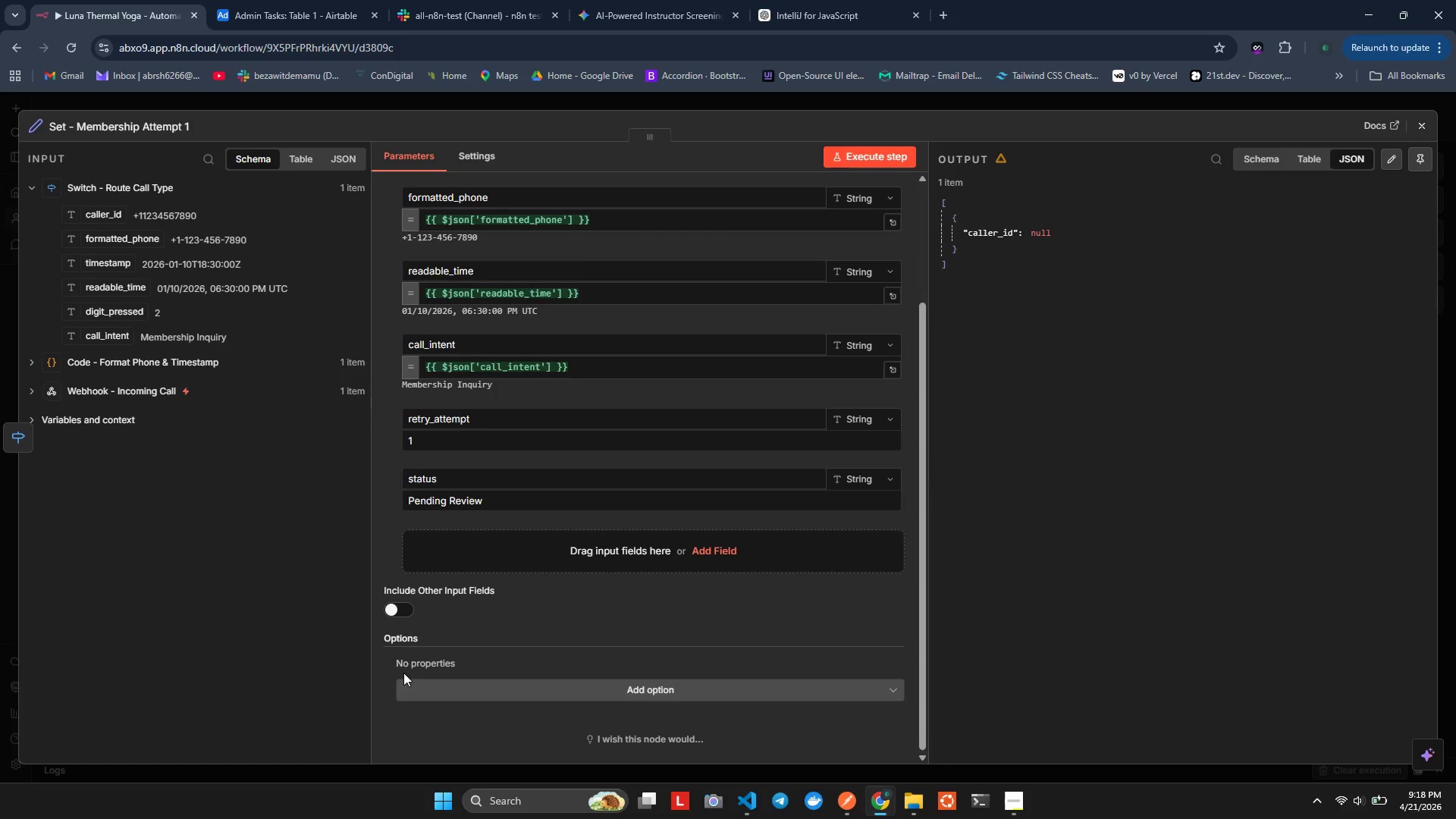 
wait(27.72)
 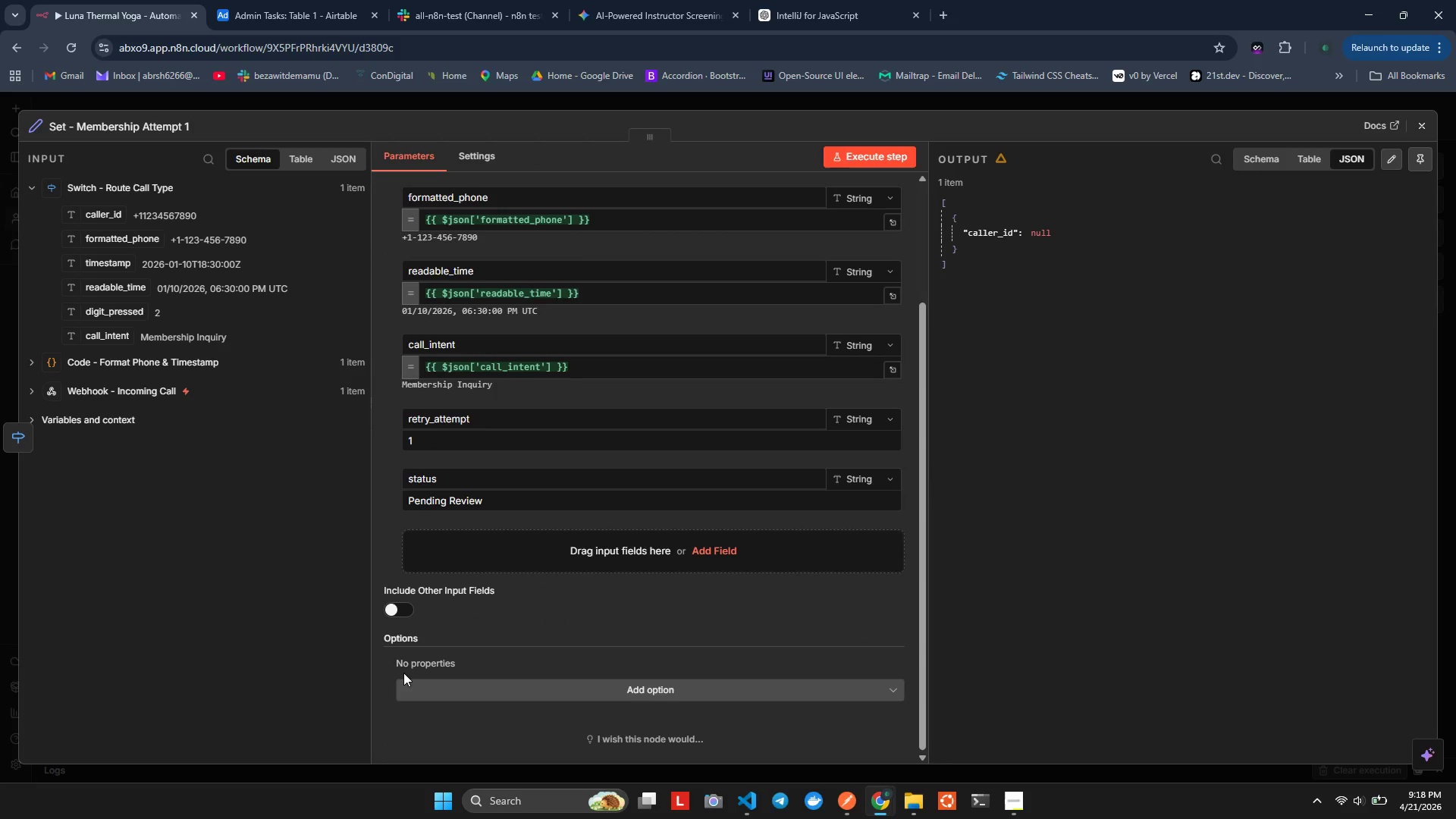 
left_click([381, 554])
 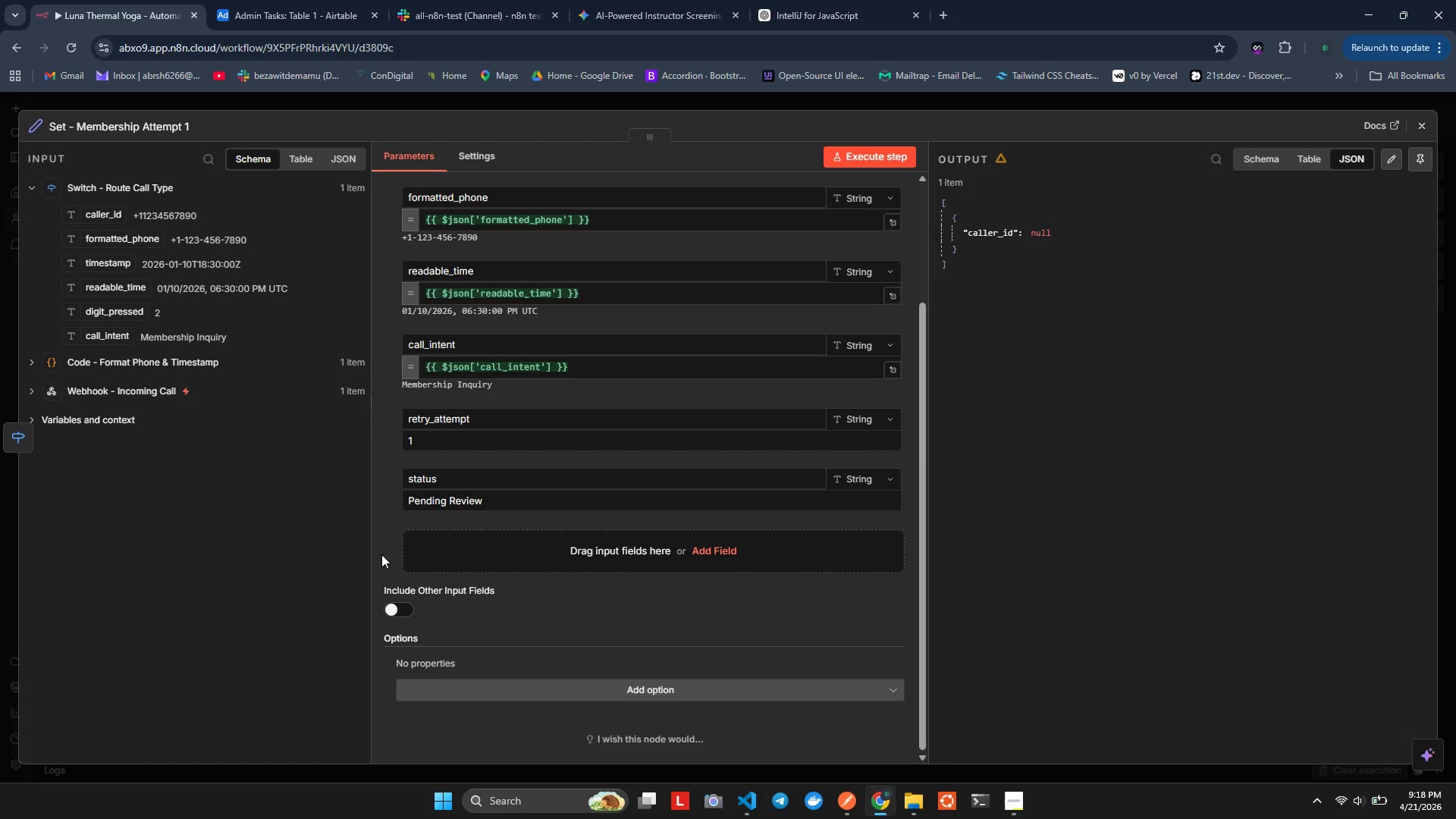 
wait(8.42)
 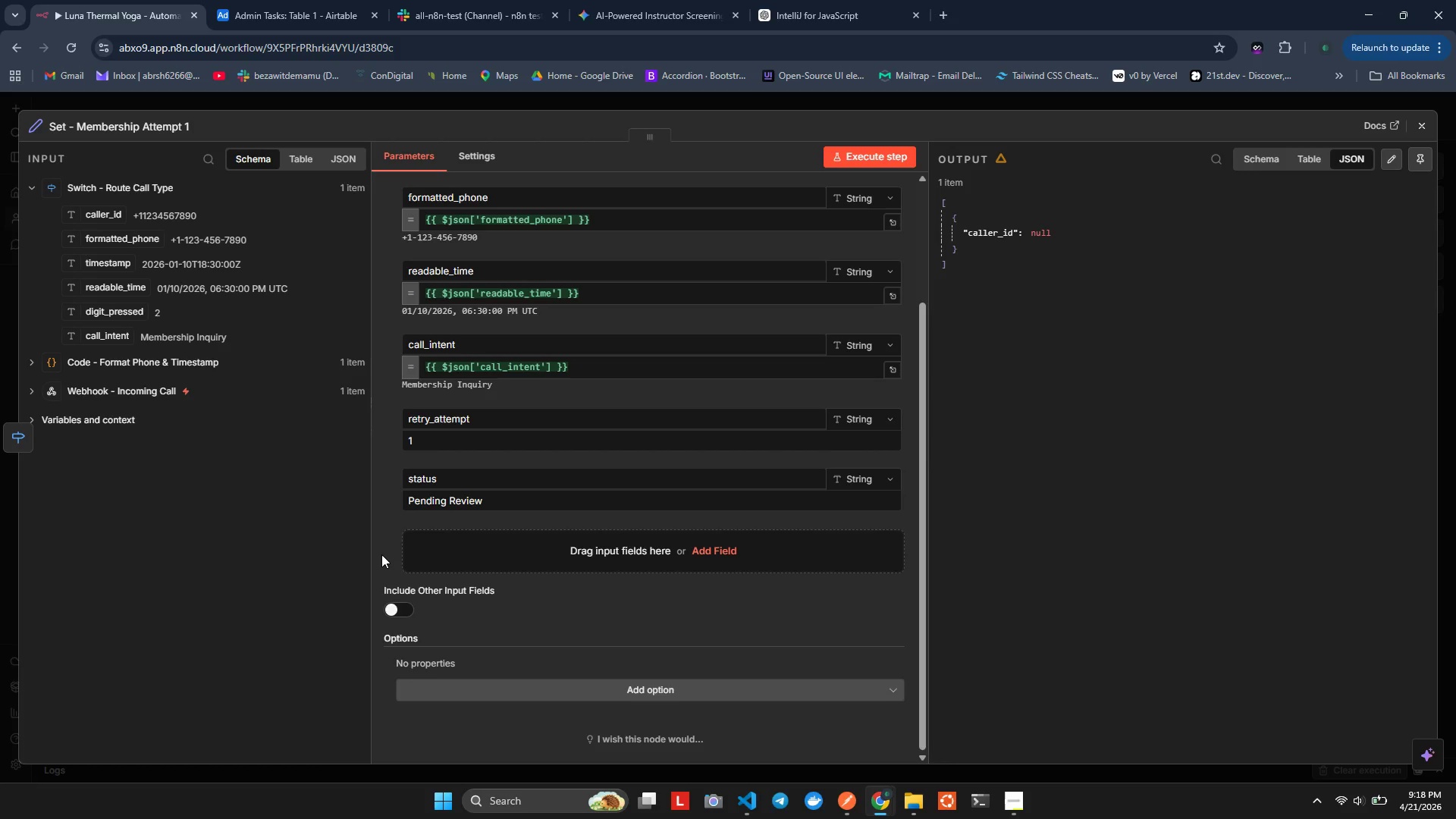 
left_click([868, 148])
 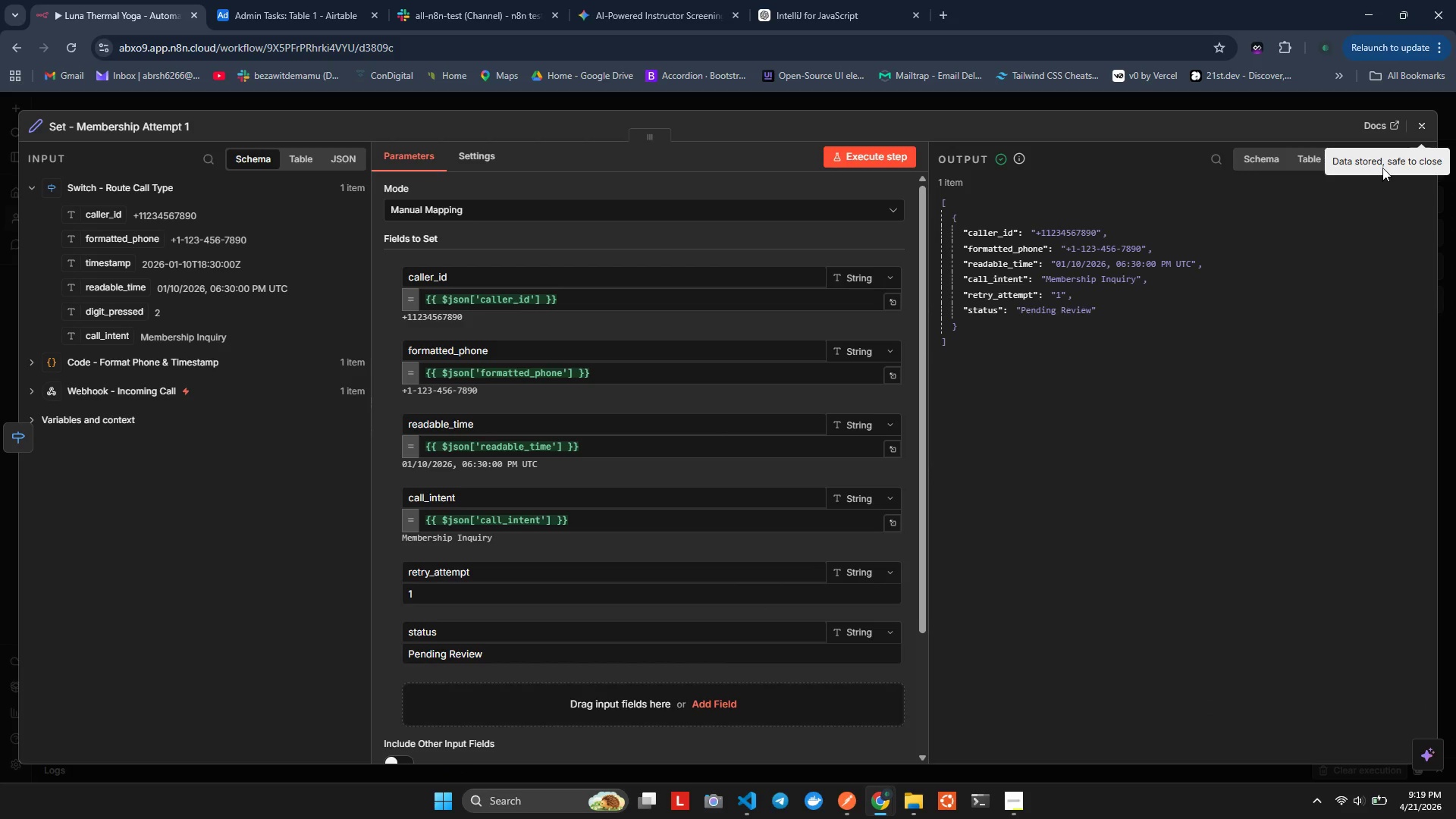 
wait(14.53)
 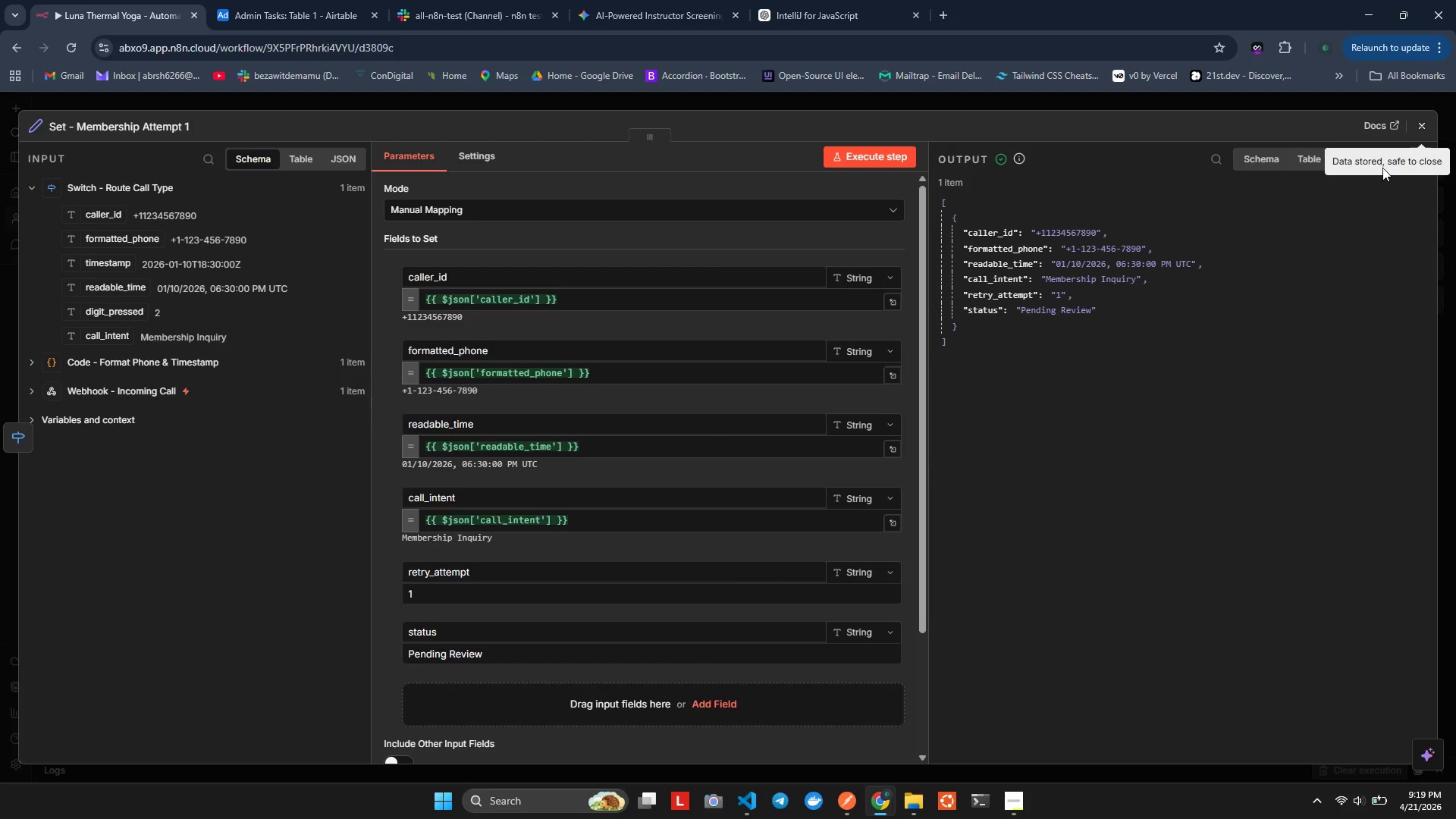 
left_click([1430, 147])
 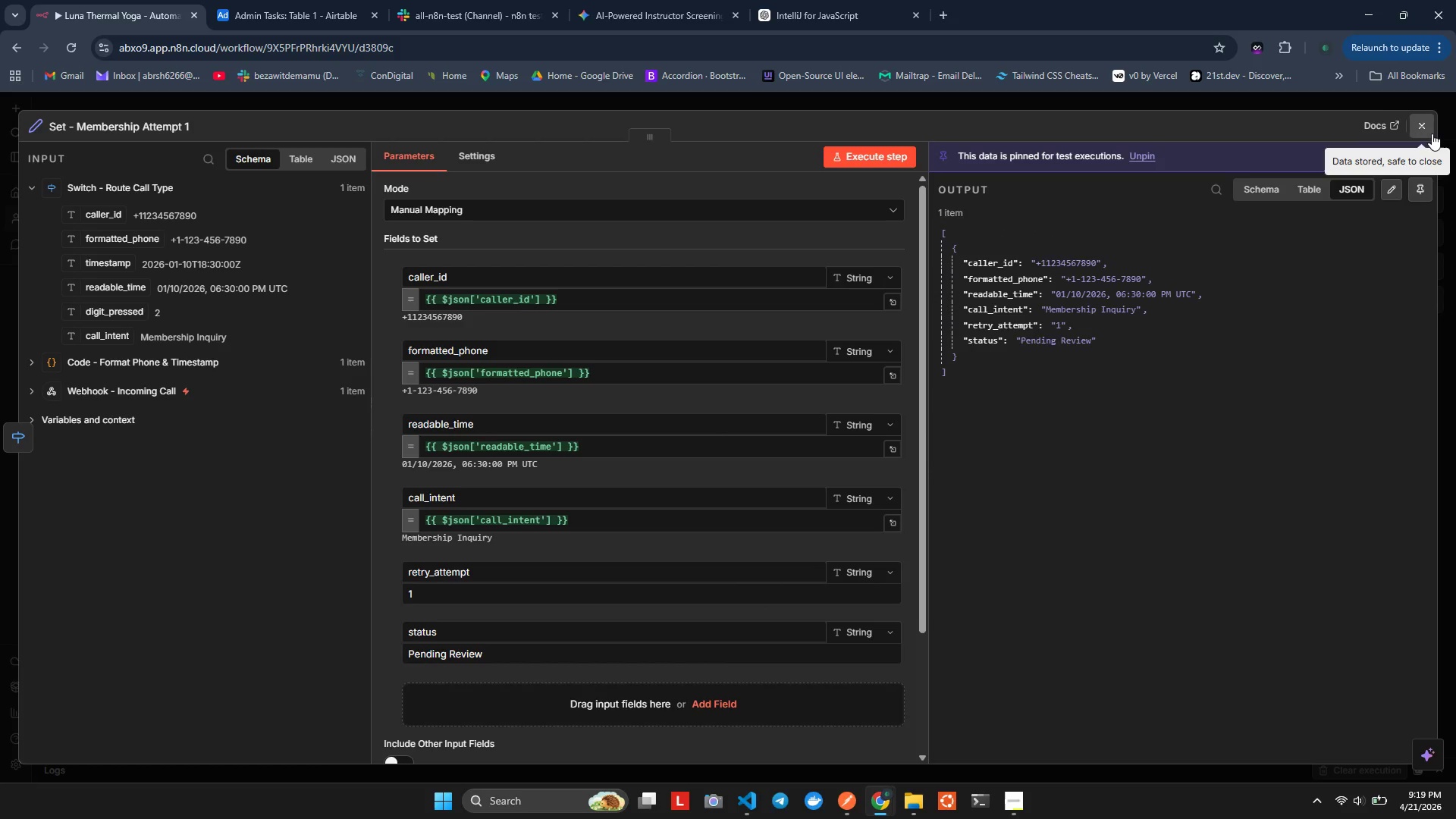 
mouse_move([1414, 196])
 